 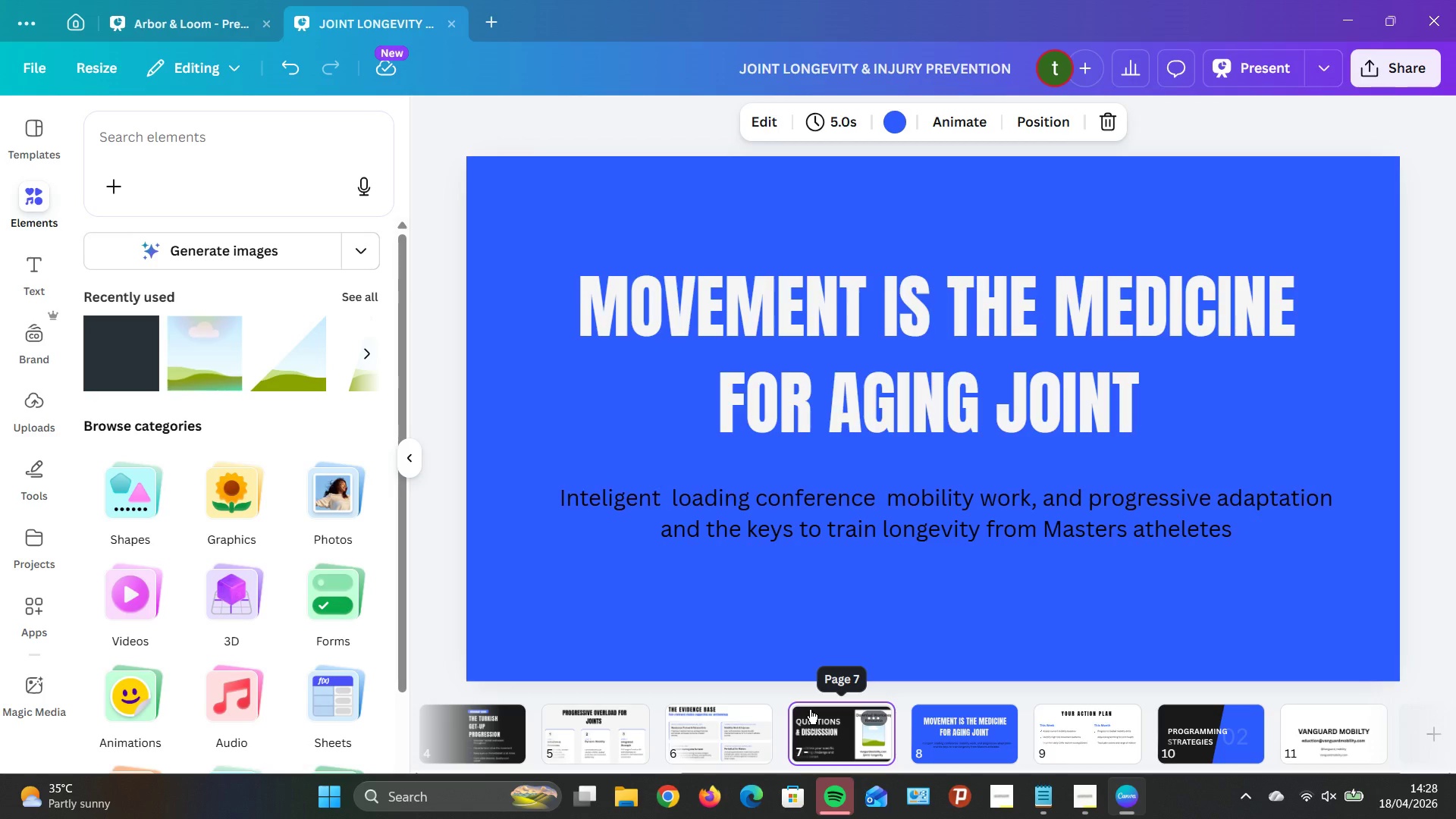 
key(ArrowLeft)
 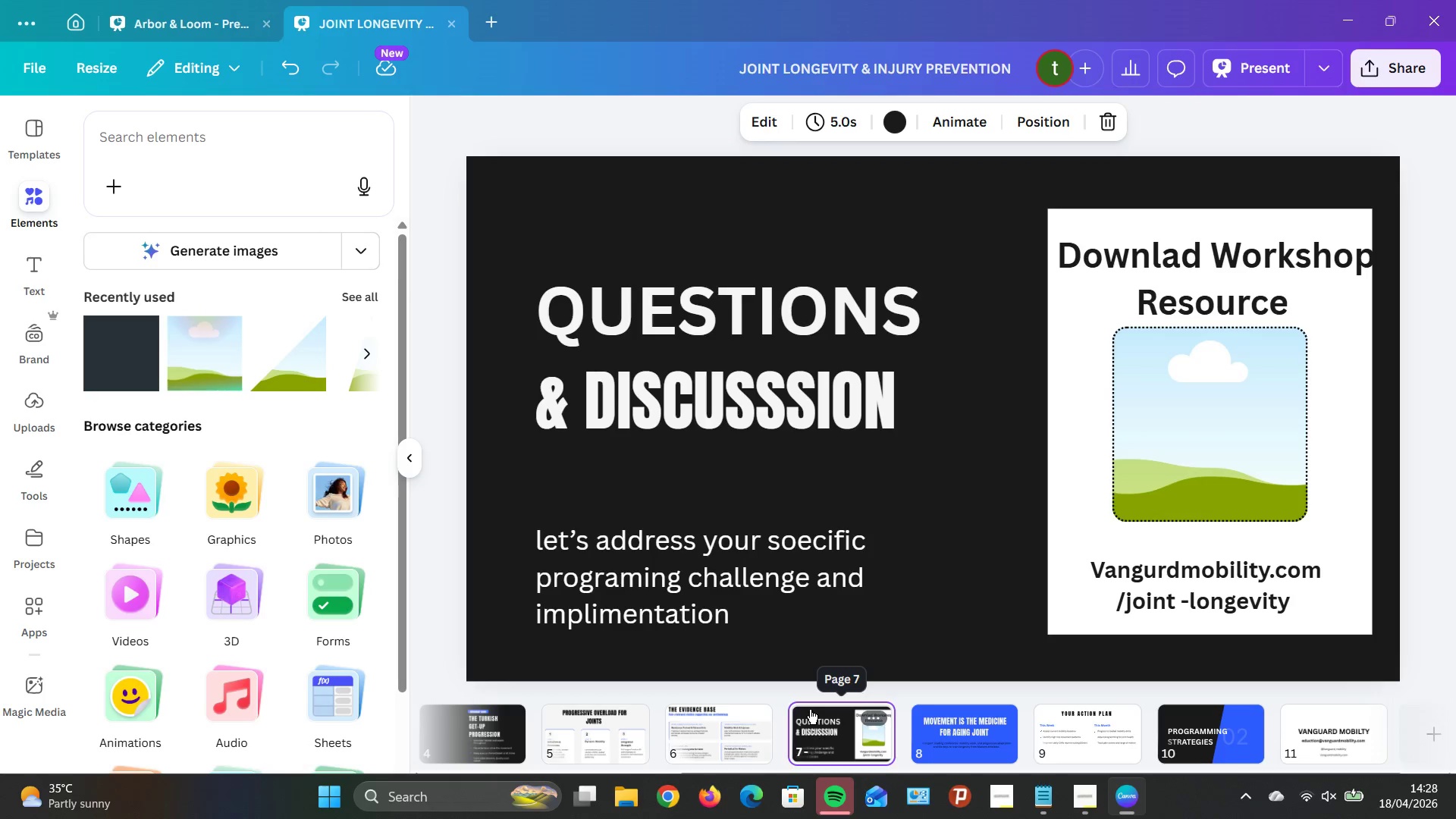 
hold_key(key=ArrowLeft, duration=1.3)
 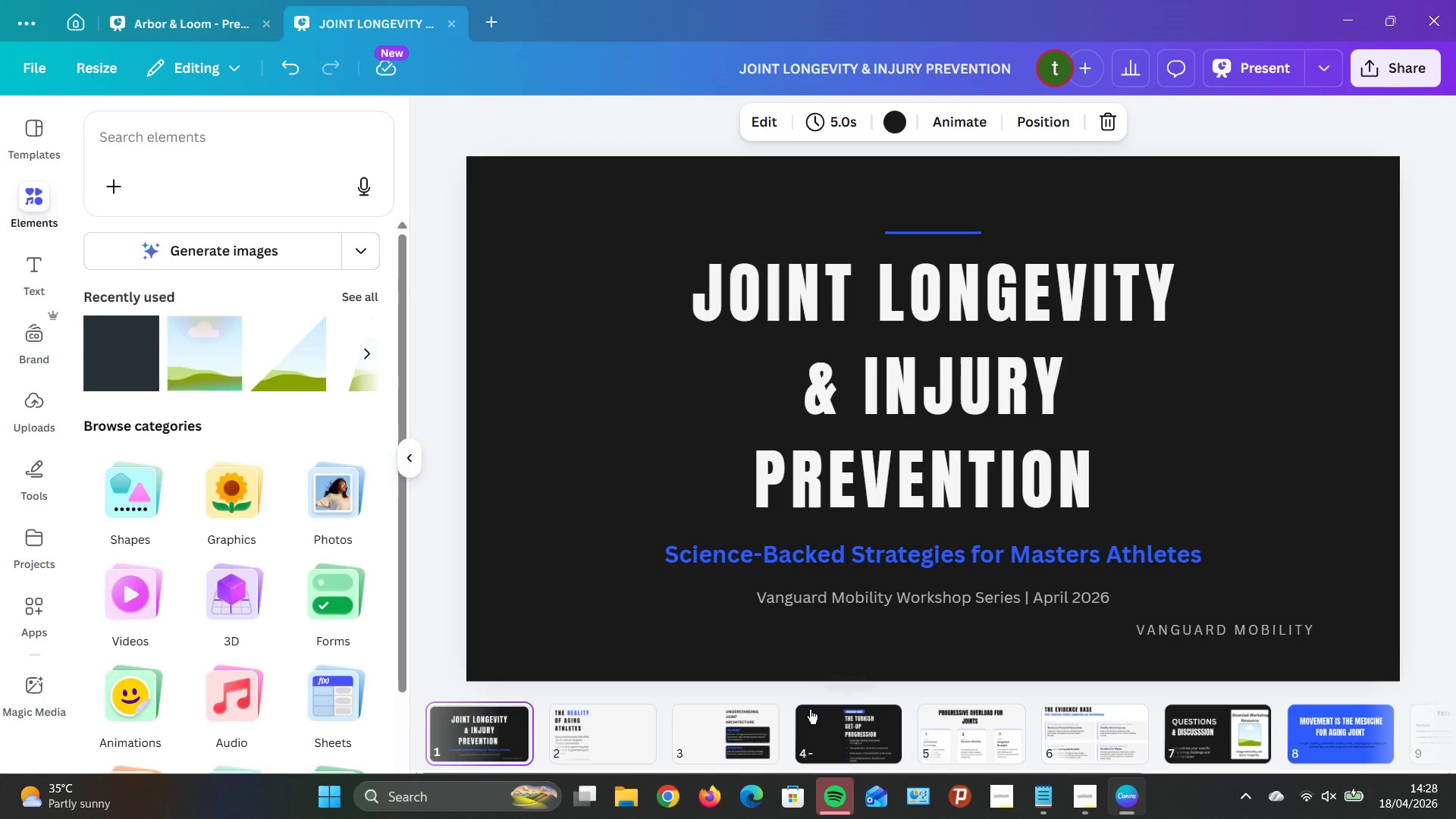 
key(ArrowLeft)
 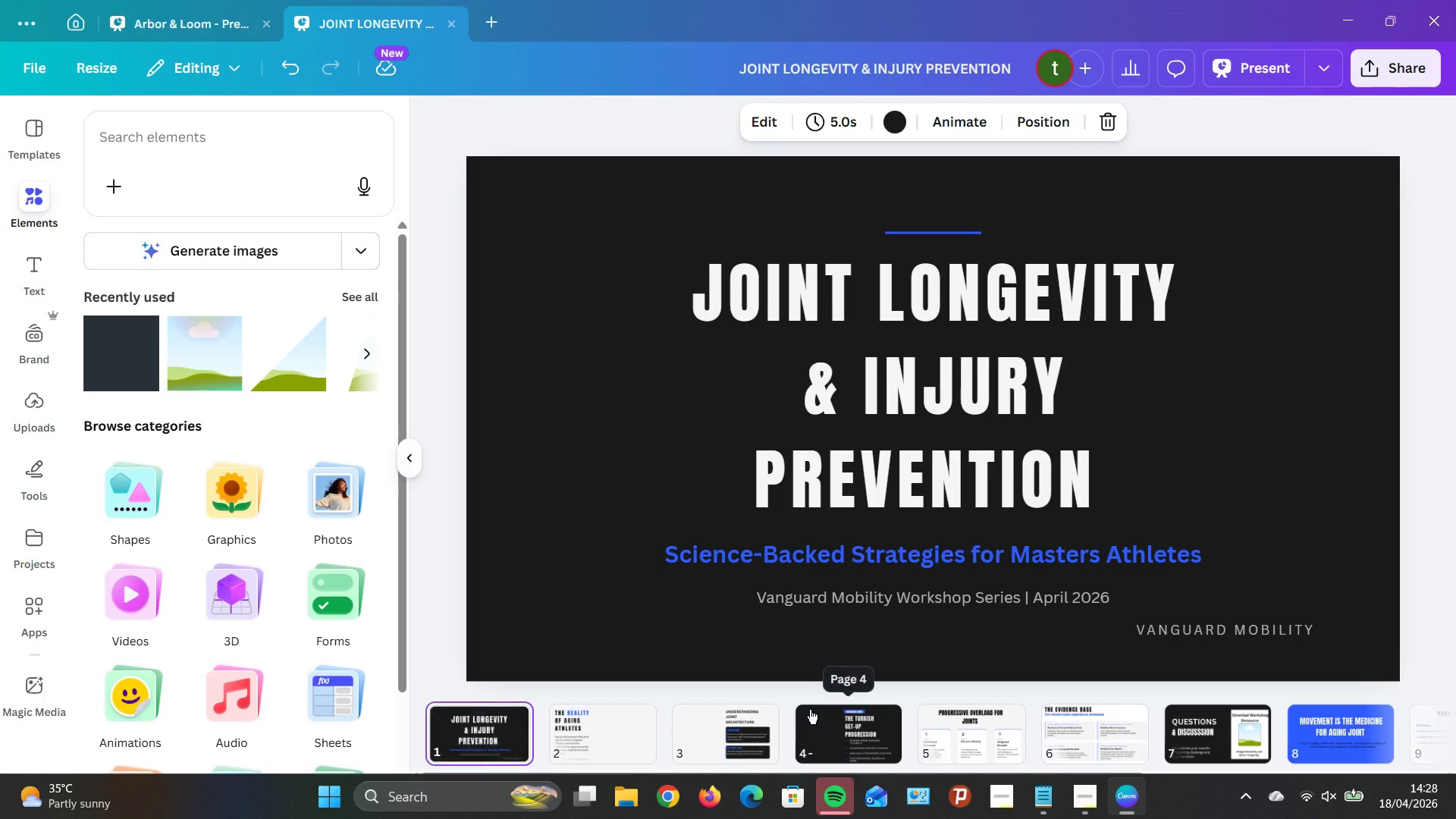 
key(ArrowLeft)
 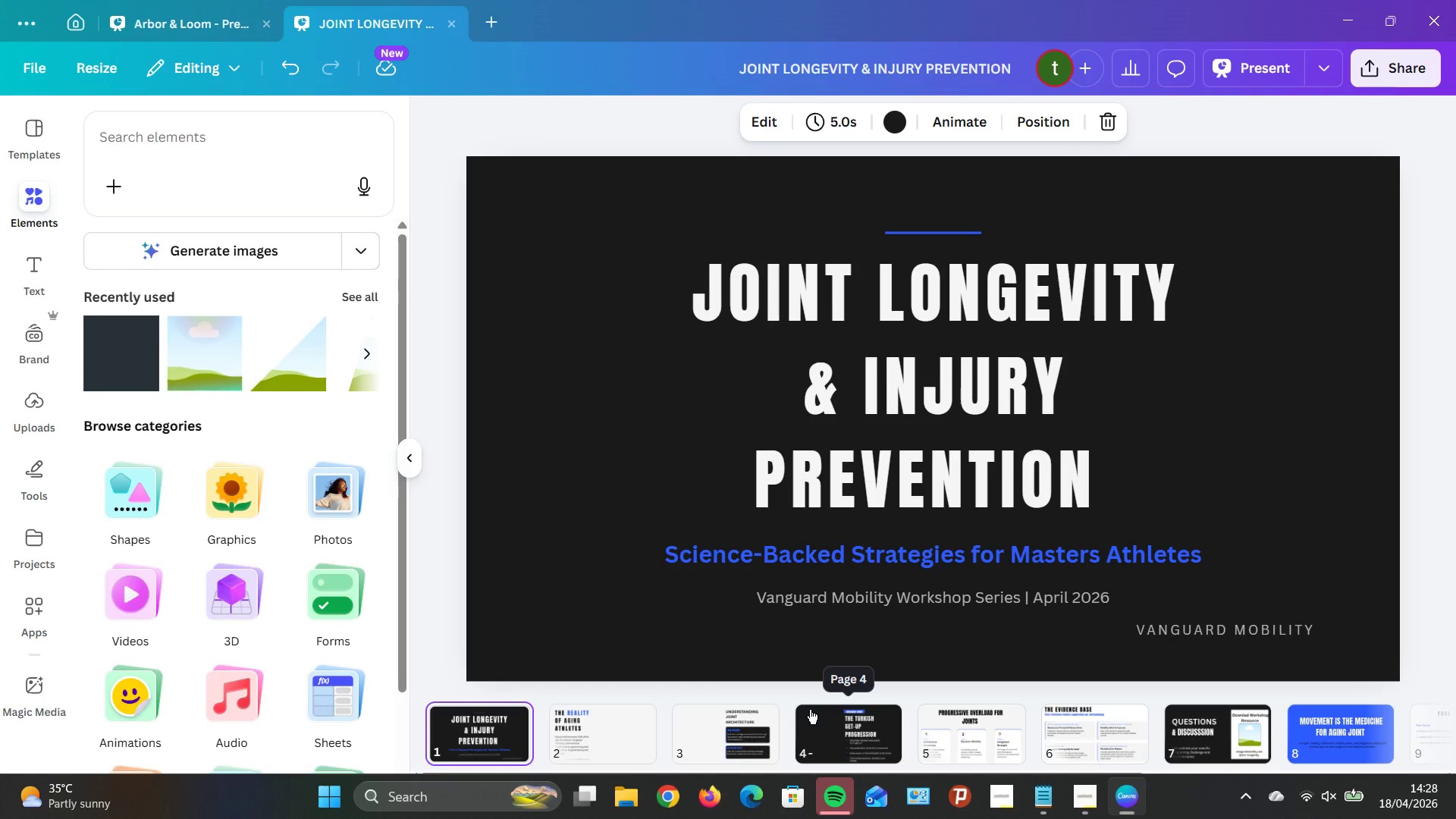 
key(ArrowLeft)
 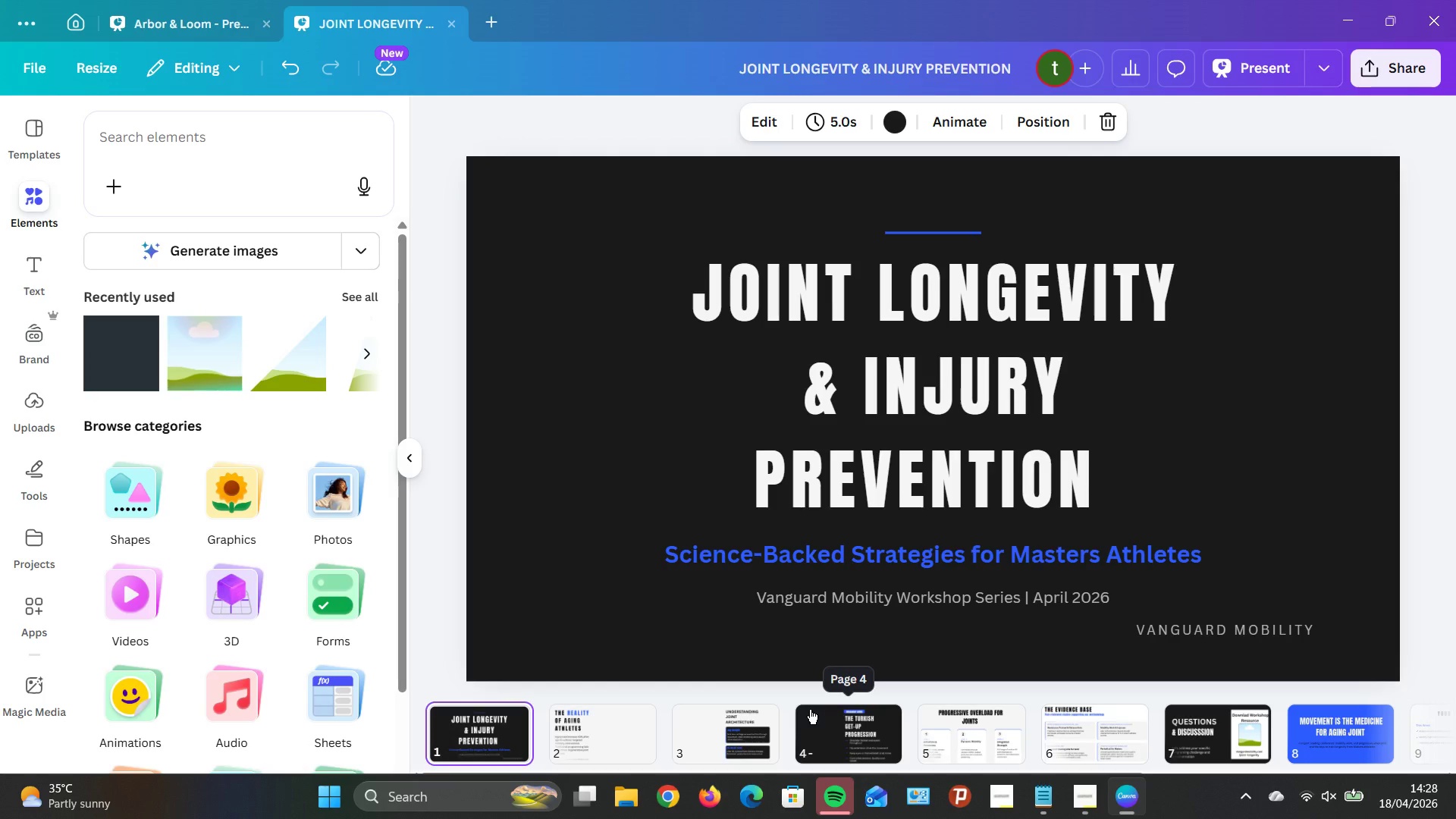 
key(ArrowLeft)
 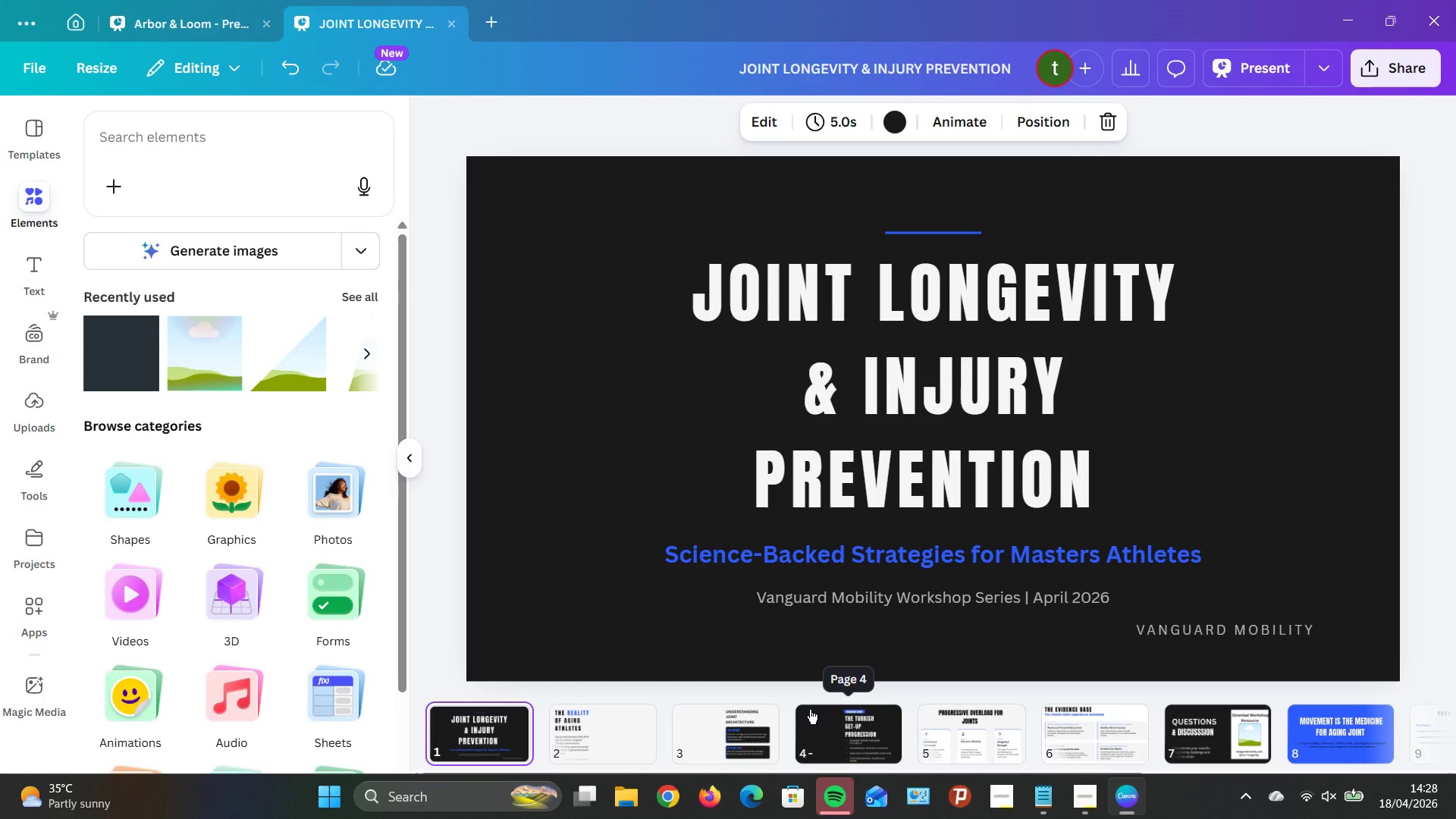 
key(ArrowLeft)
 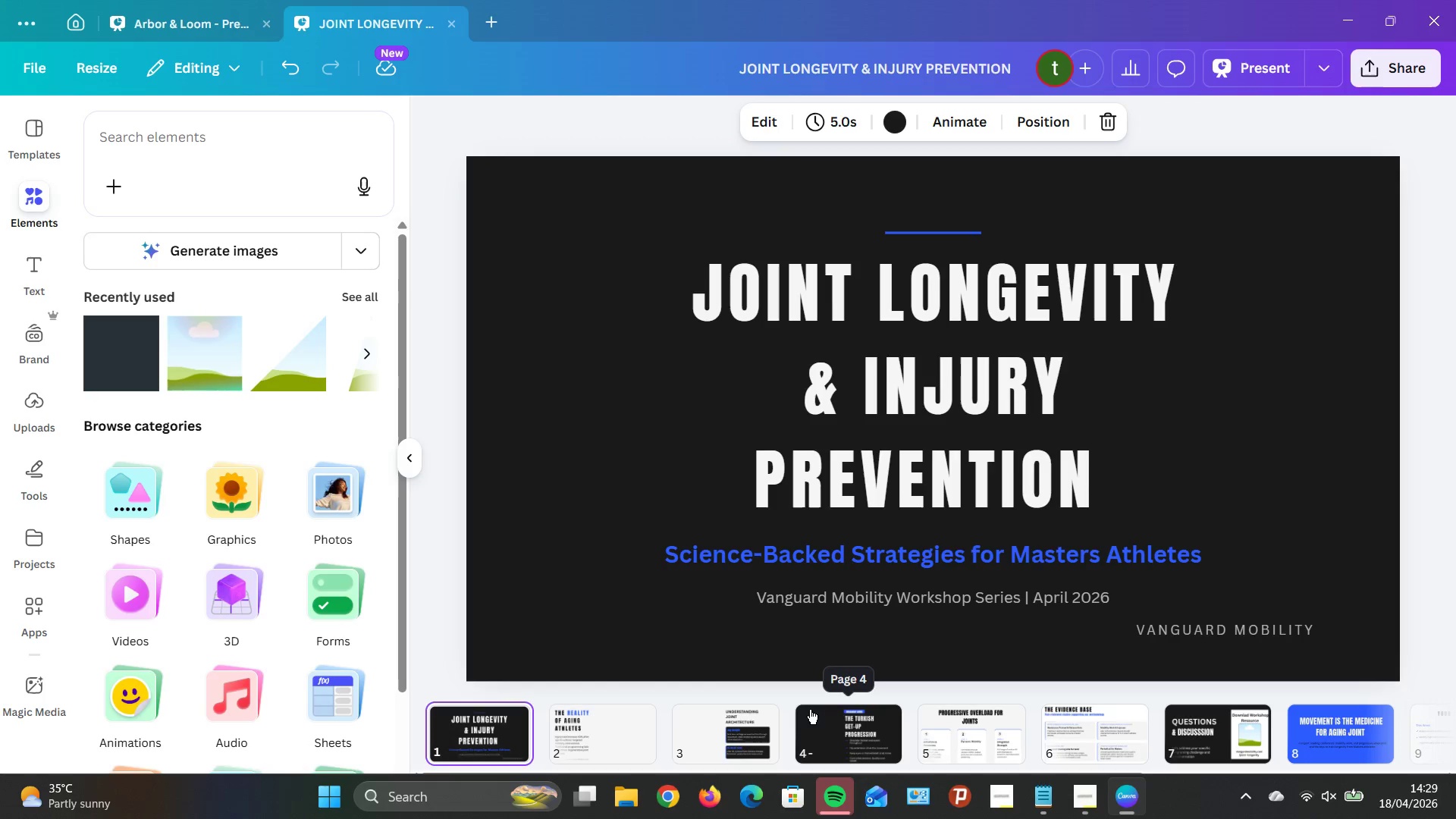 
key(ArrowLeft)
 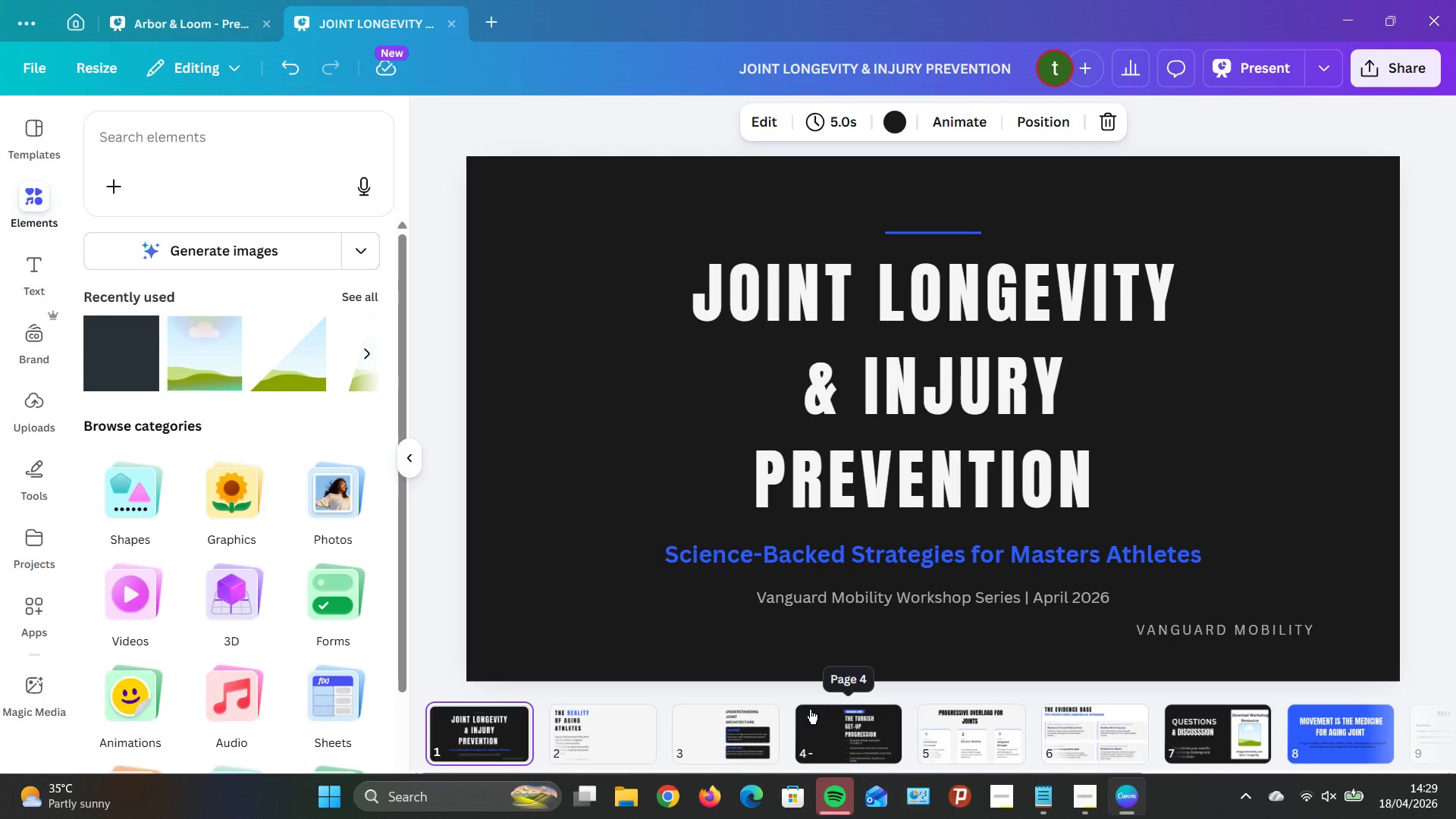 
key(ArrowLeft)
 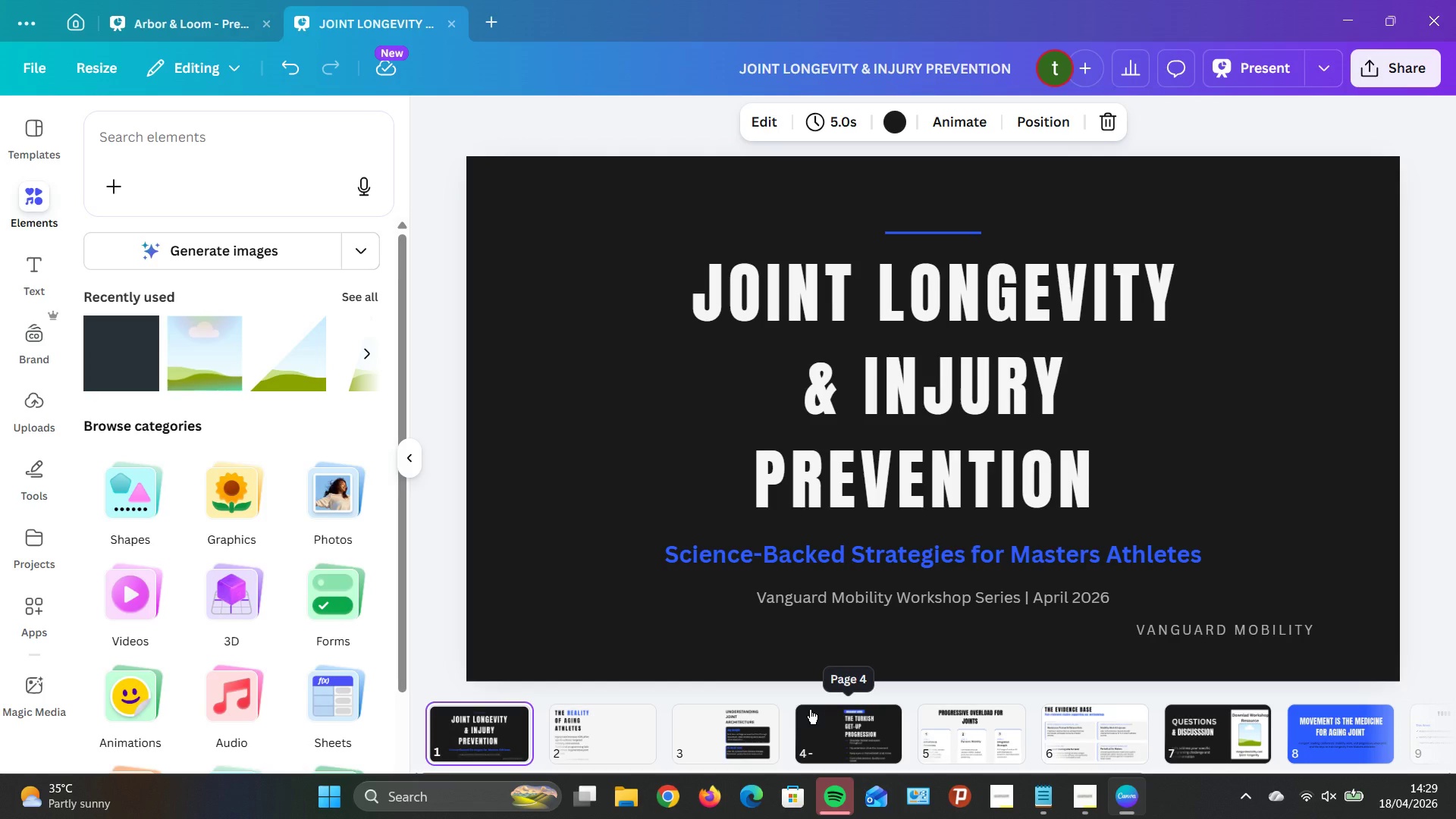 
key(ArrowLeft)
 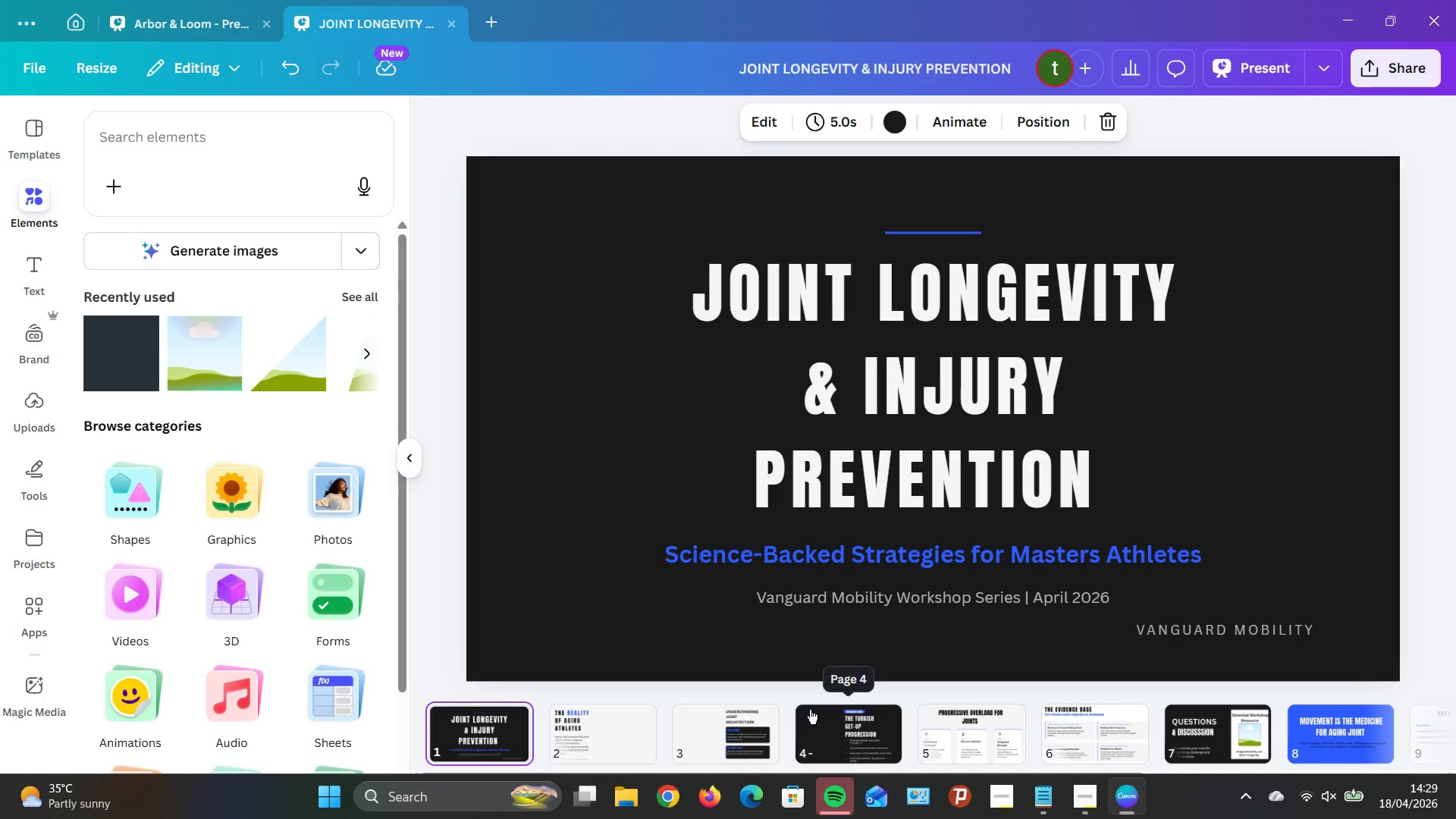 
key(ArrowLeft)
 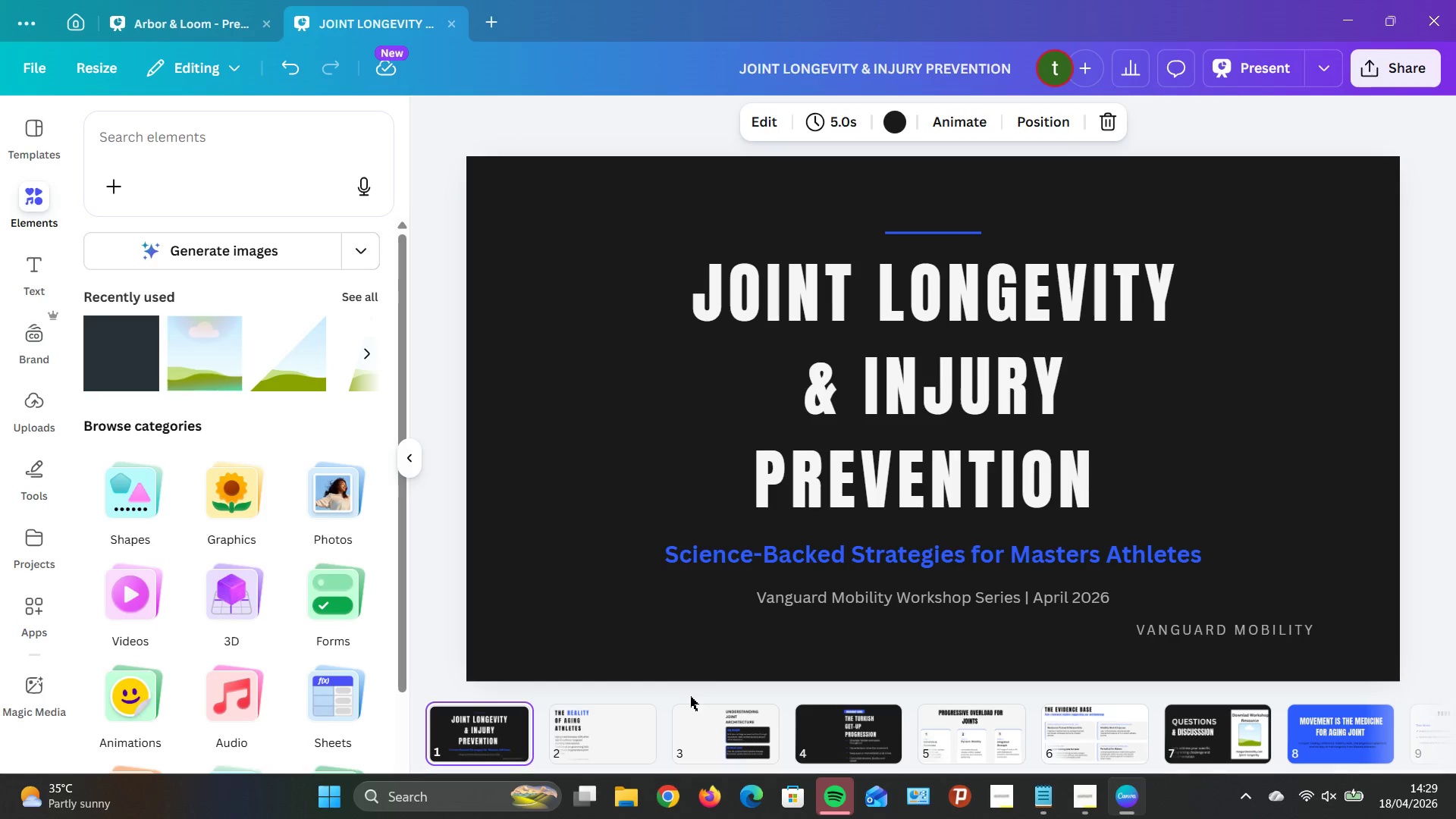 
wait(6.81)
 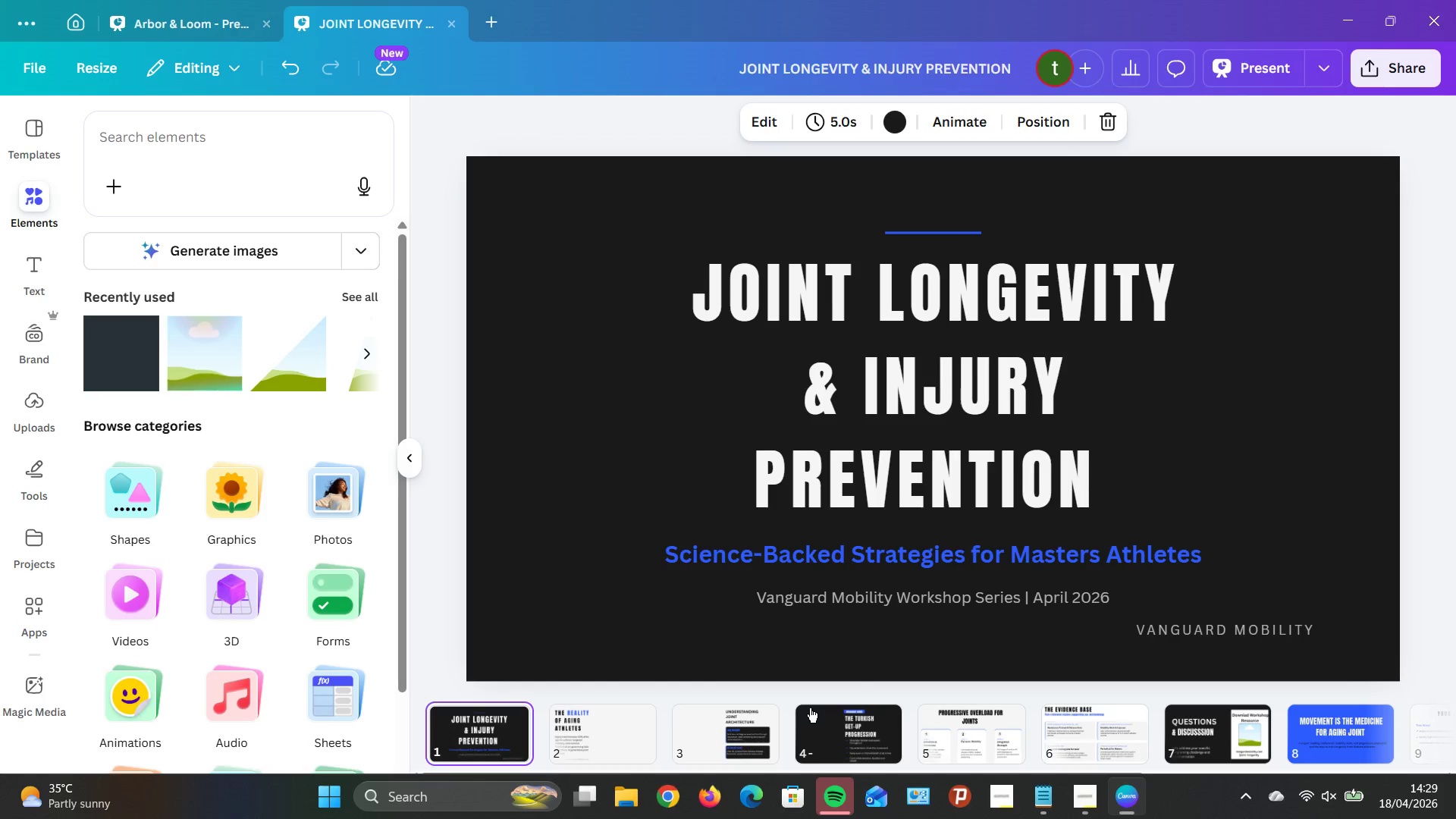 
left_click([723, 733])
 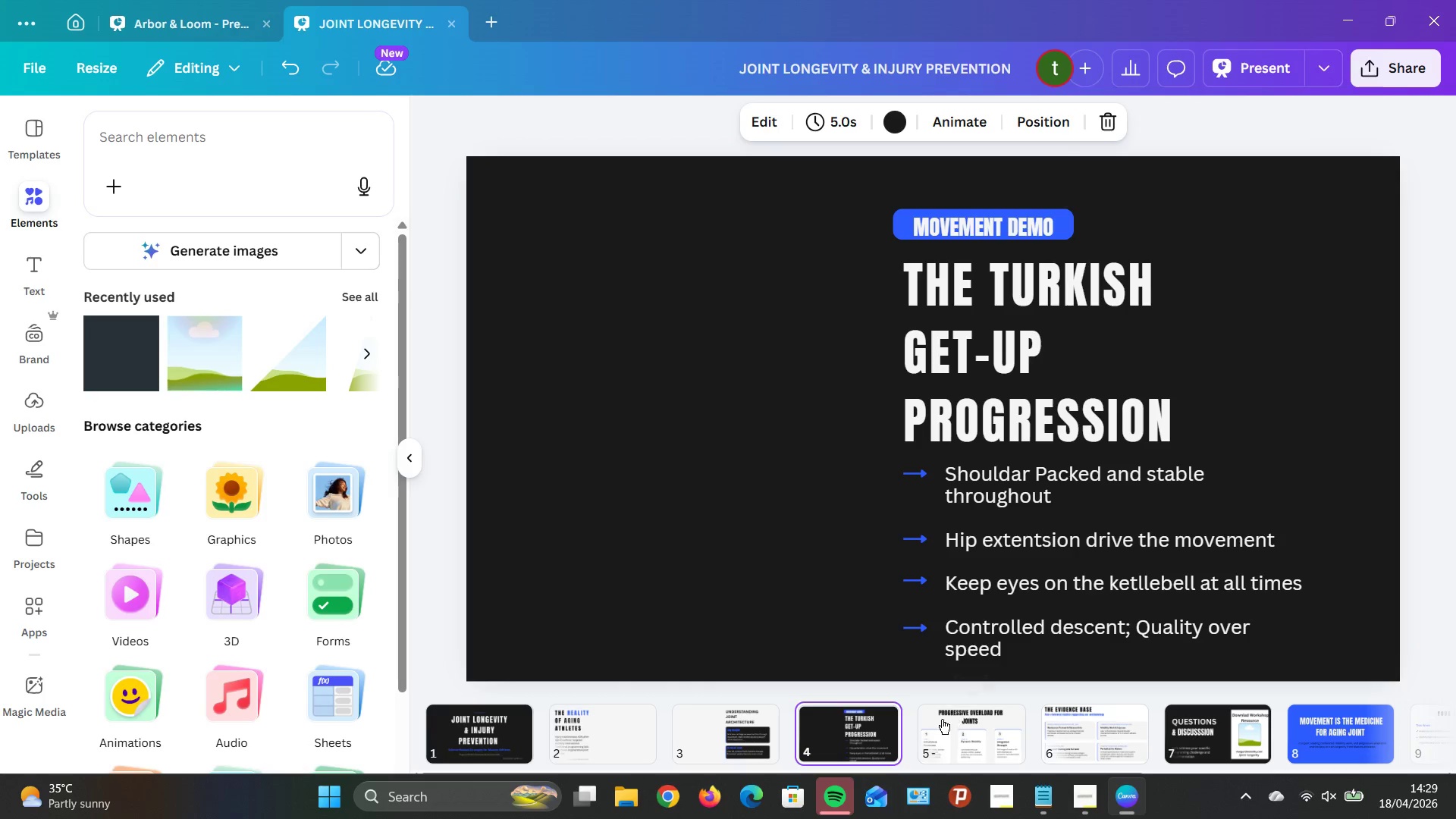 
left_click([961, 739])
 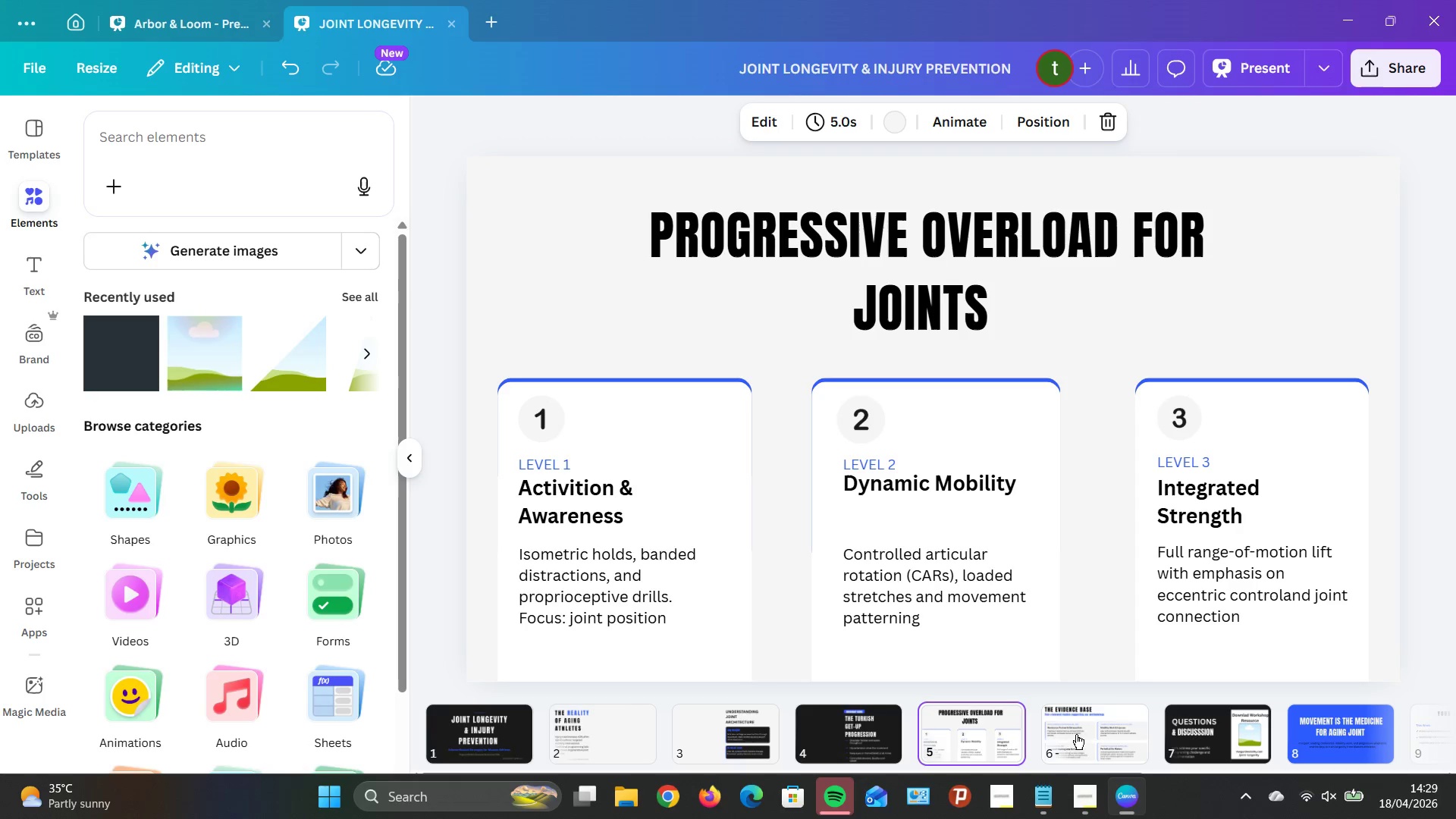 
left_click([1075, 730])
 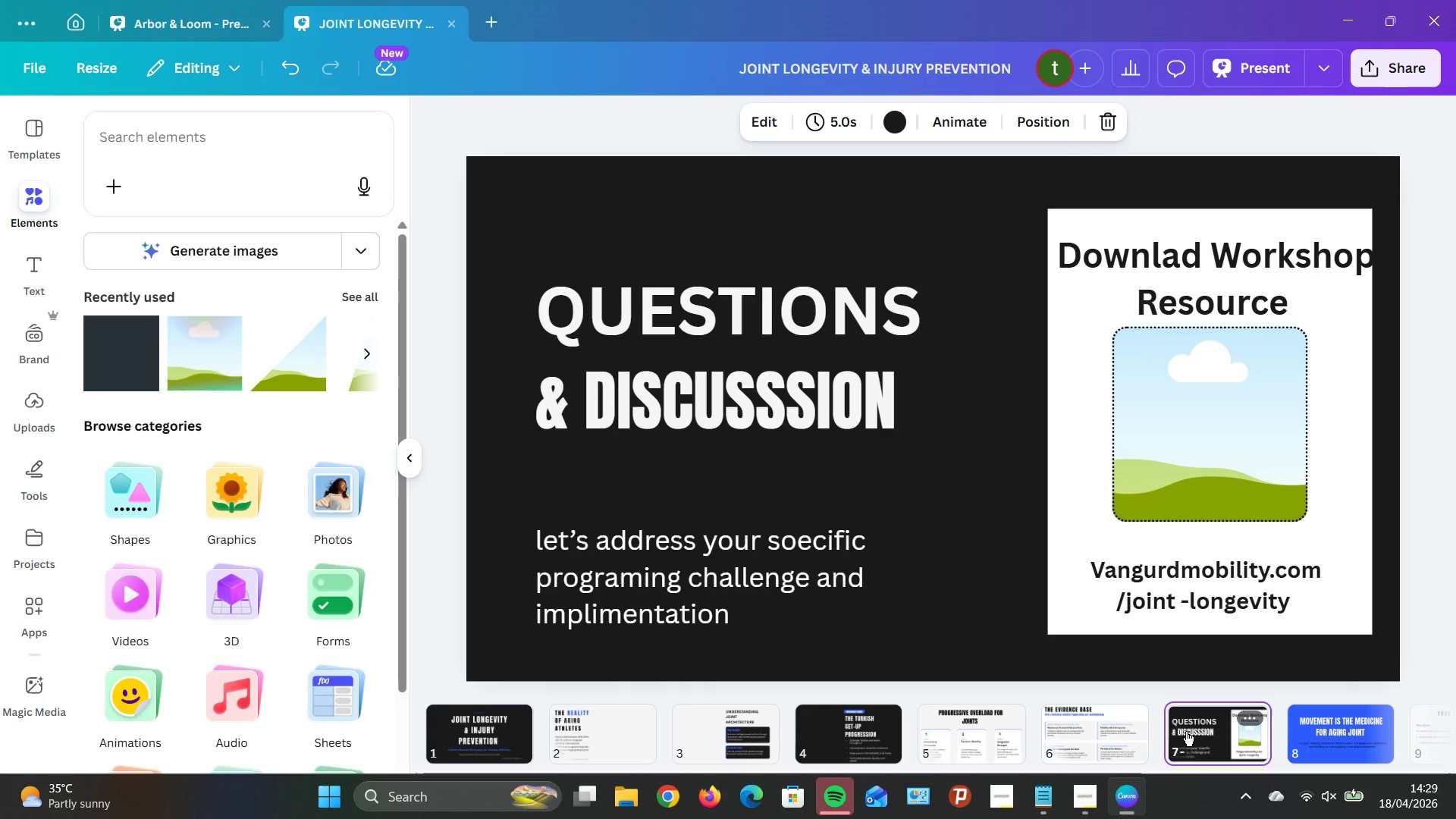 
left_click([1310, 743])
 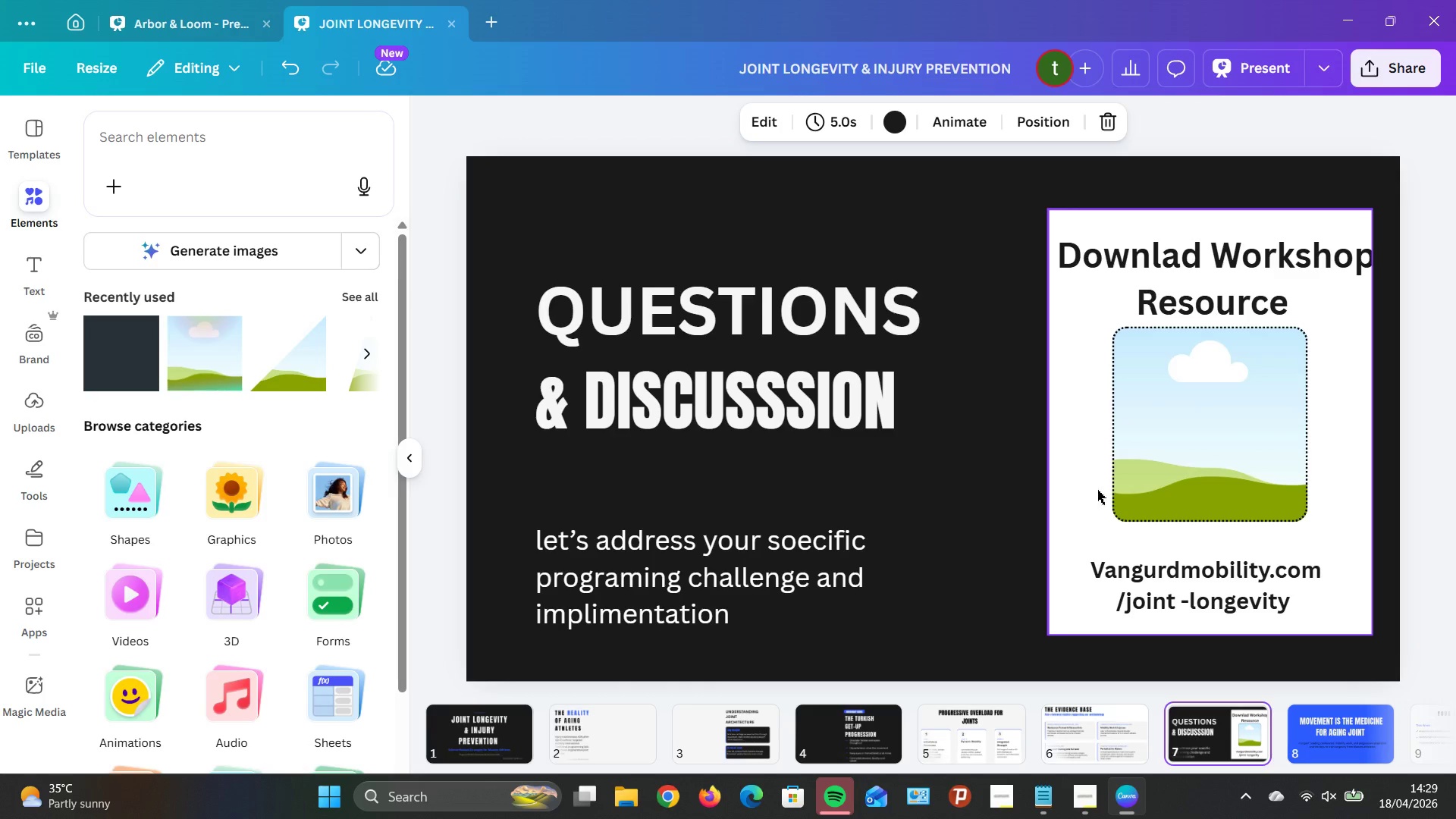 
left_click([1306, 736])
 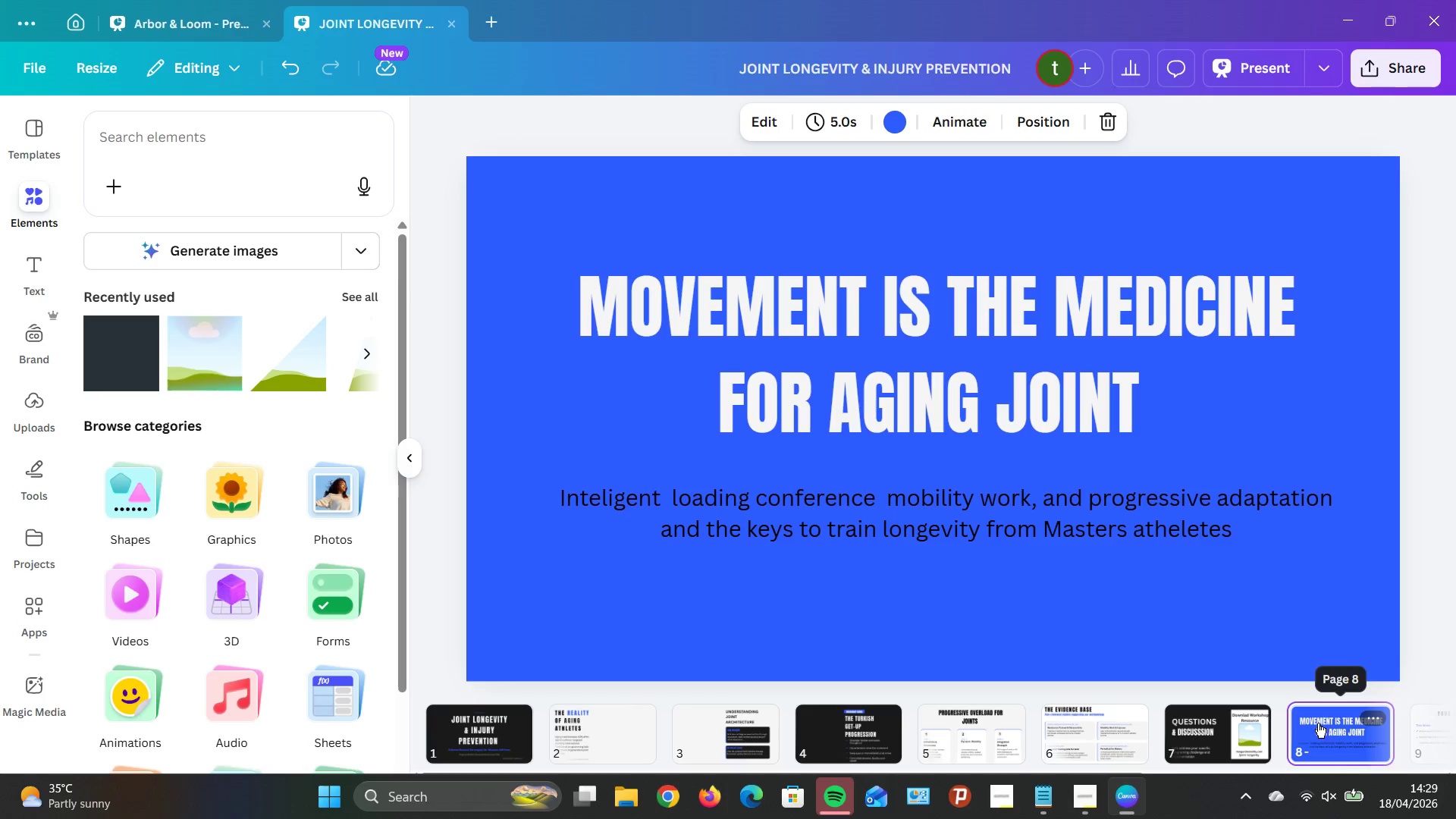 
key(ArrowRight)
 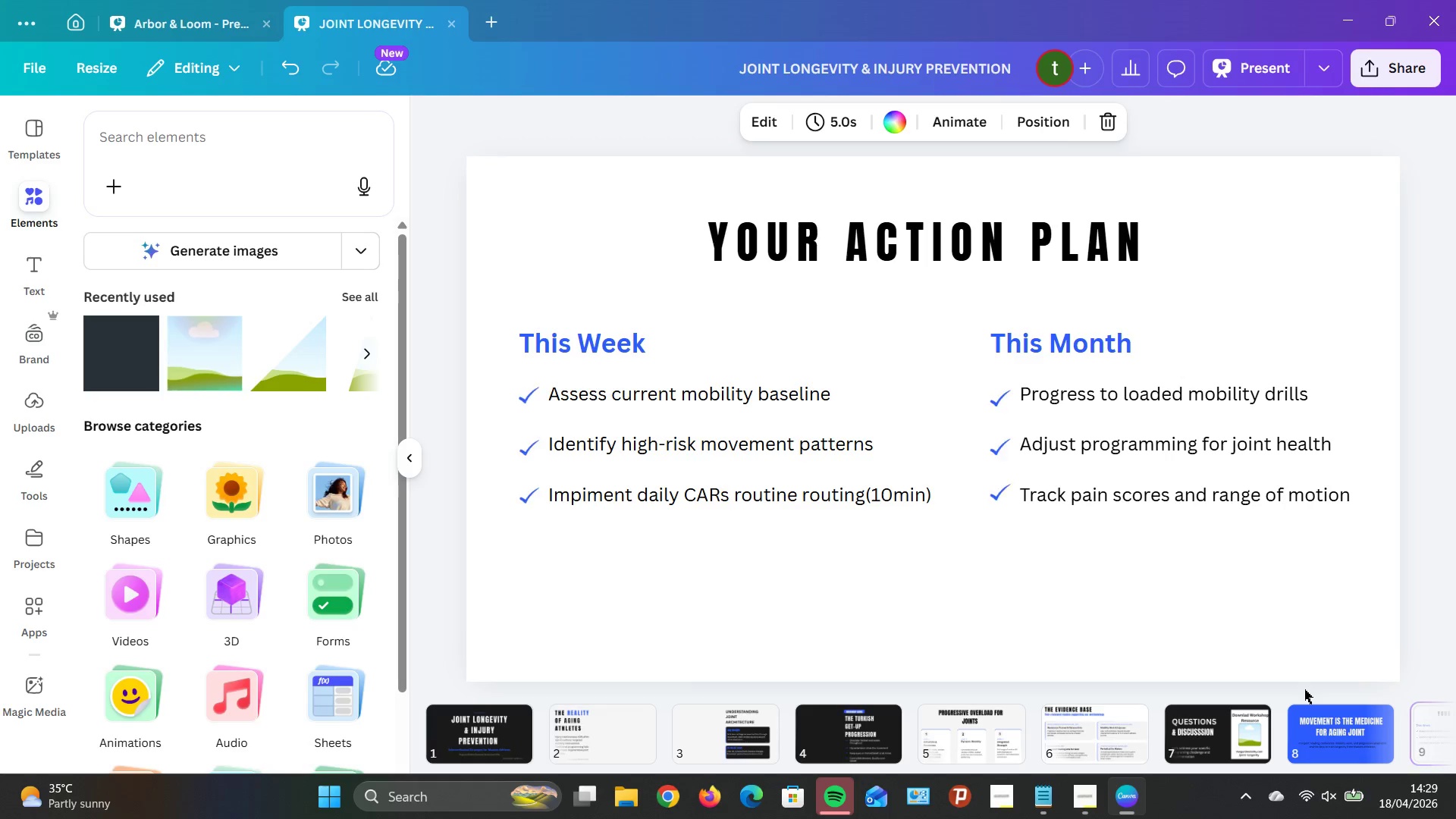 
key(ArrowRight)
 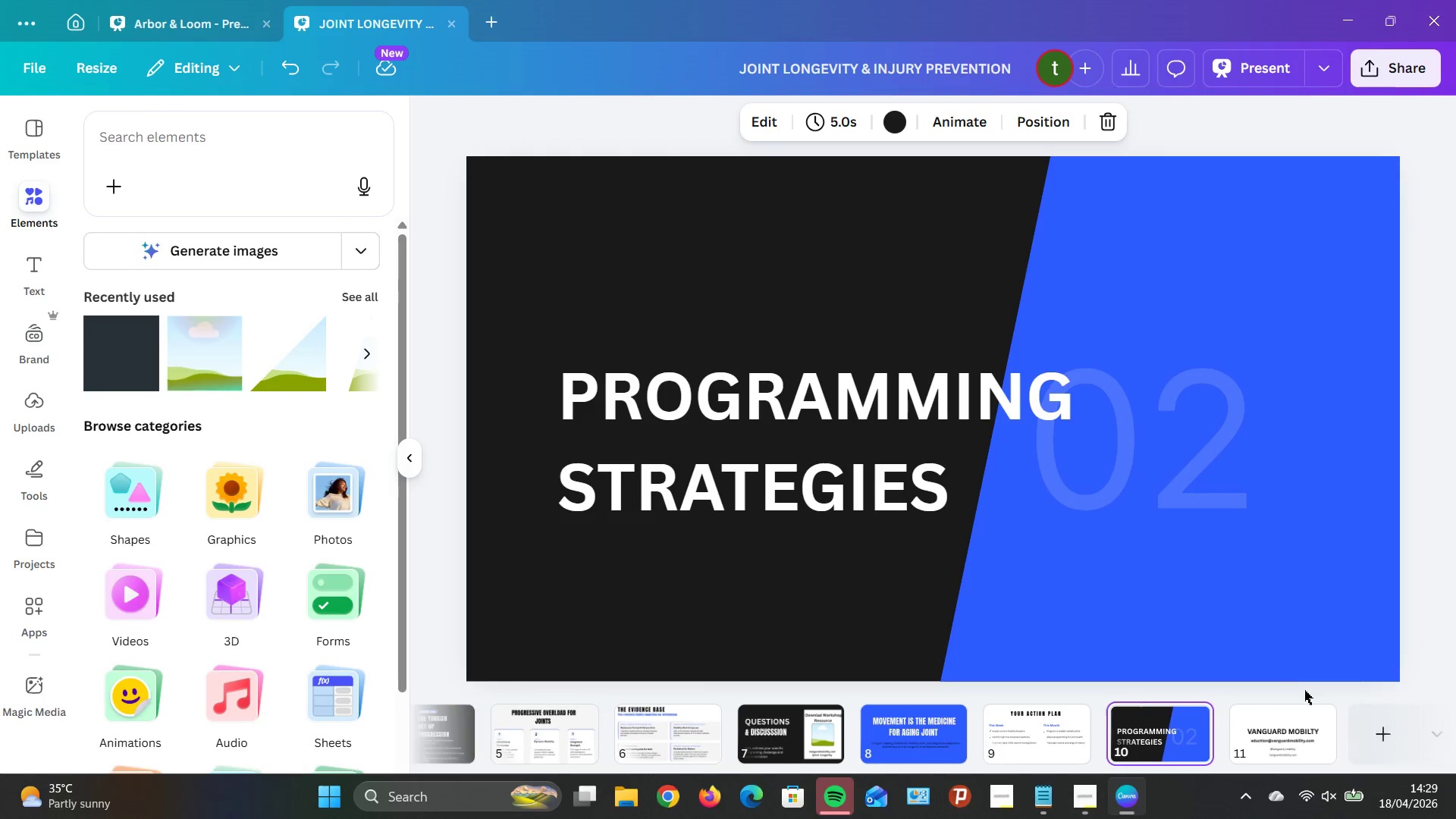 
key(ArrowRight)
 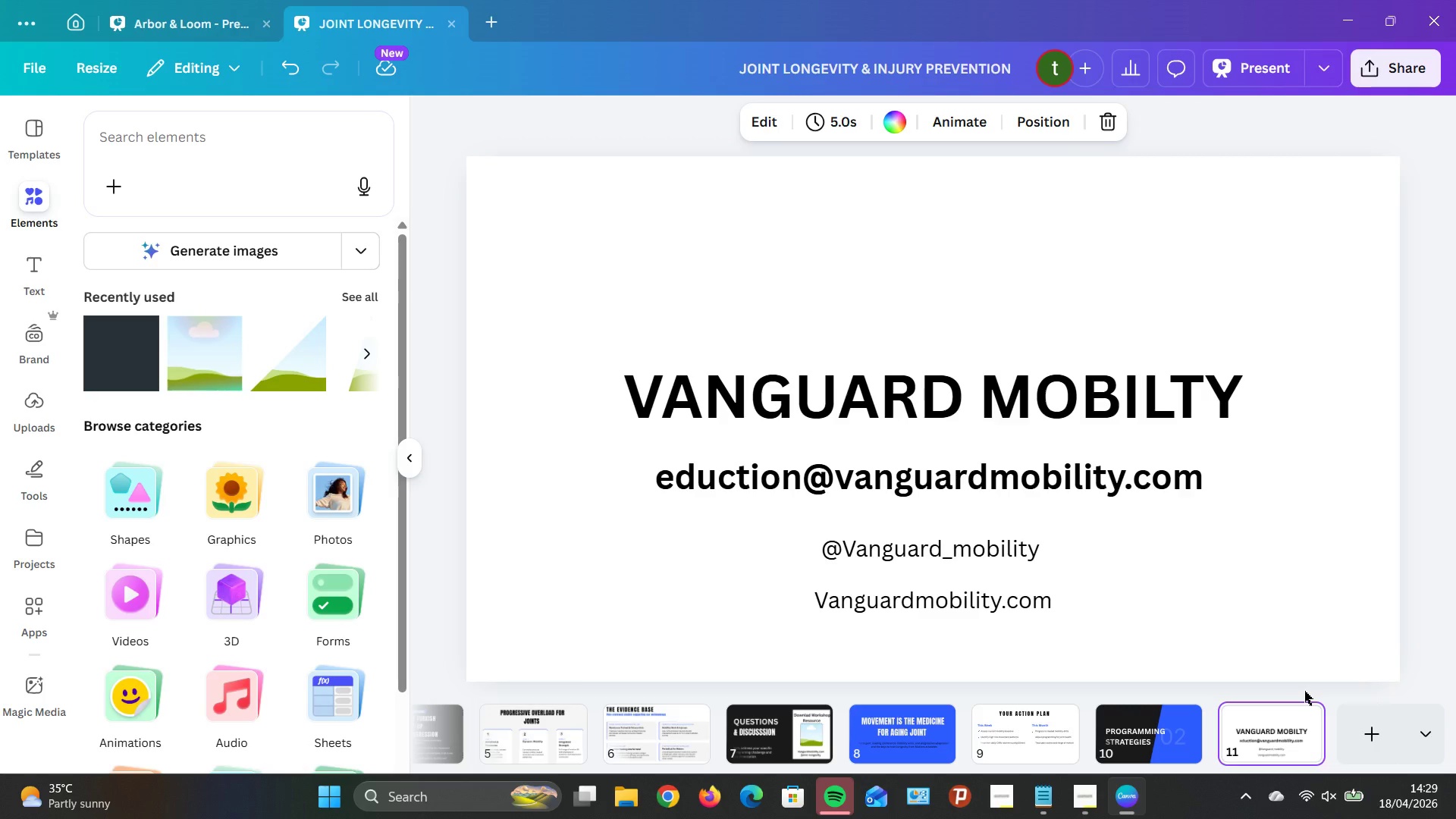 
key(ArrowLeft)
 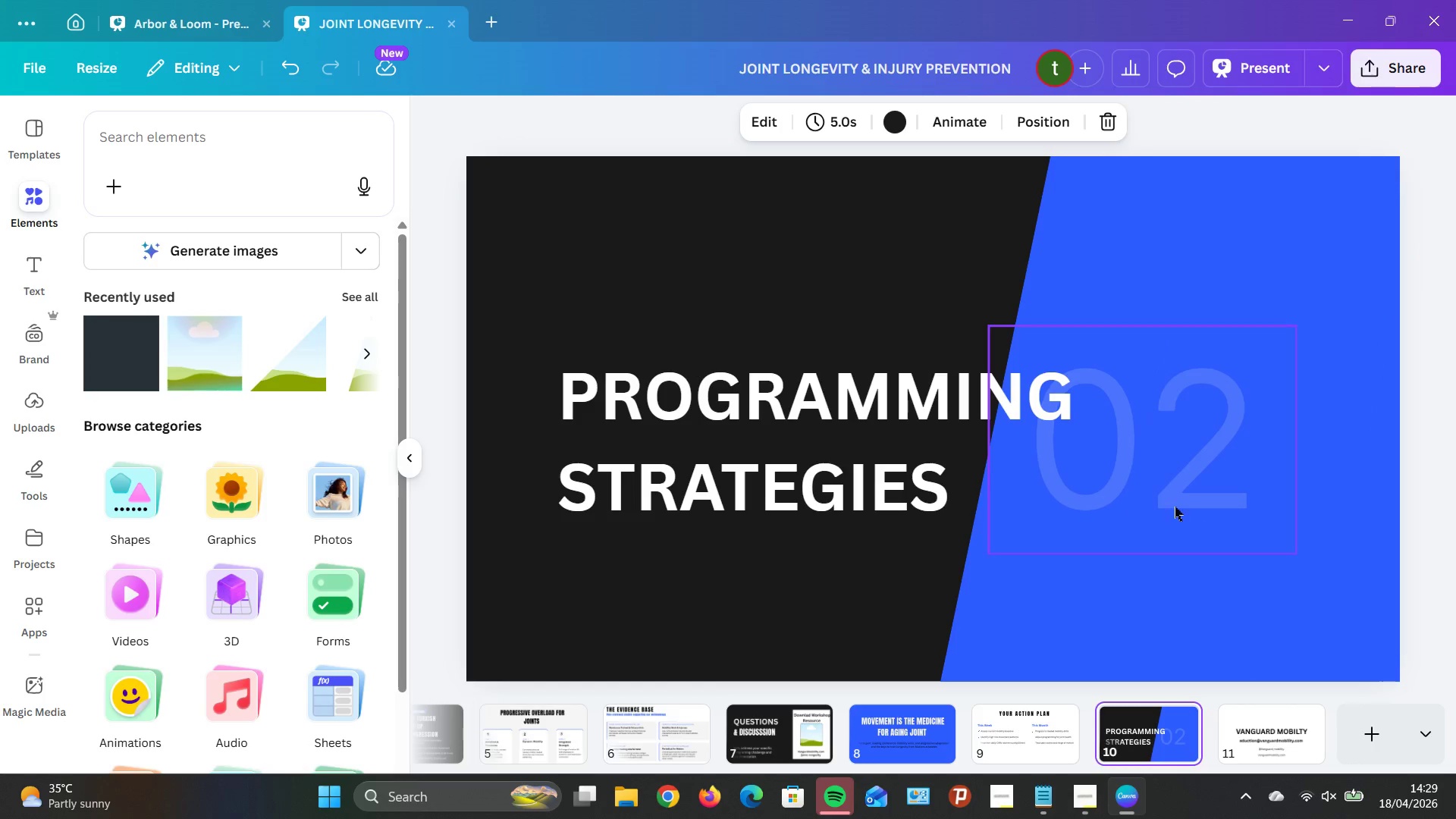 
wait(12.34)
 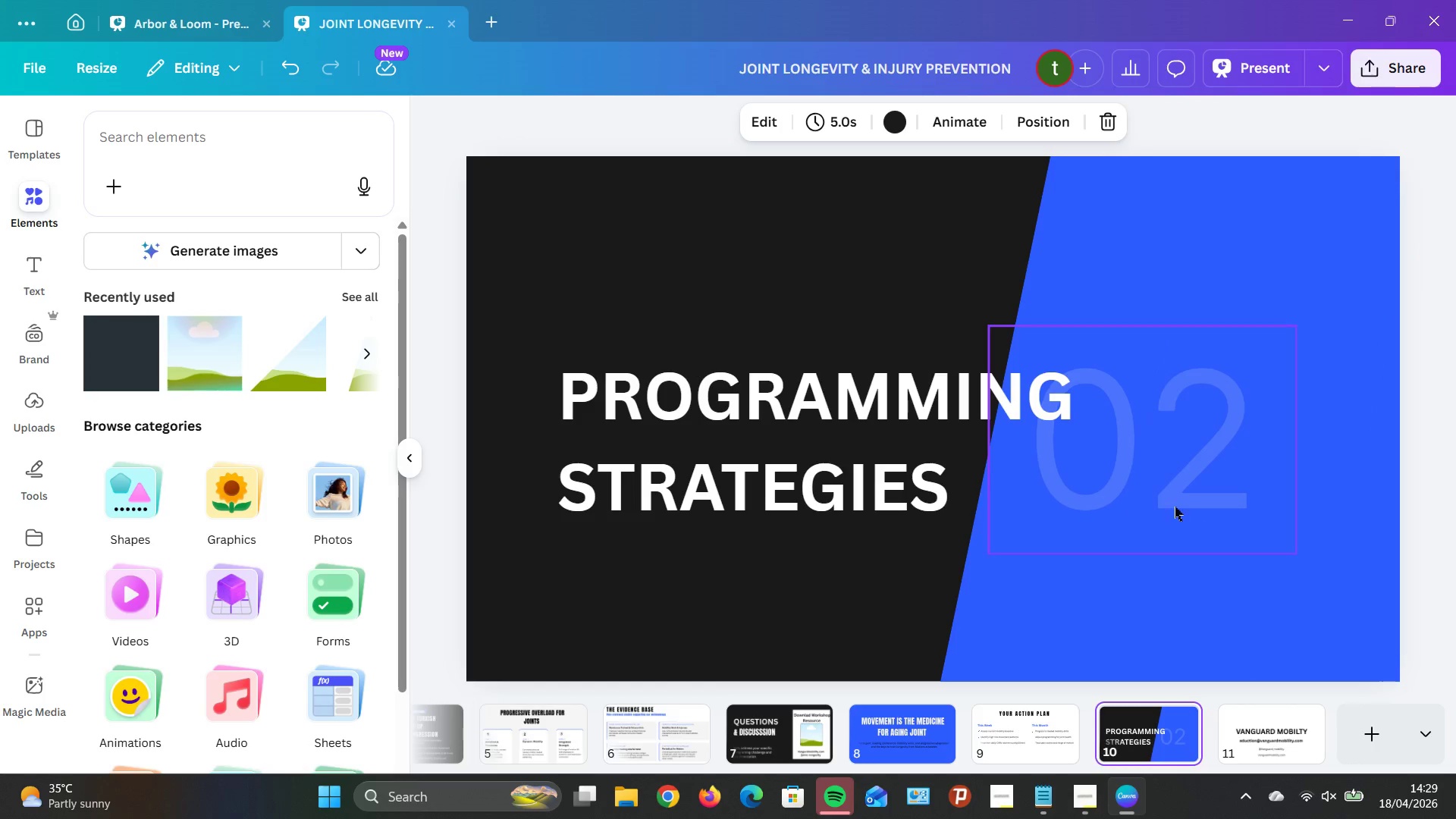 
left_click([549, 120])
 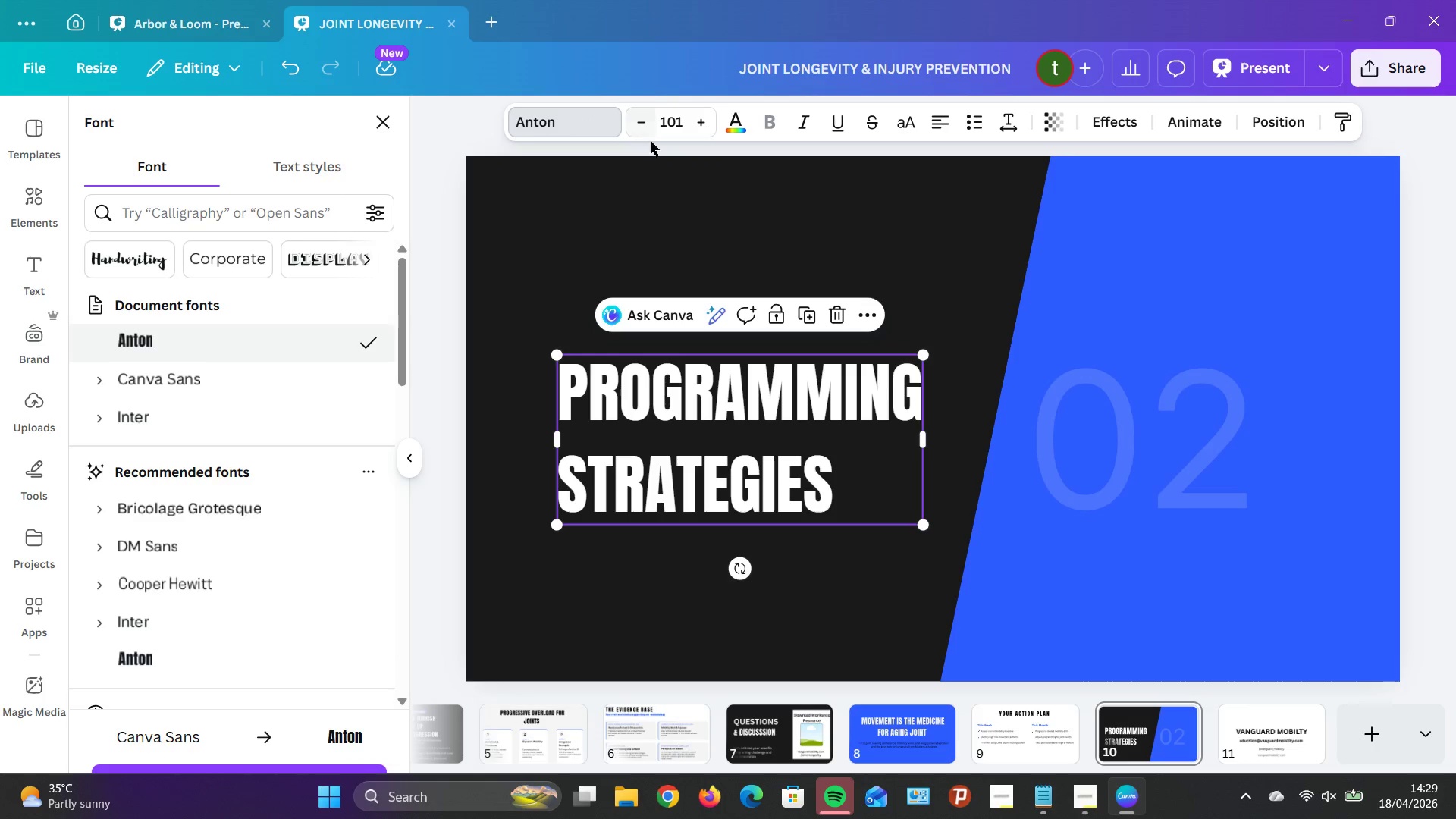 
wait(5.83)
 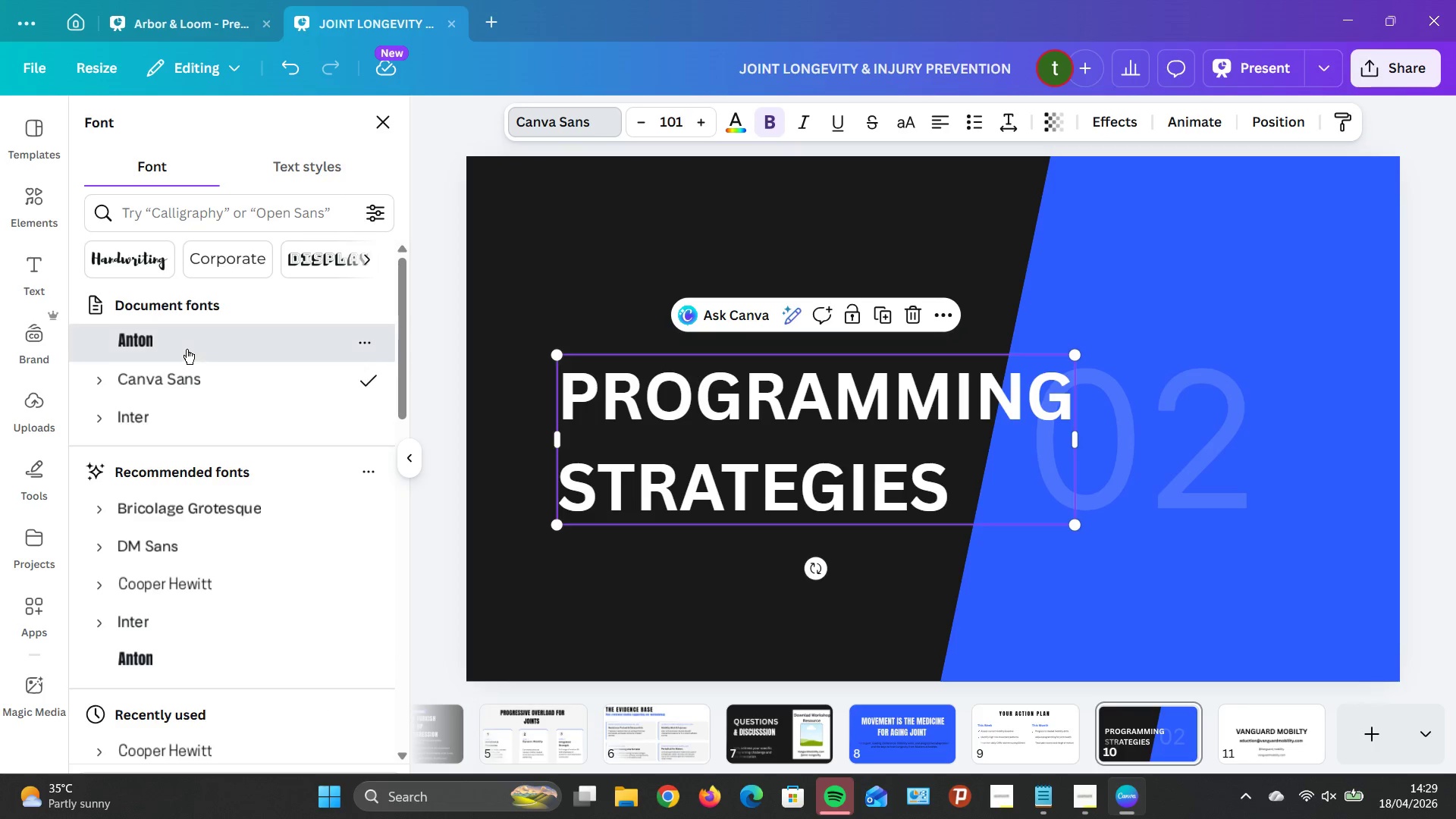 
left_click_drag(start_coordinate=[706, 121], to_coordinate=[714, 127])
 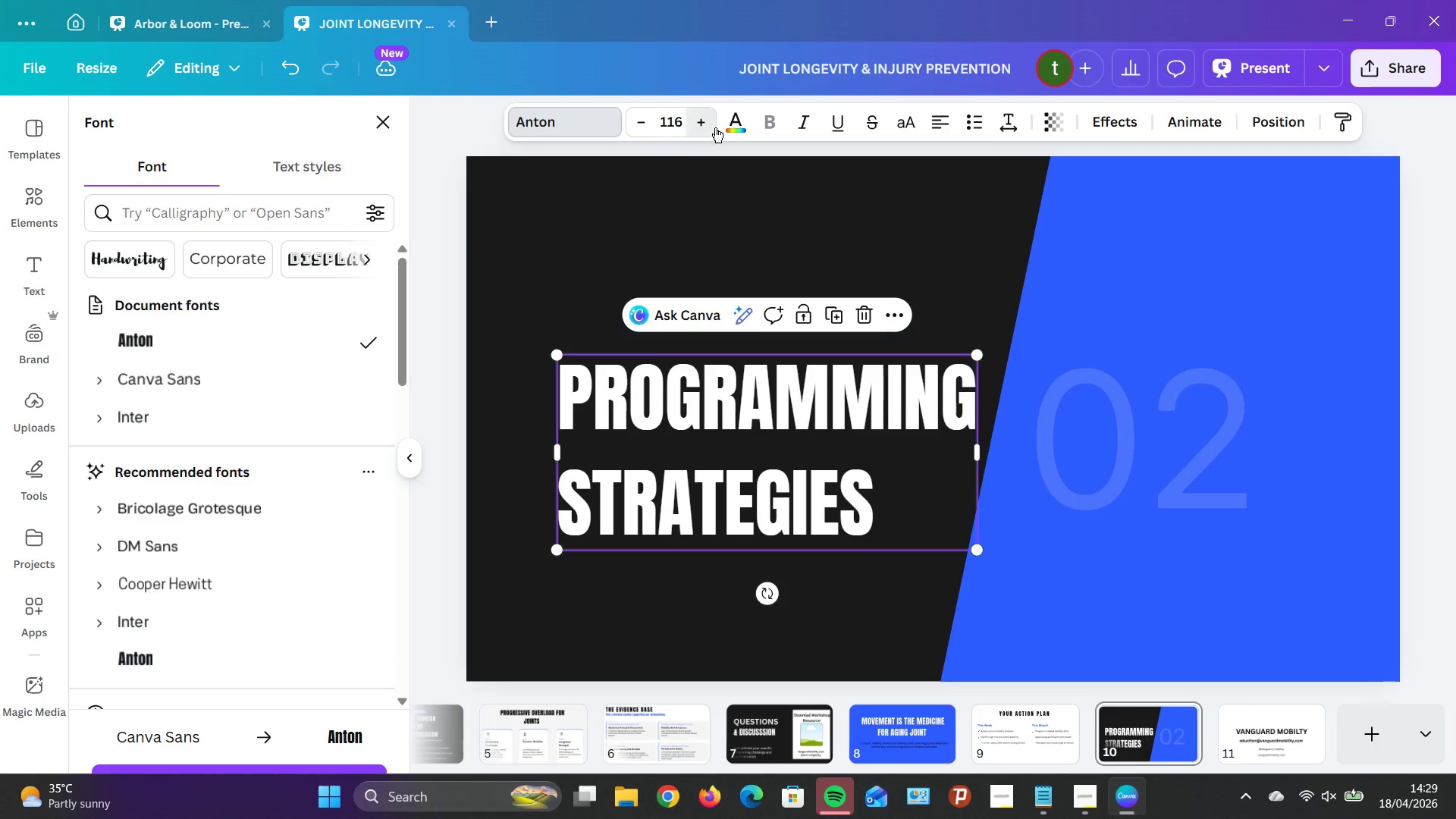 
double_click([715, 127])
 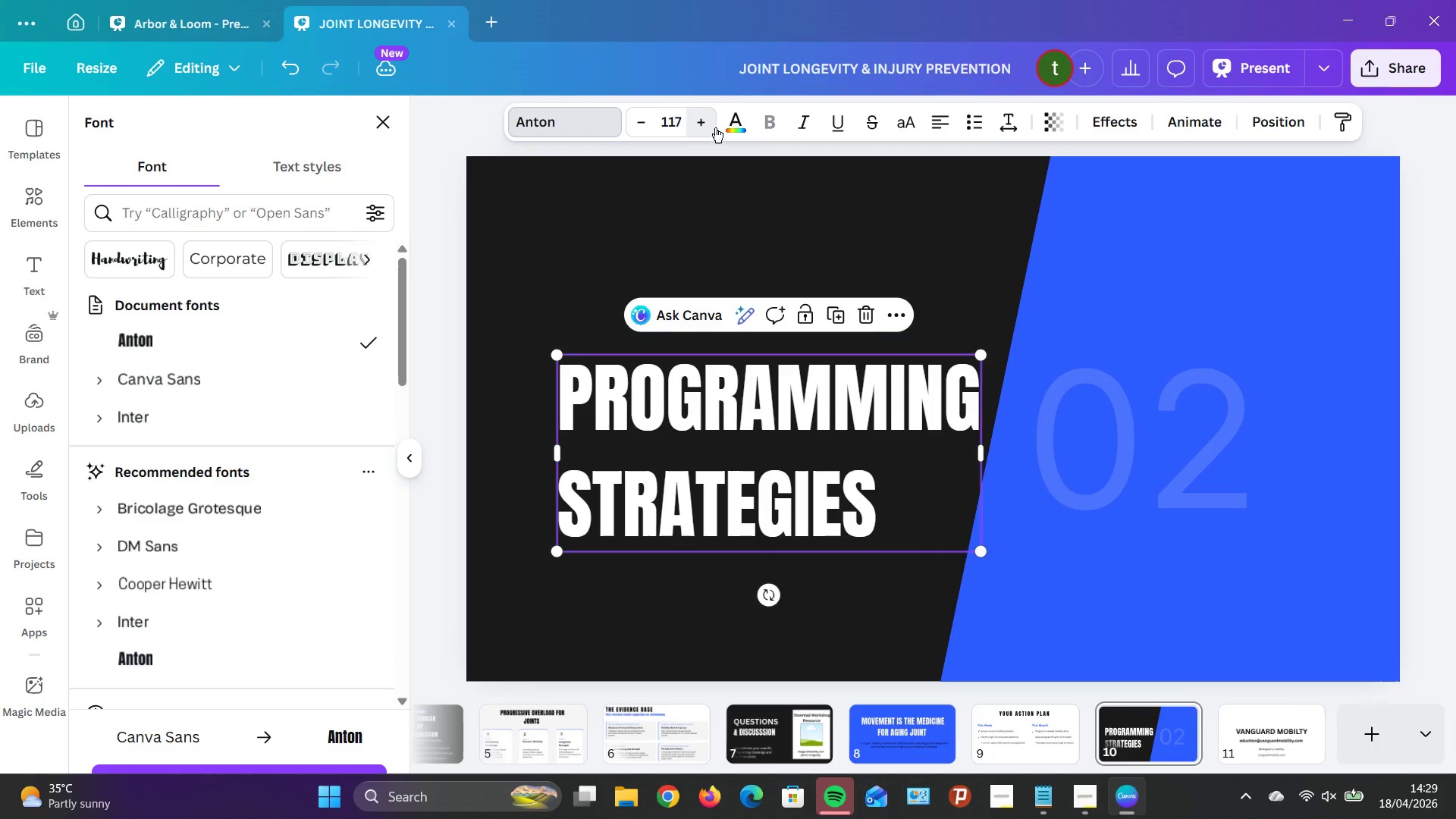 
triple_click([715, 127])
 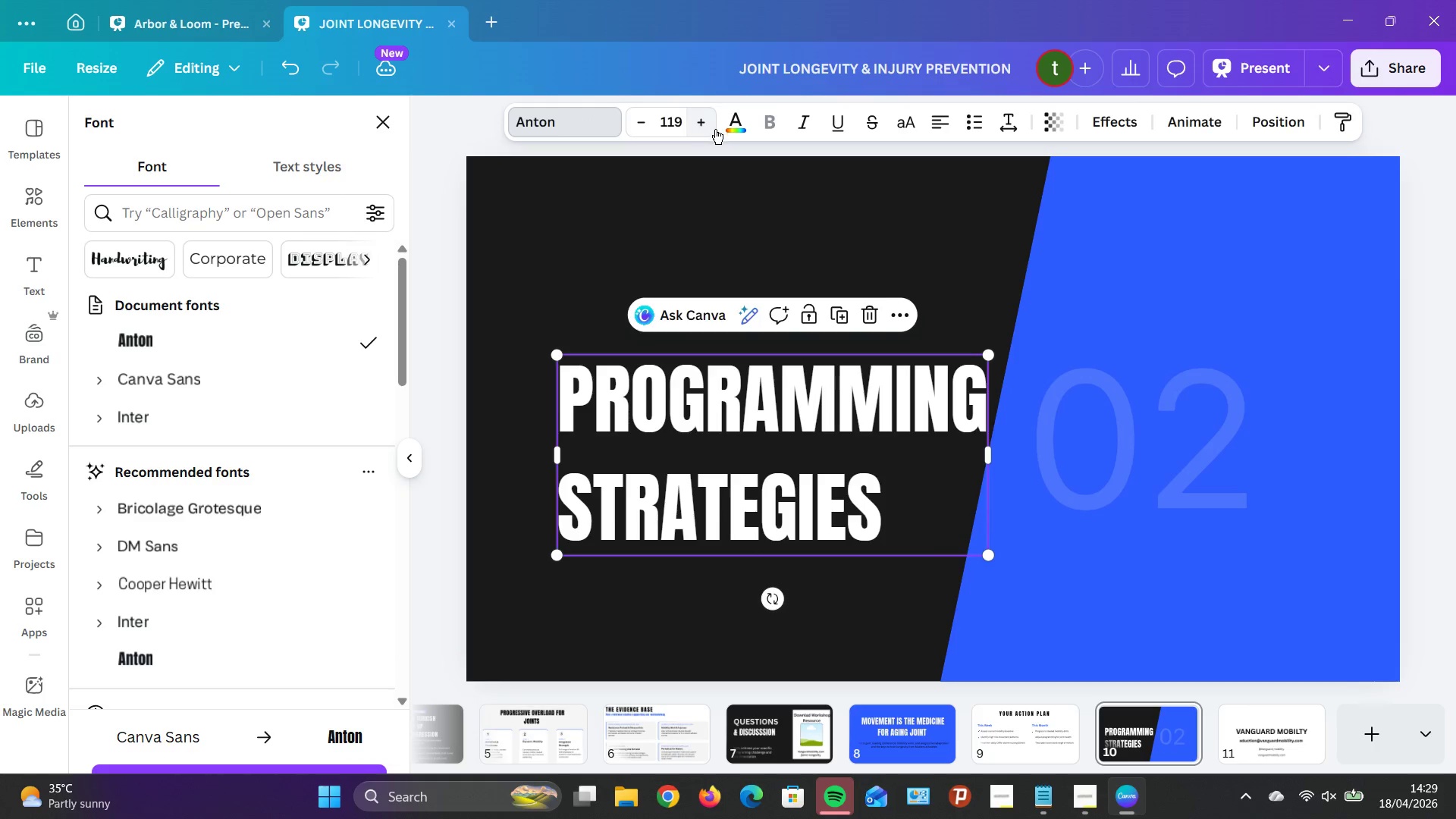 
triple_click([715, 129])
 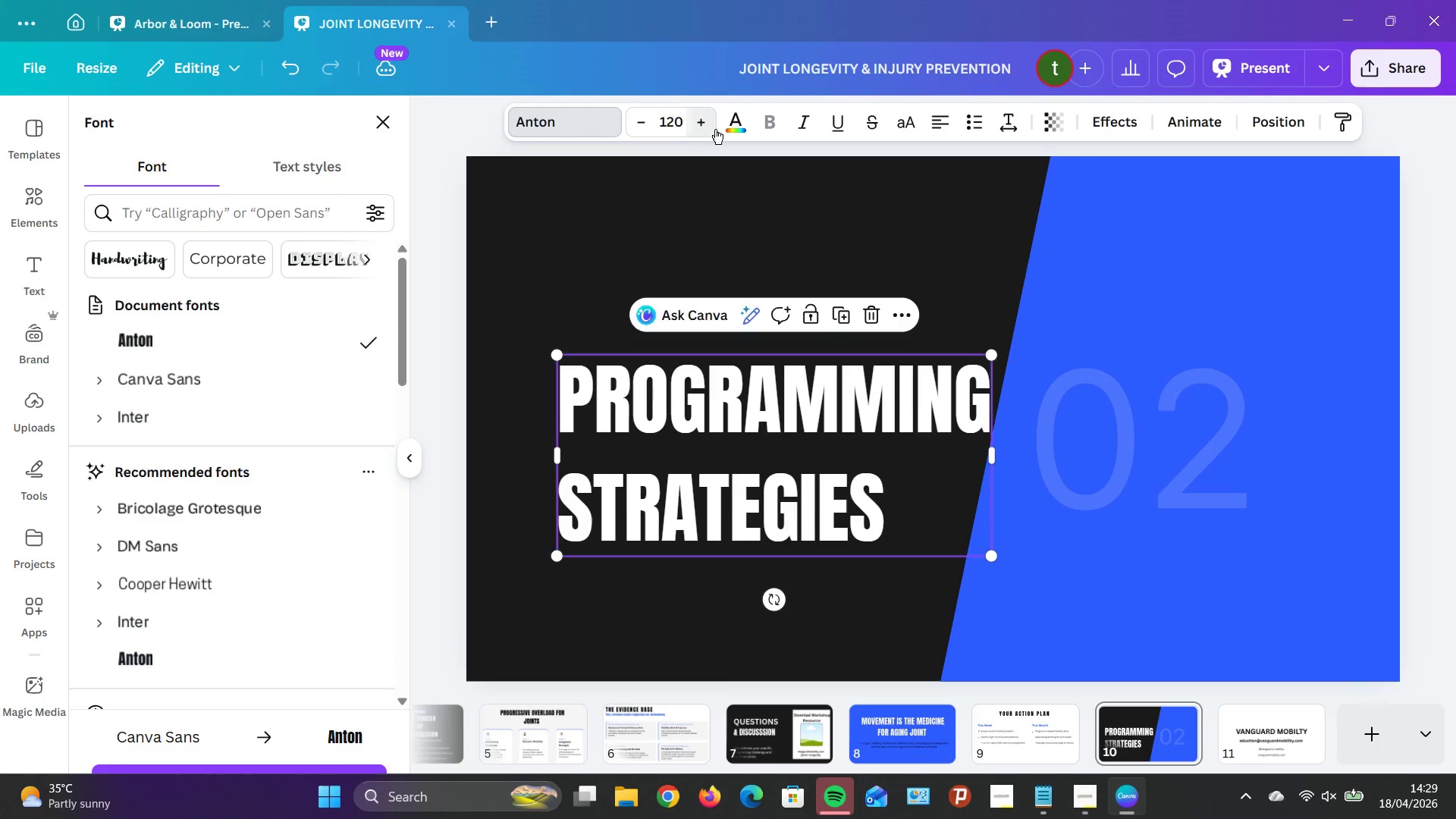 
triple_click([715, 129])
 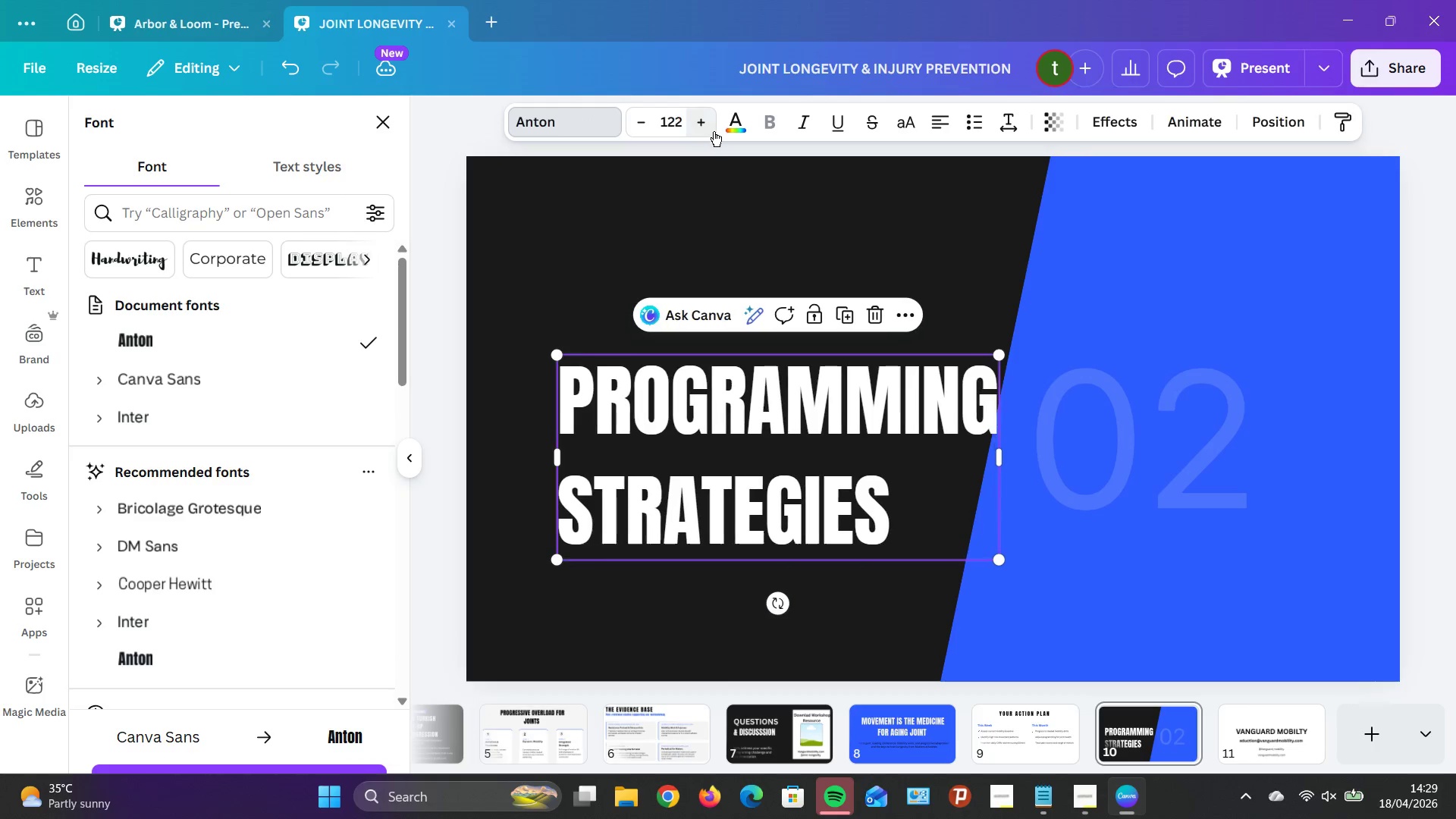 
triple_click([714, 131])
 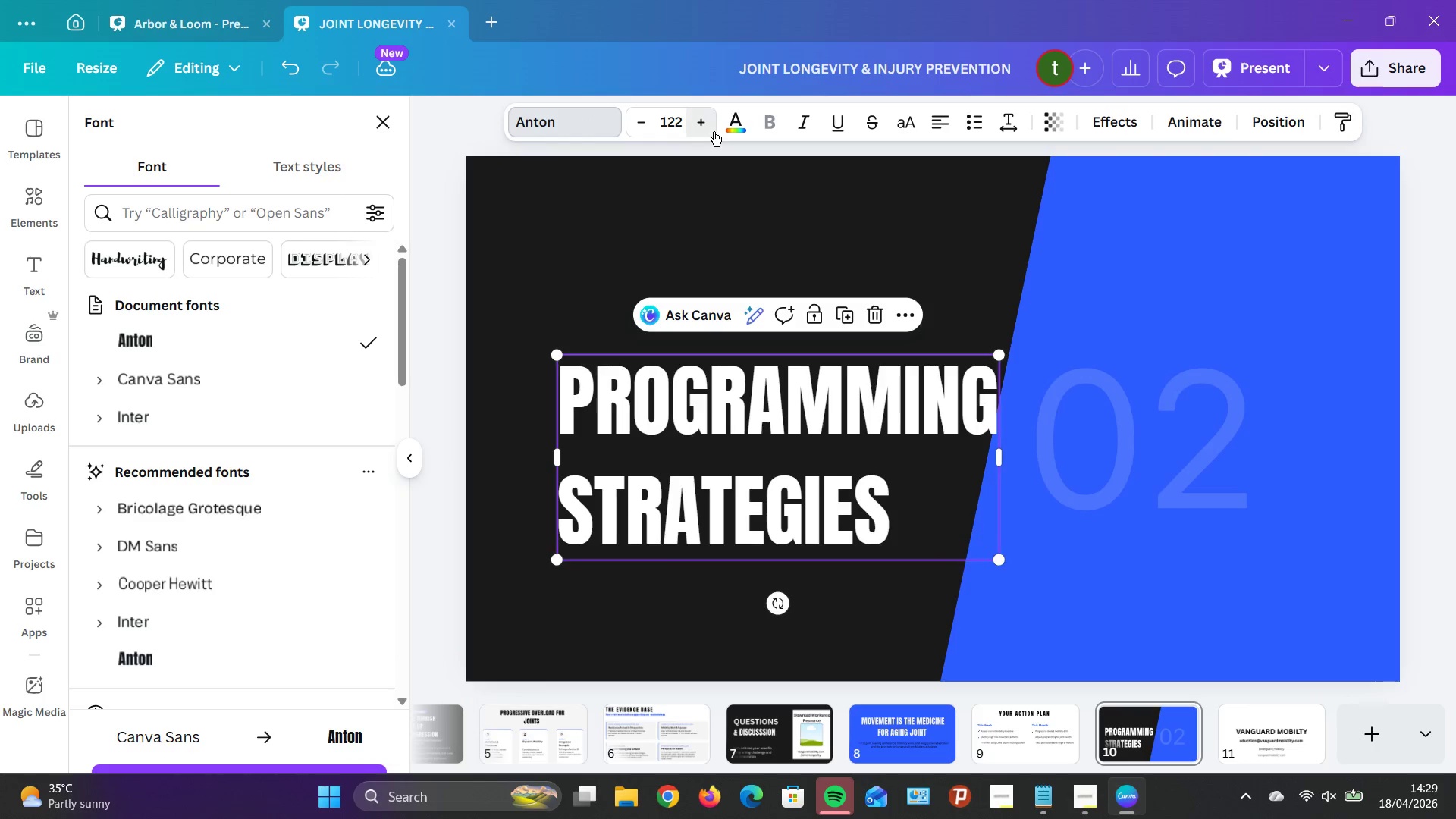 
triple_click([714, 131])
 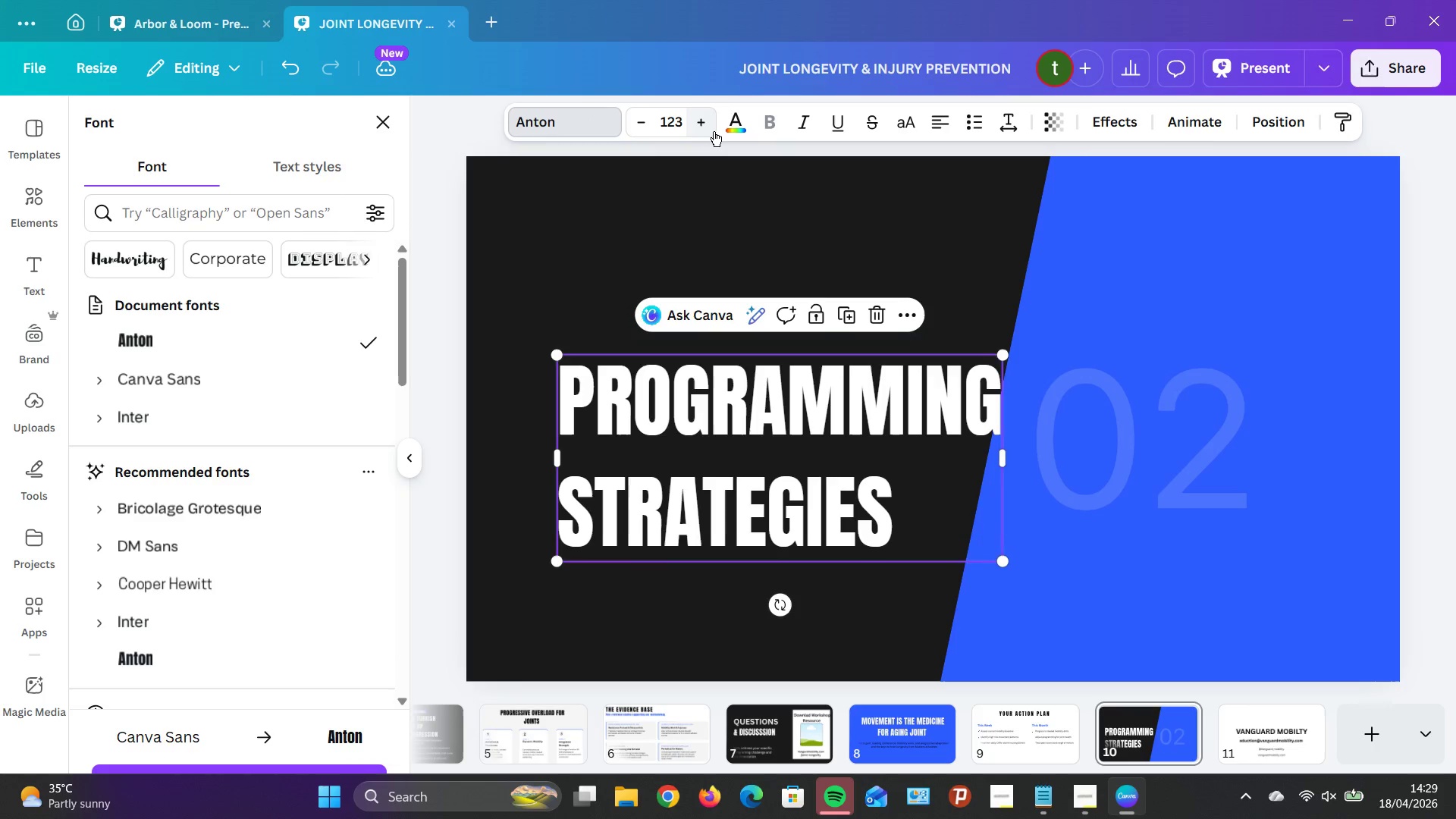 
triple_click([714, 131])
 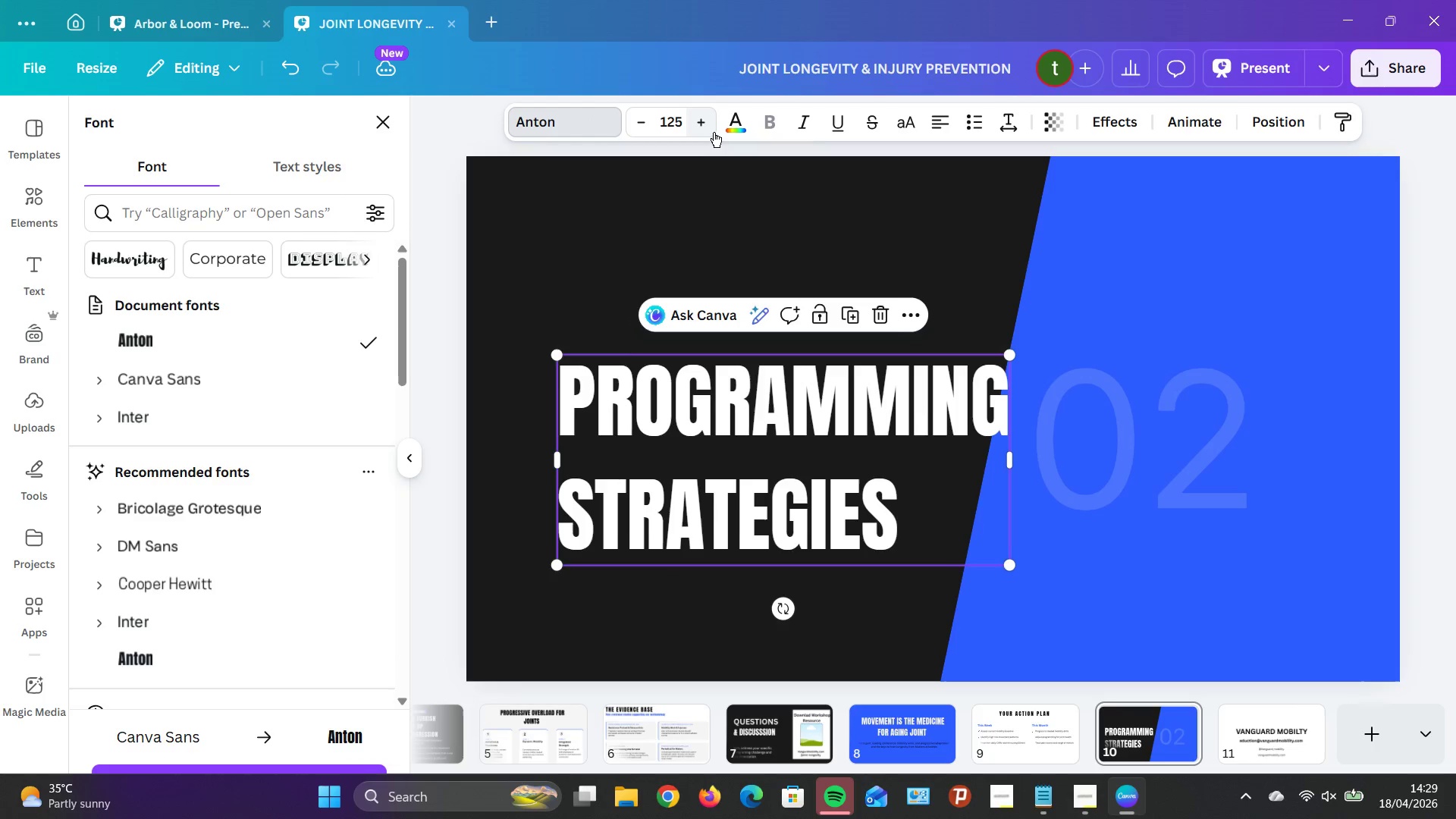 
triple_click([714, 132])
 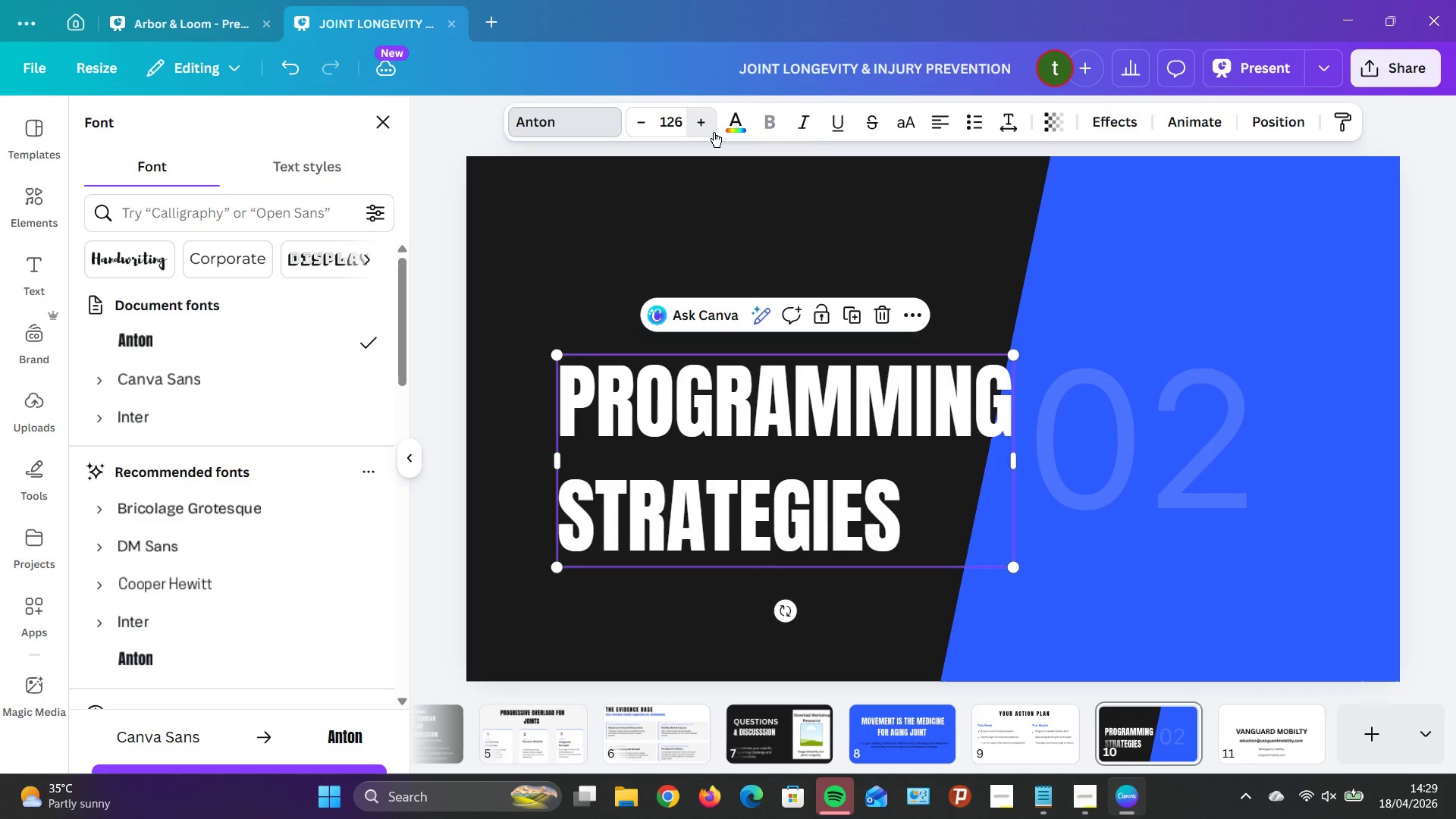 
triple_click([714, 132])
 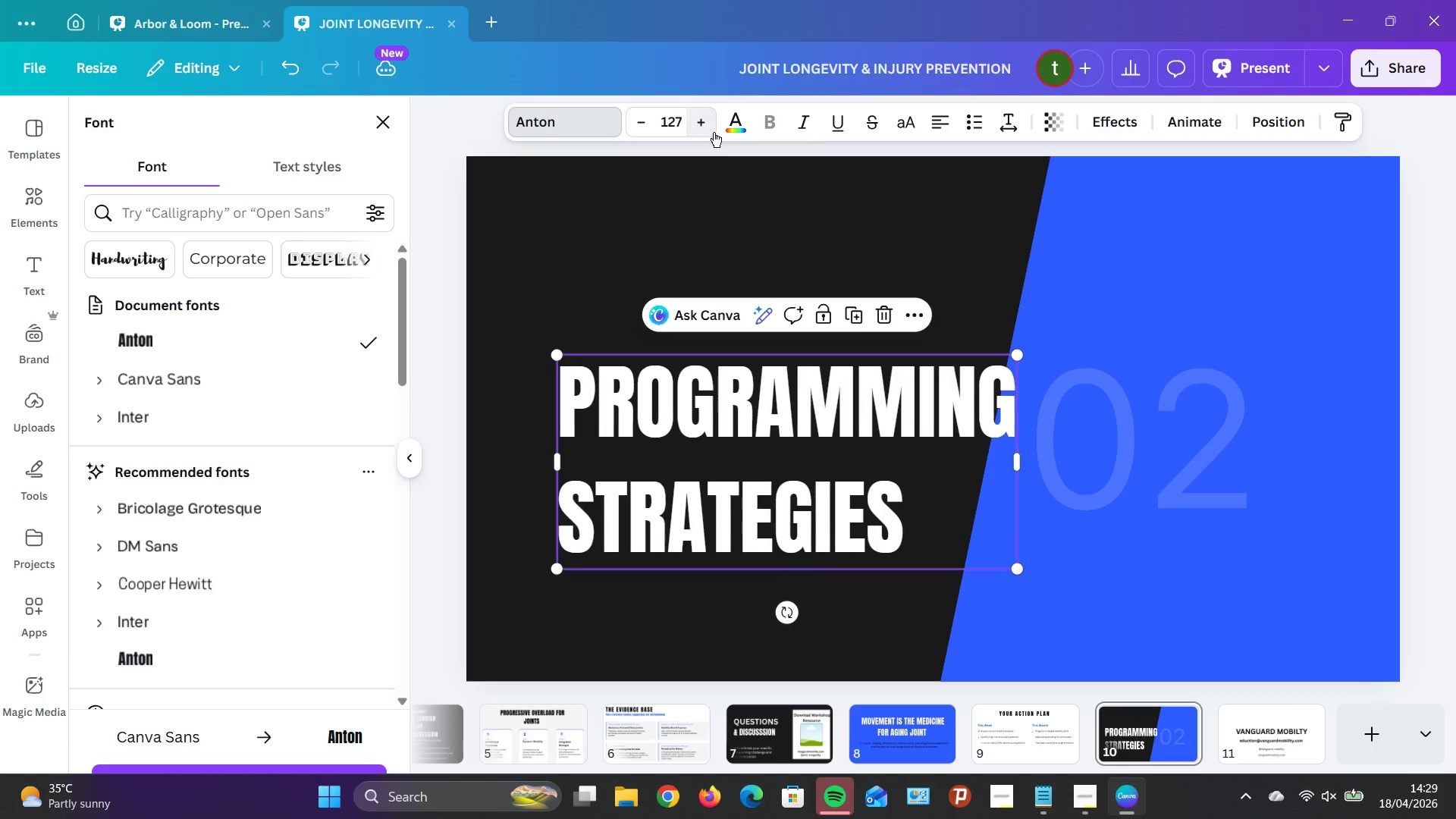 
triple_click([714, 132])
 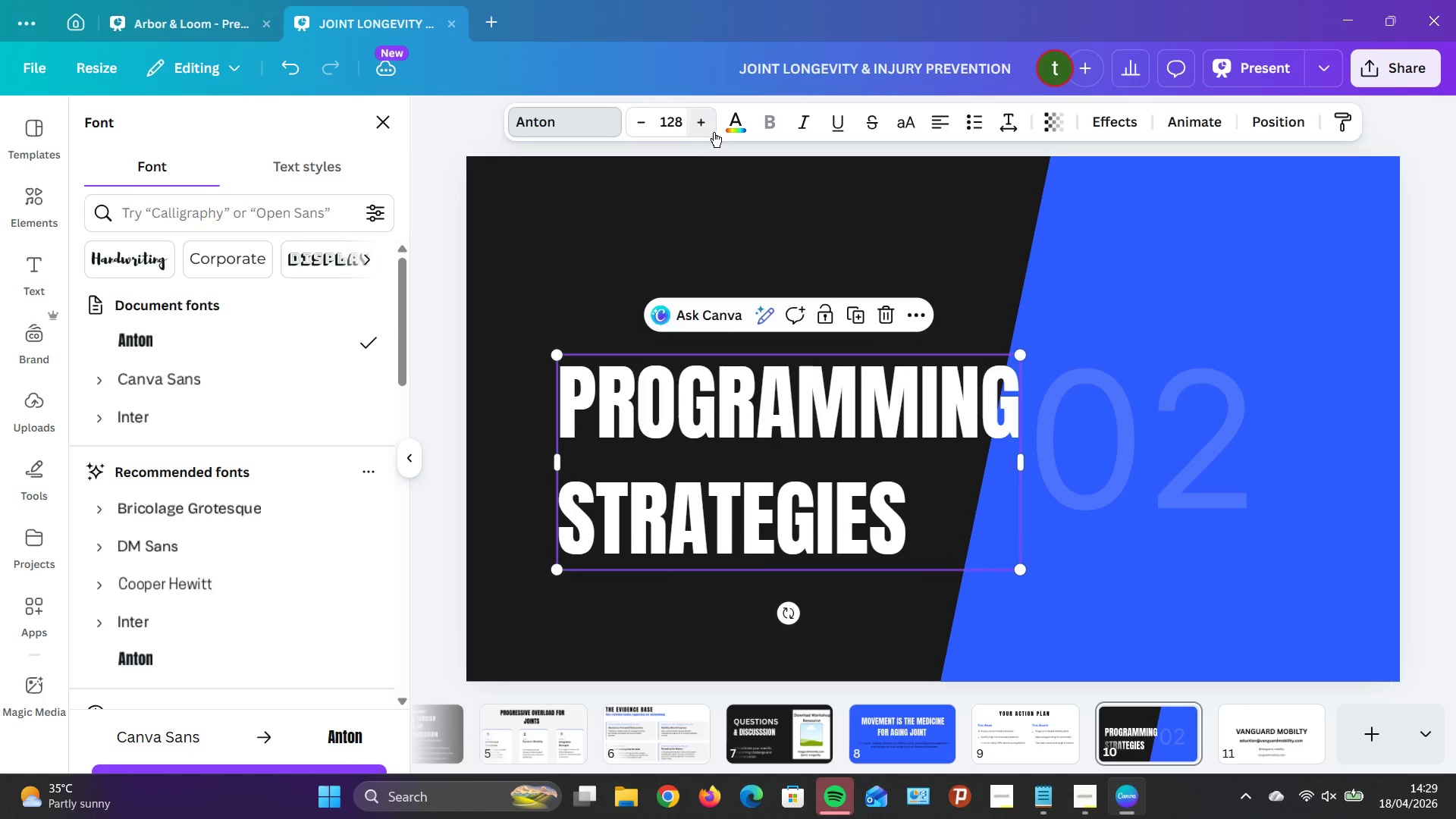 
triple_click([714, 132])
 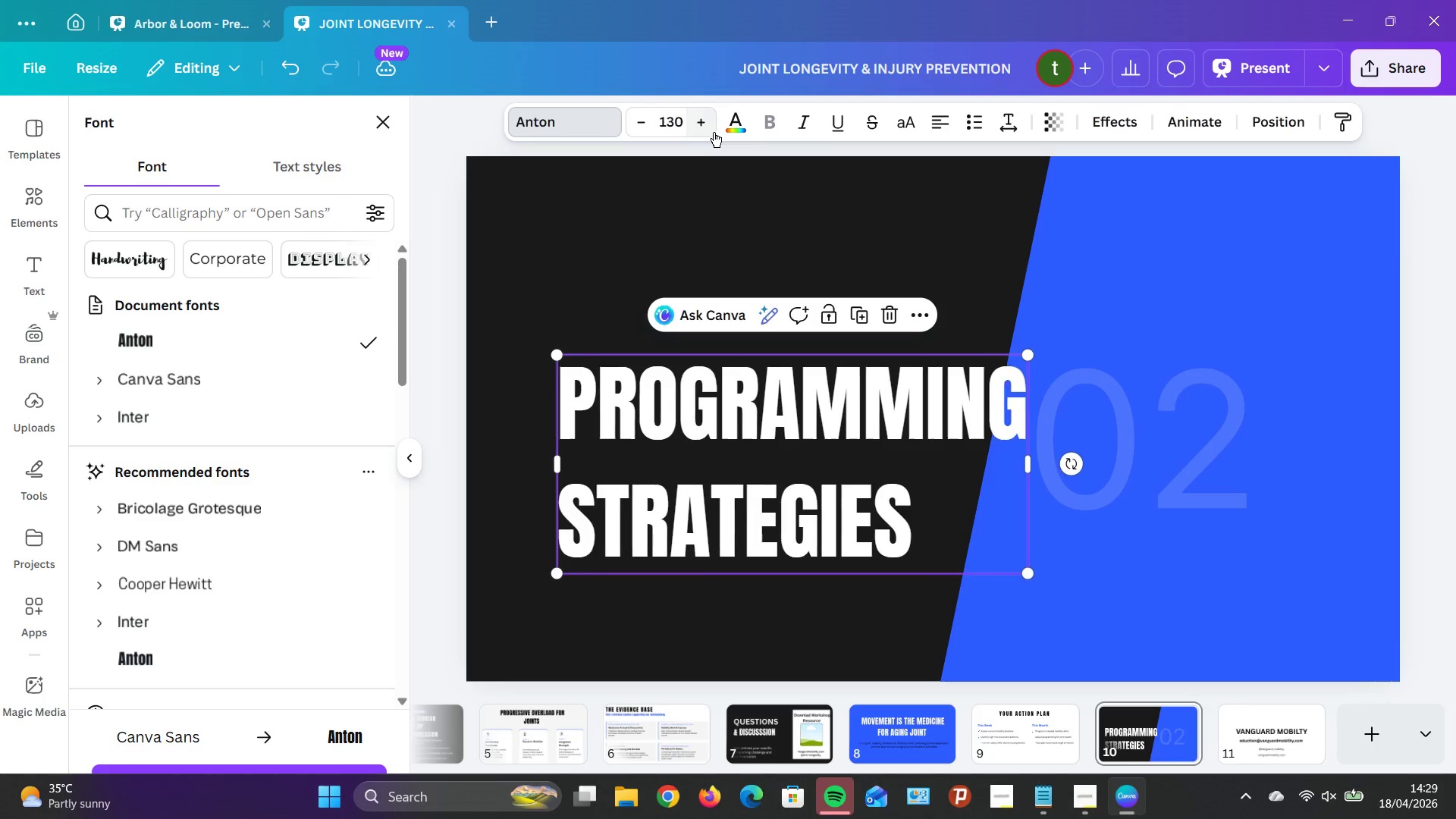 
triple_click([714, 132])
 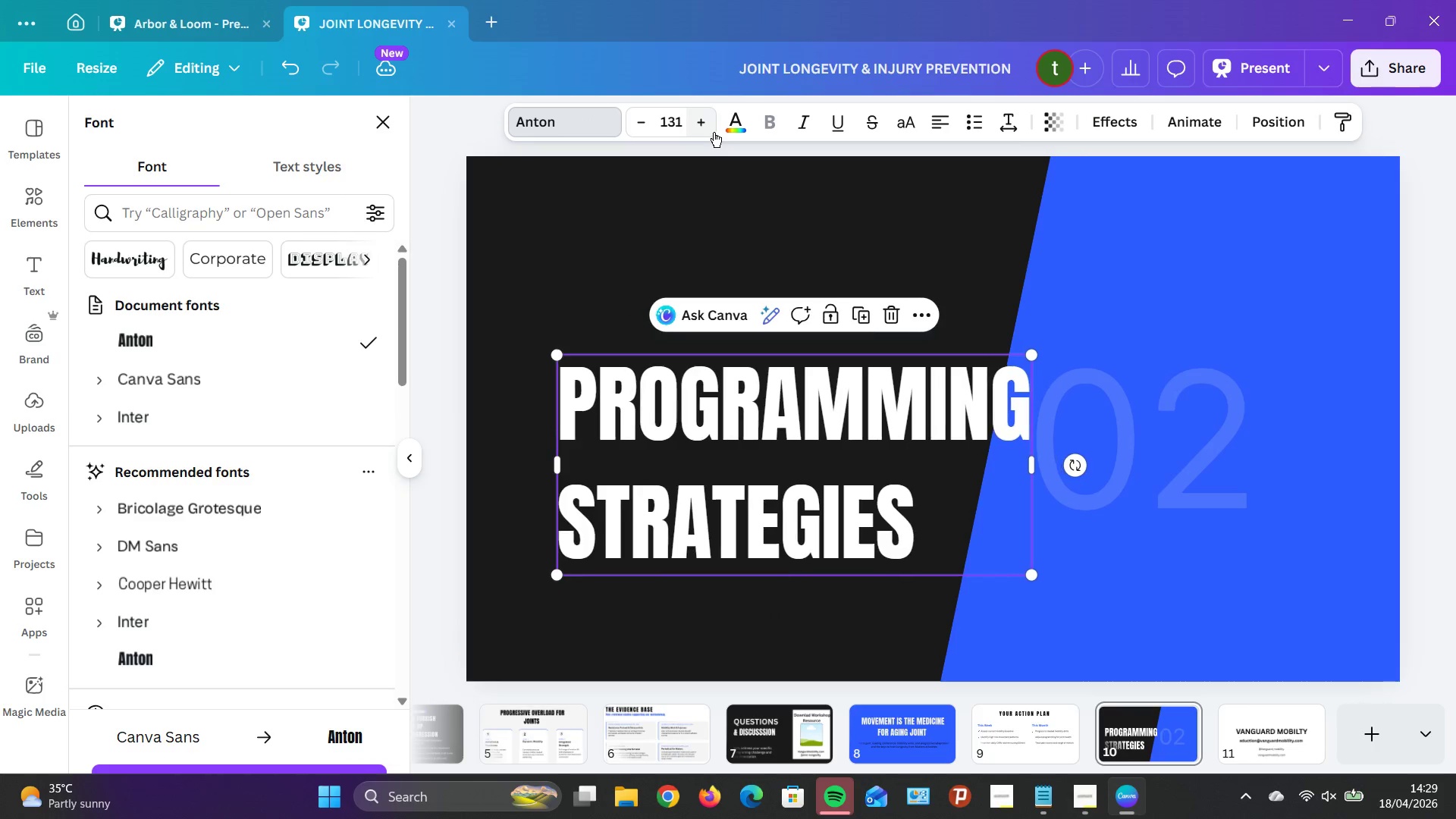 
triple_click([714, 132])
 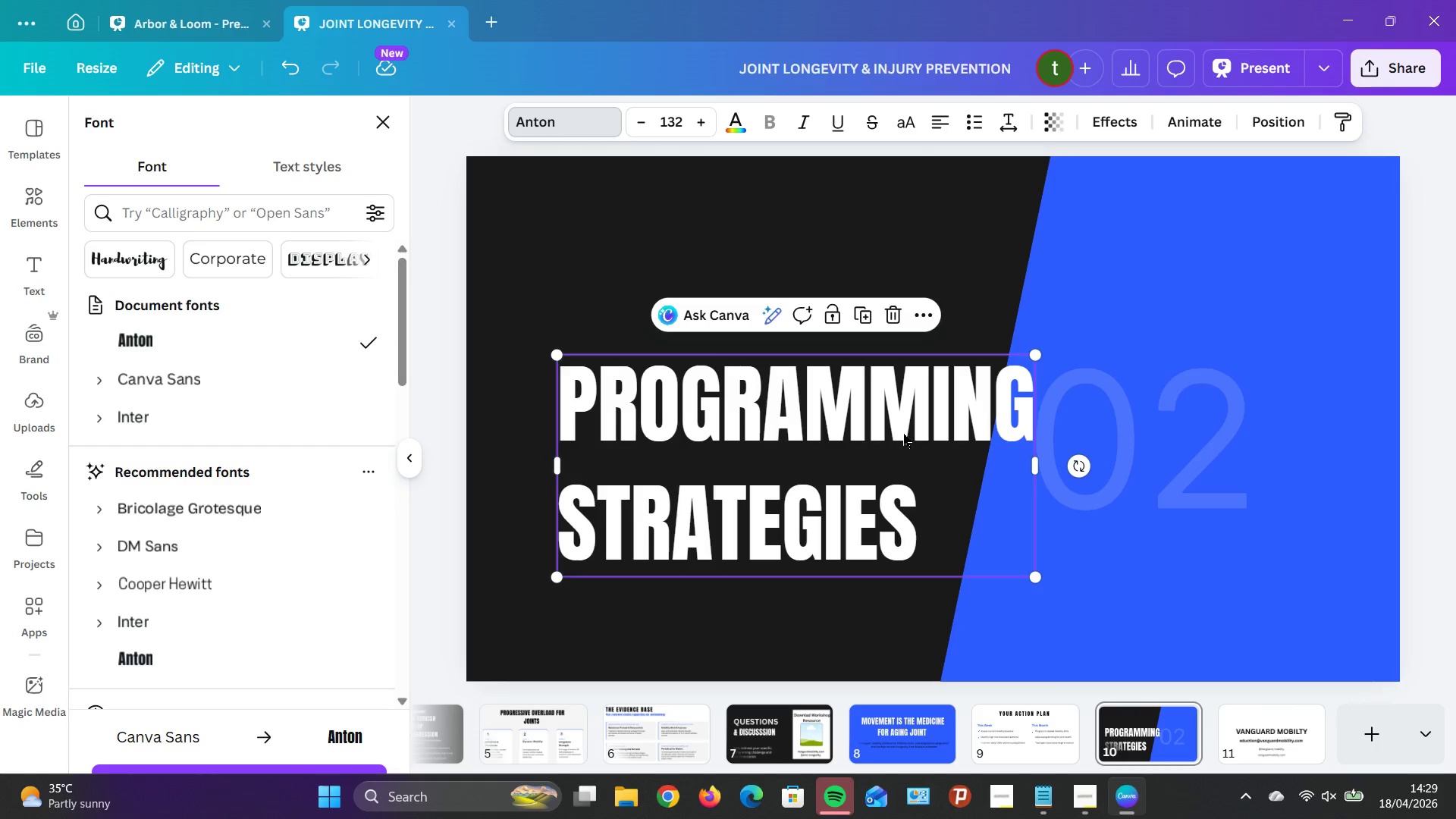 
left_click([875, 482])
 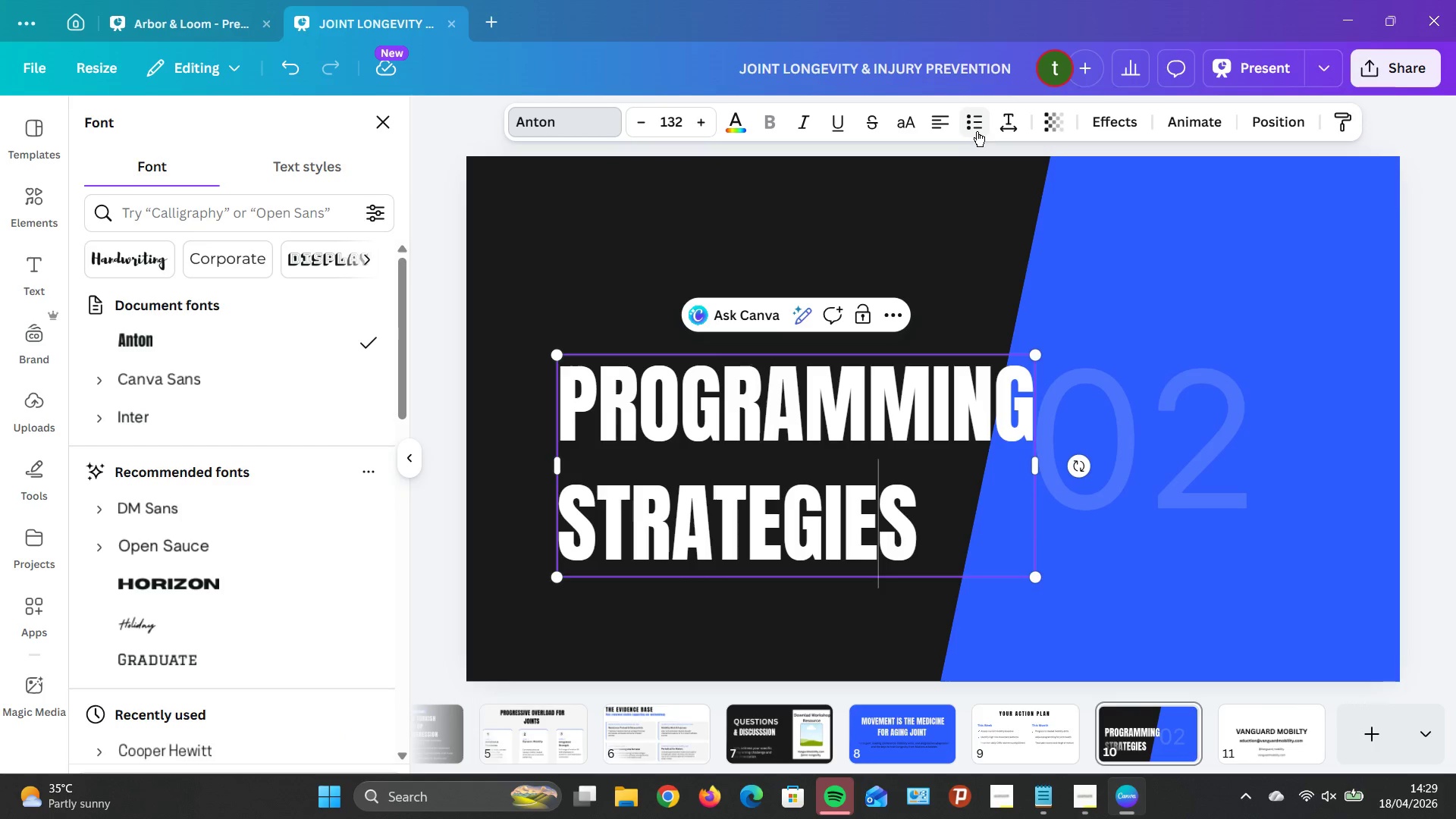 
wait(7.17)
 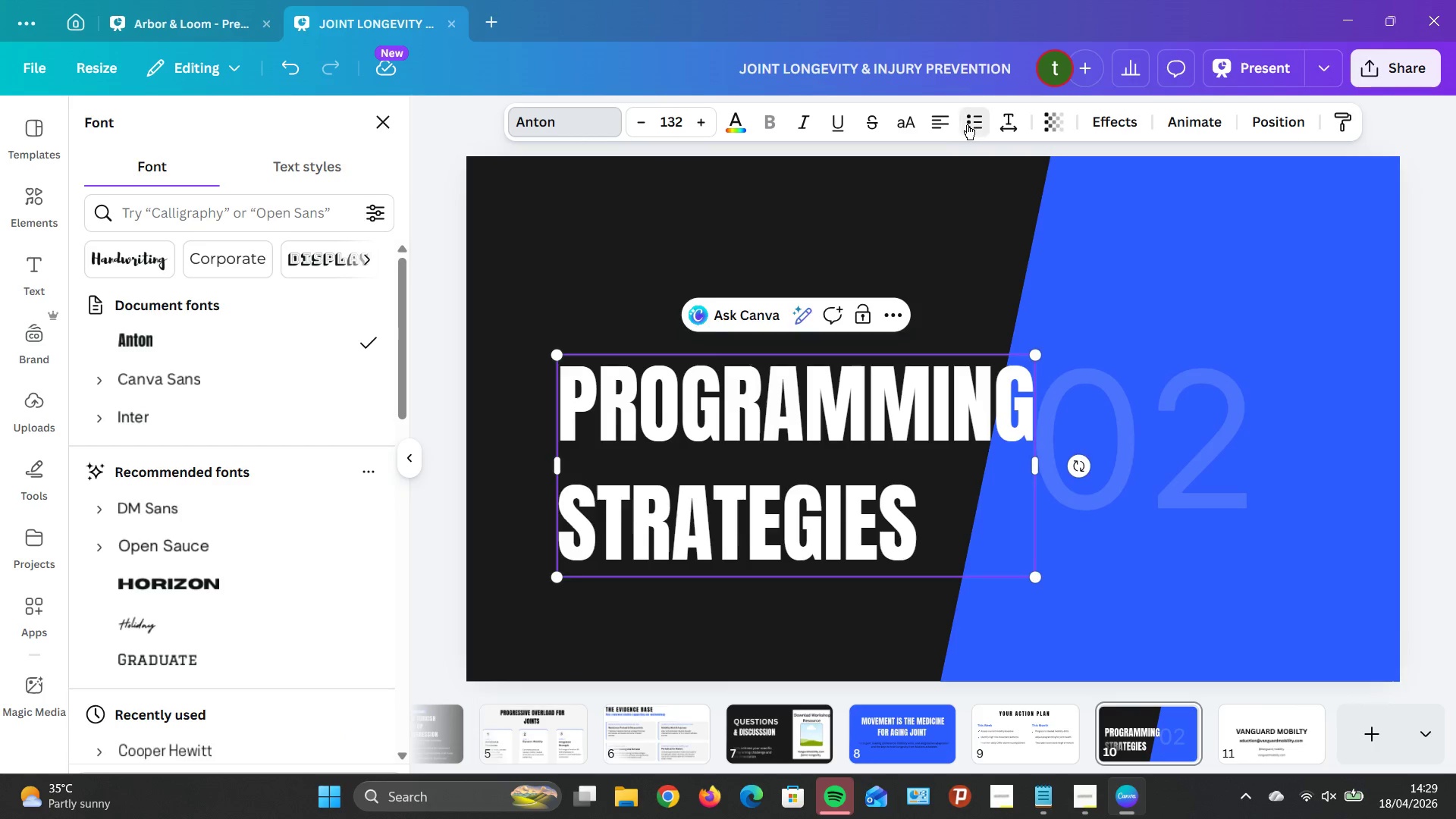 
left_click([576, 532])
 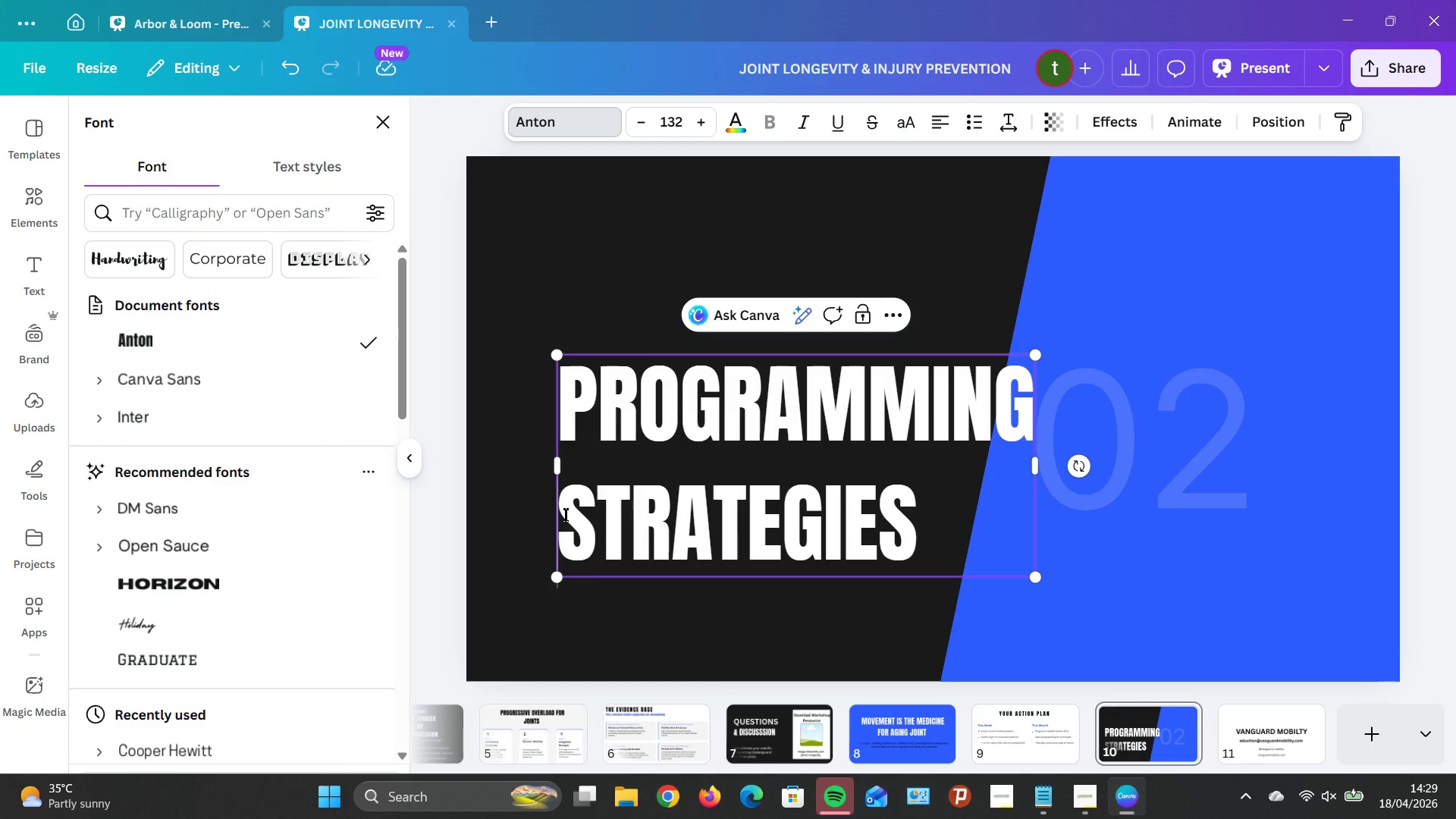 
key(Backspace)
 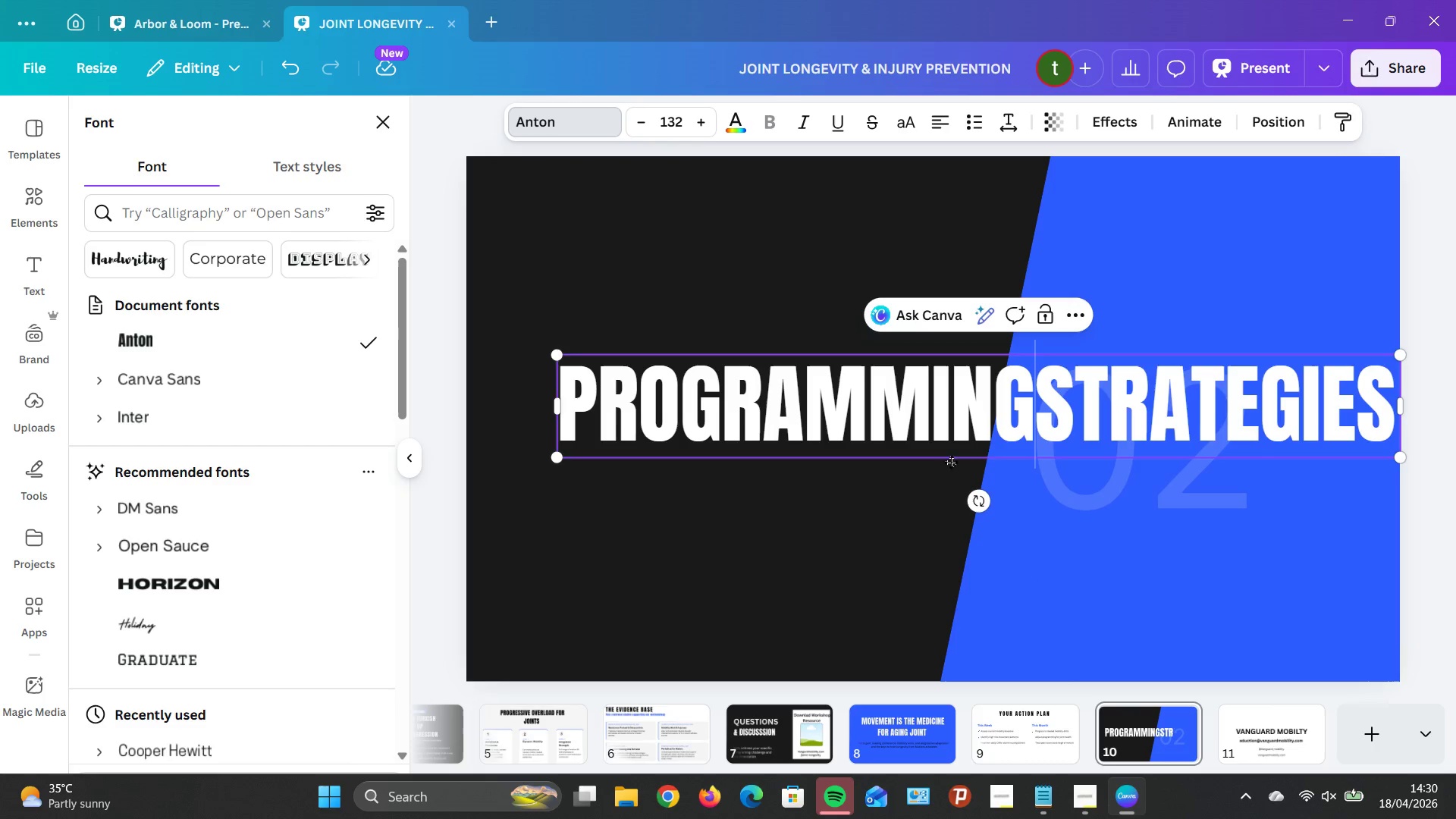 
key(Space)
 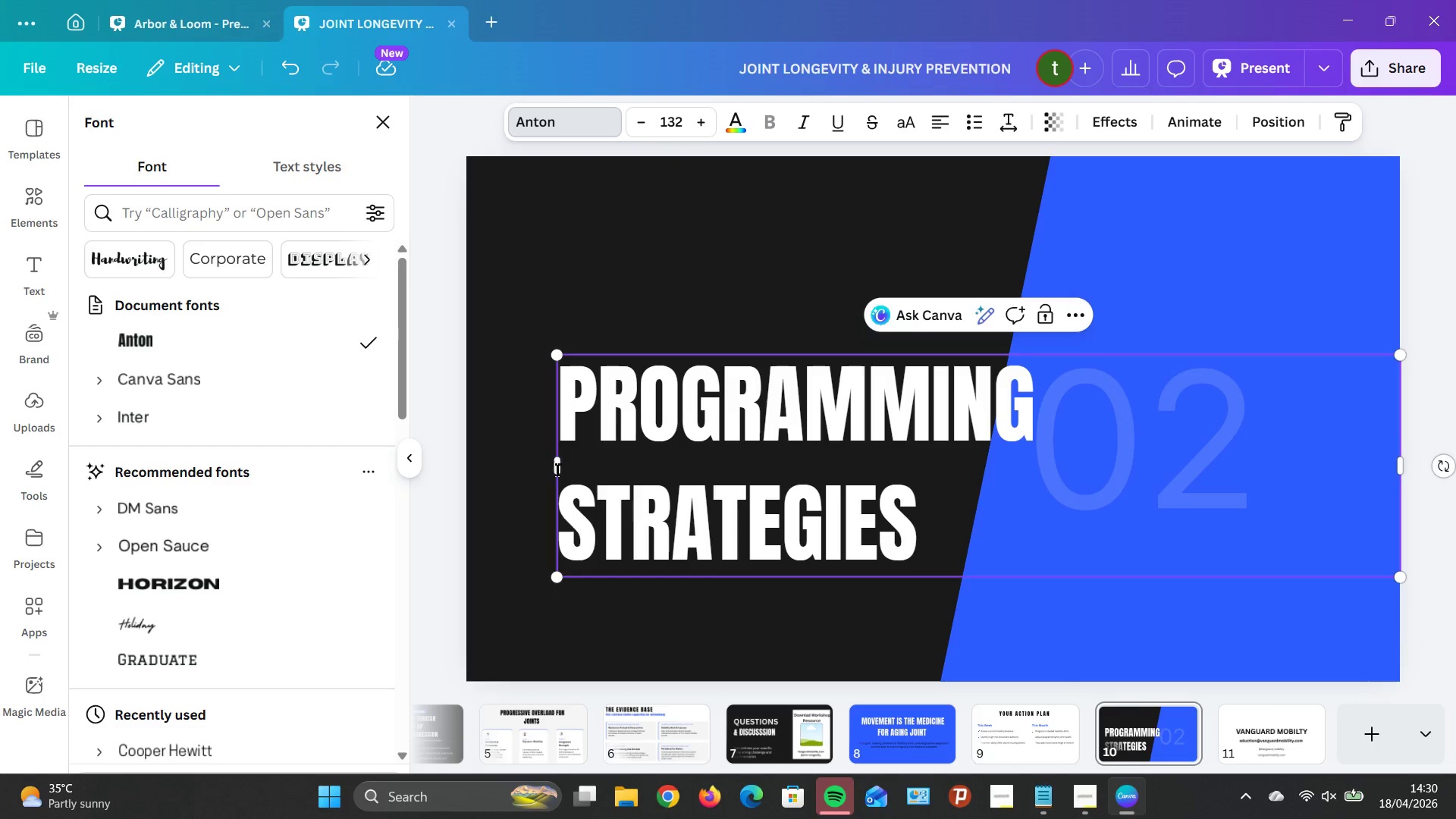 
left_click_drag(start_coordinate=[557, 466], to_coordinate=[543, 466])
 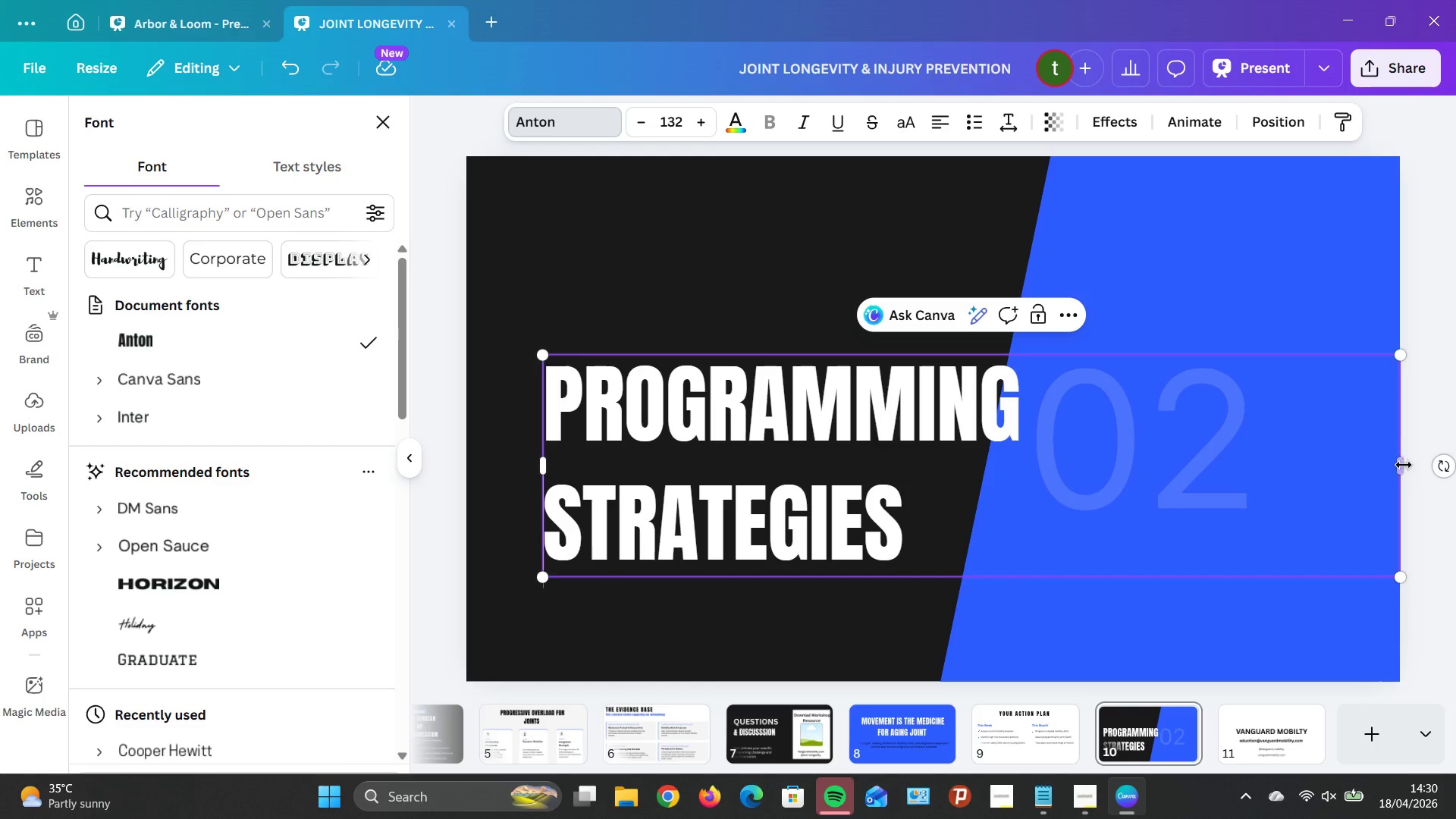 
left_click_drag(start_coordinate=[1404, 465], to_coordinate=[1059, 459])
 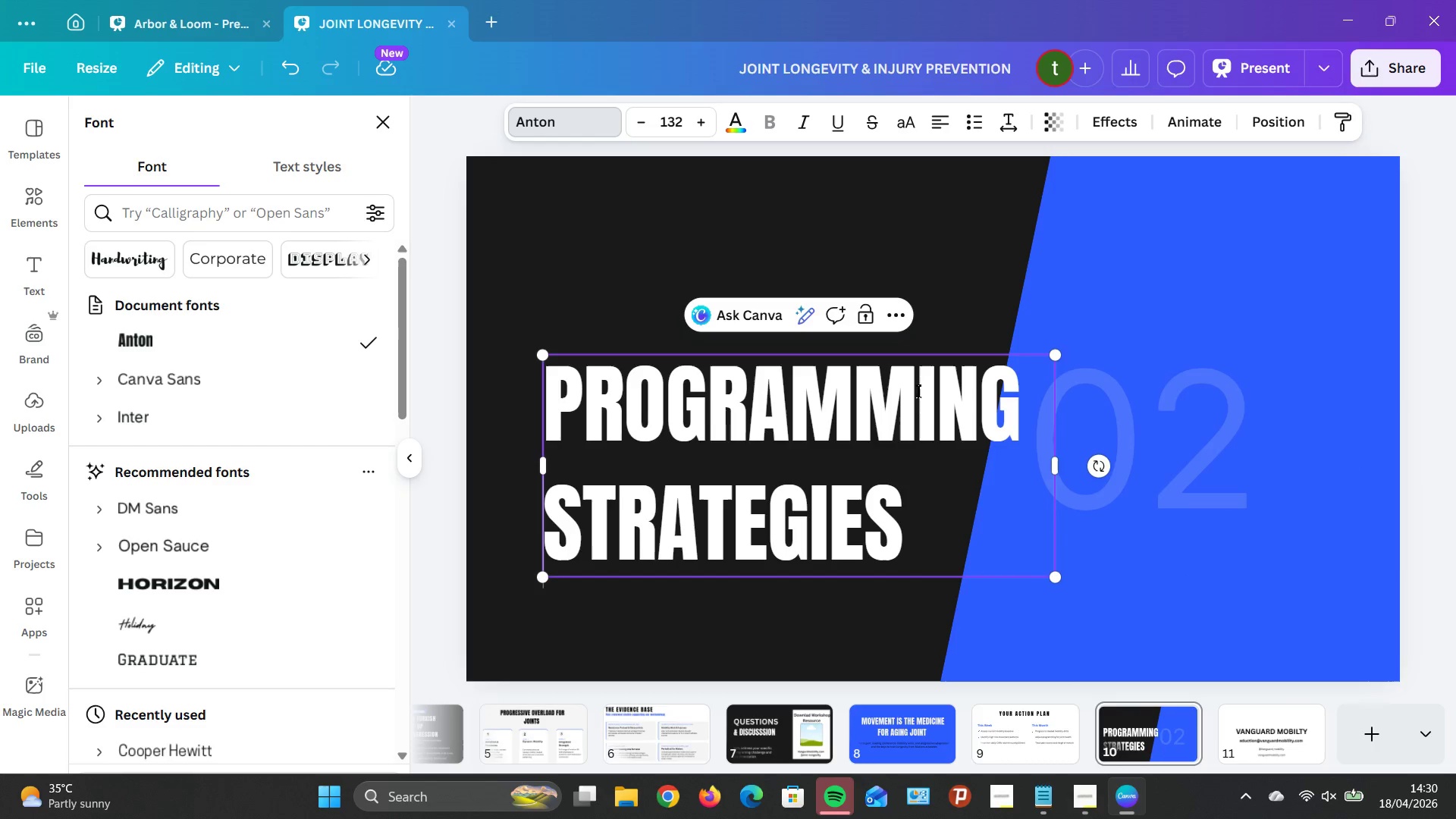 
left_click_drag(start_coordinate=[962, 538], to_coordinate=[519, 414])
 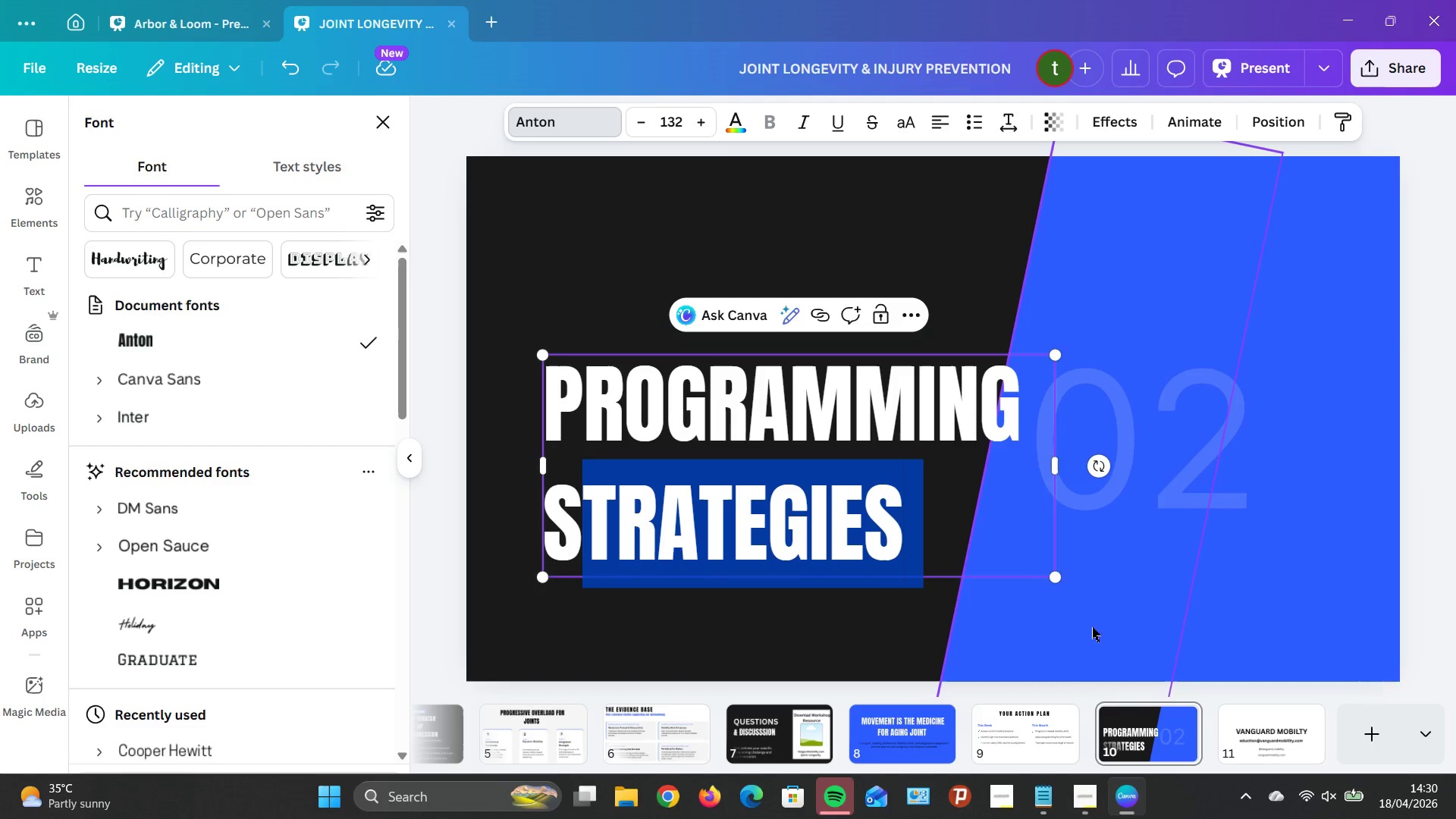 
left_click([1092, 625])
 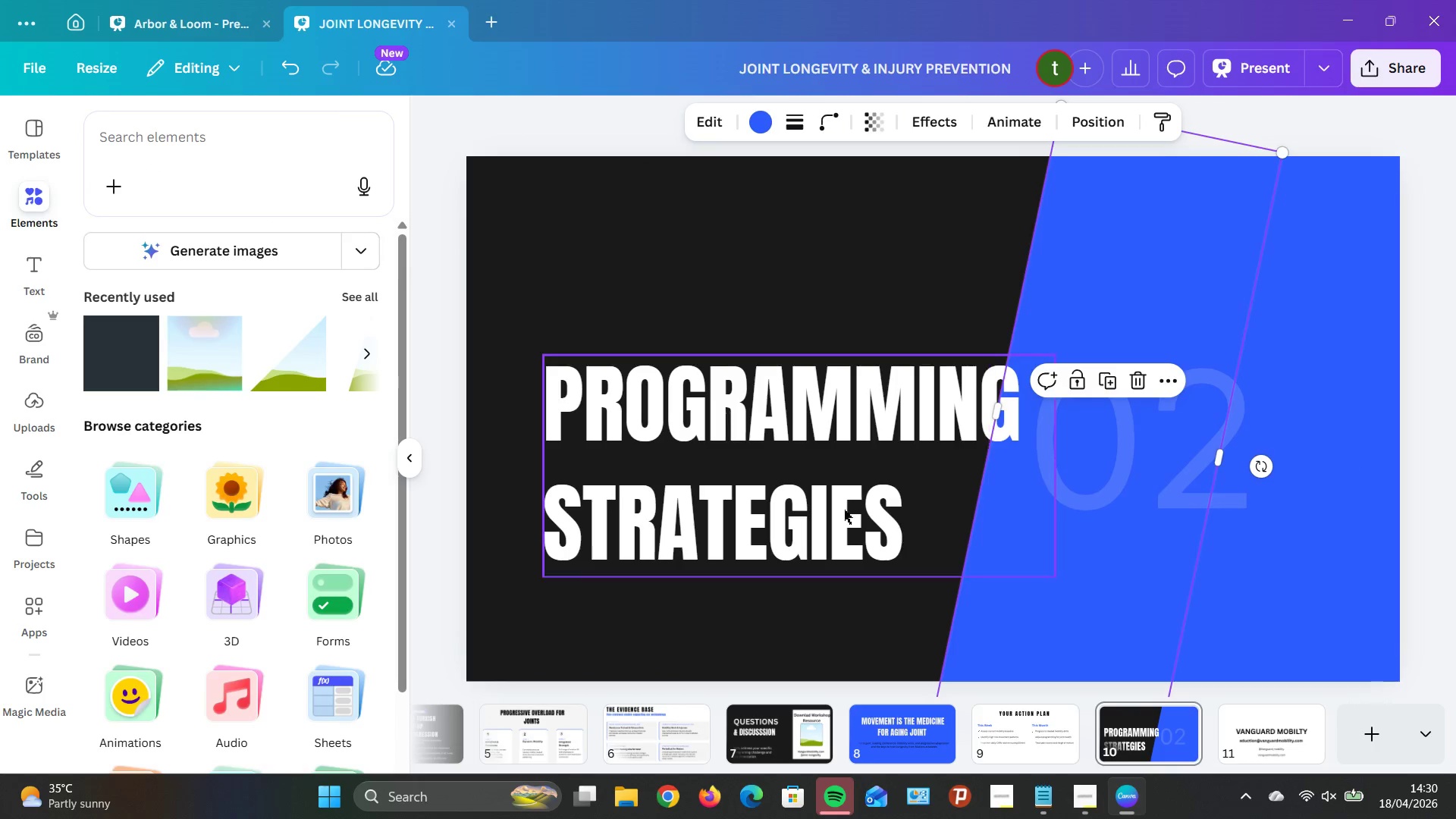 
double_click([841, 508])
 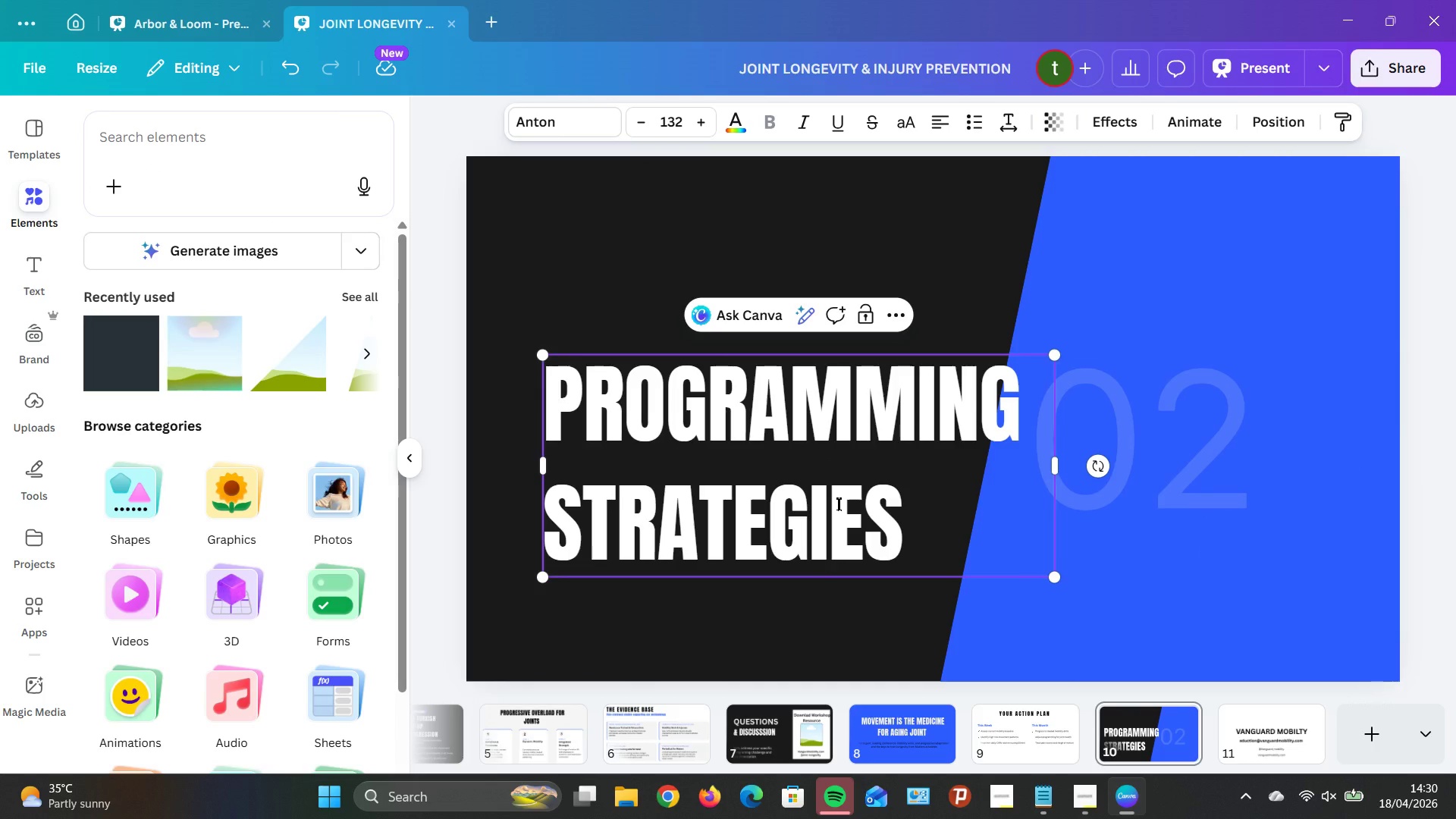 
key(Control+A)
 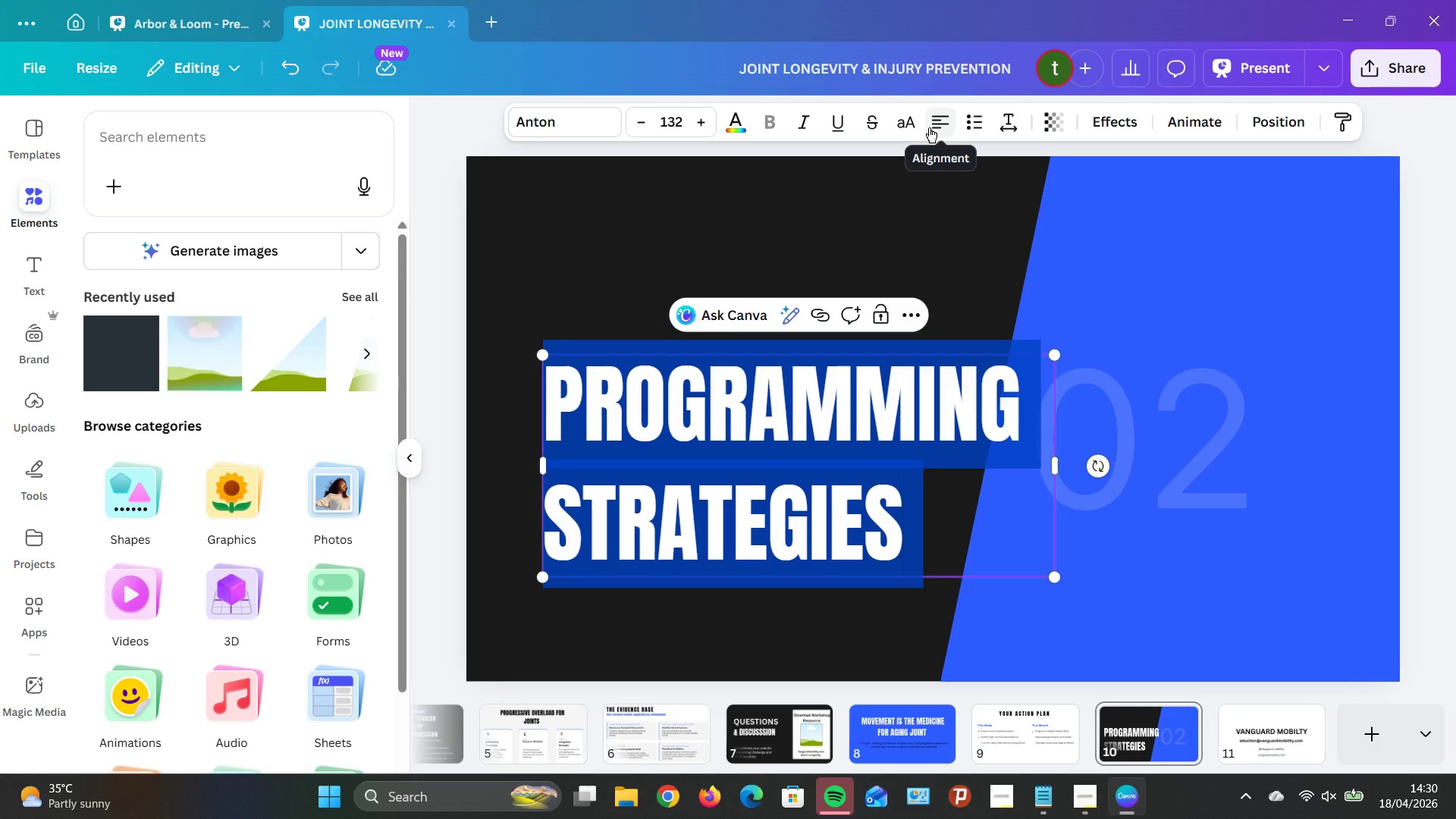 
left_click([1011, 124])
 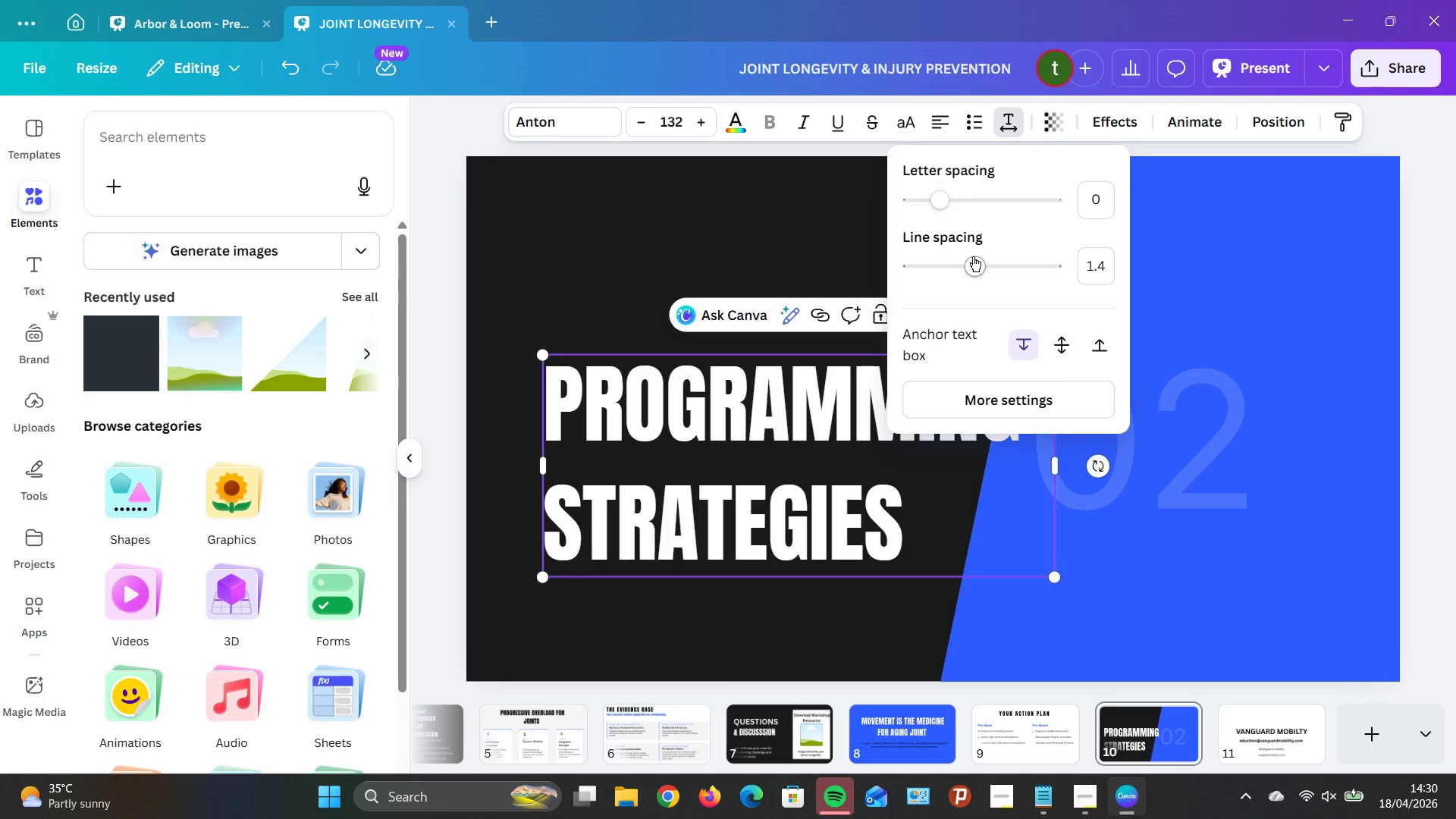 
left_click([975, 258])
 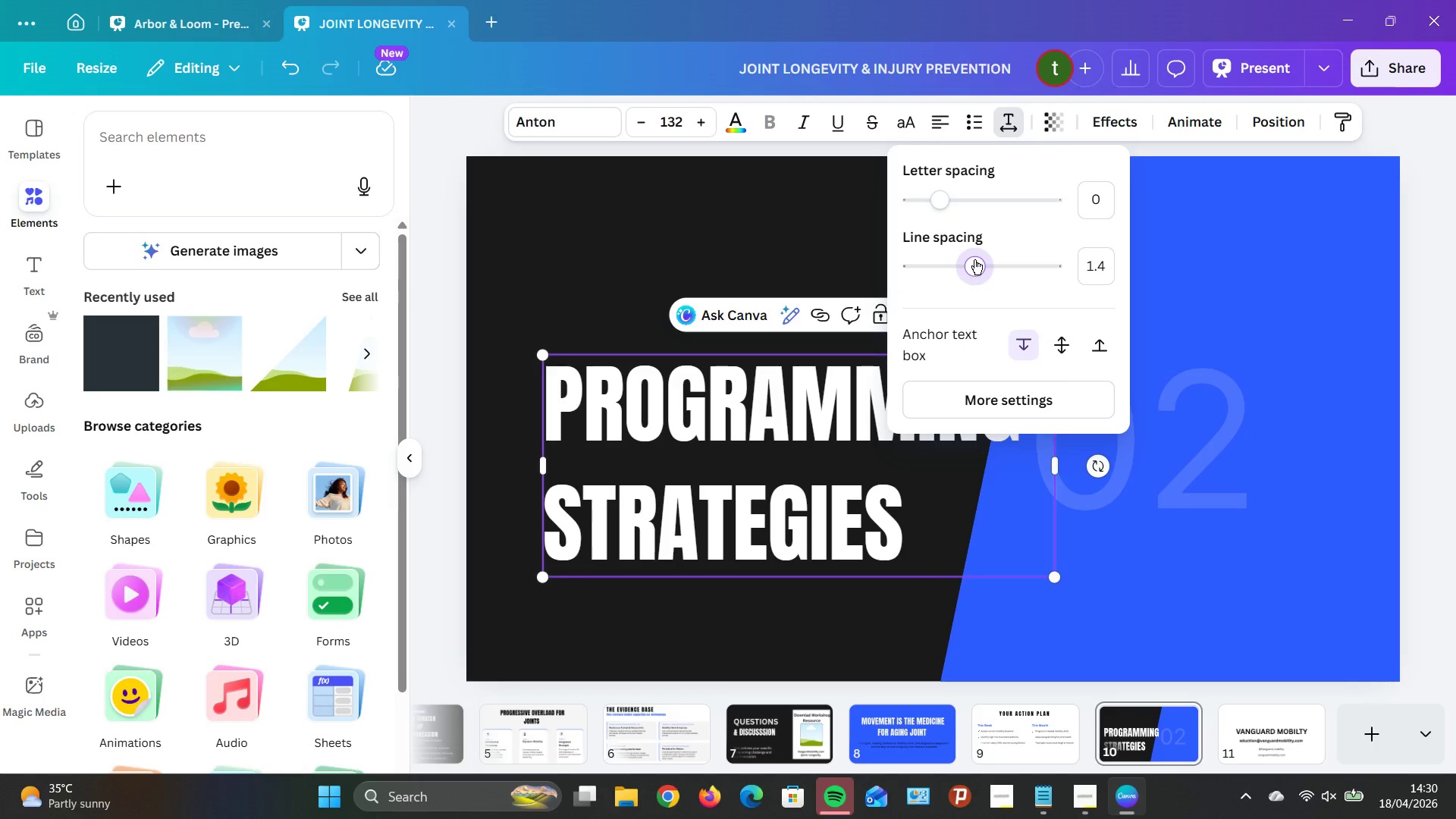 
hold_key(key=ArrowRight, duration=0.95)
 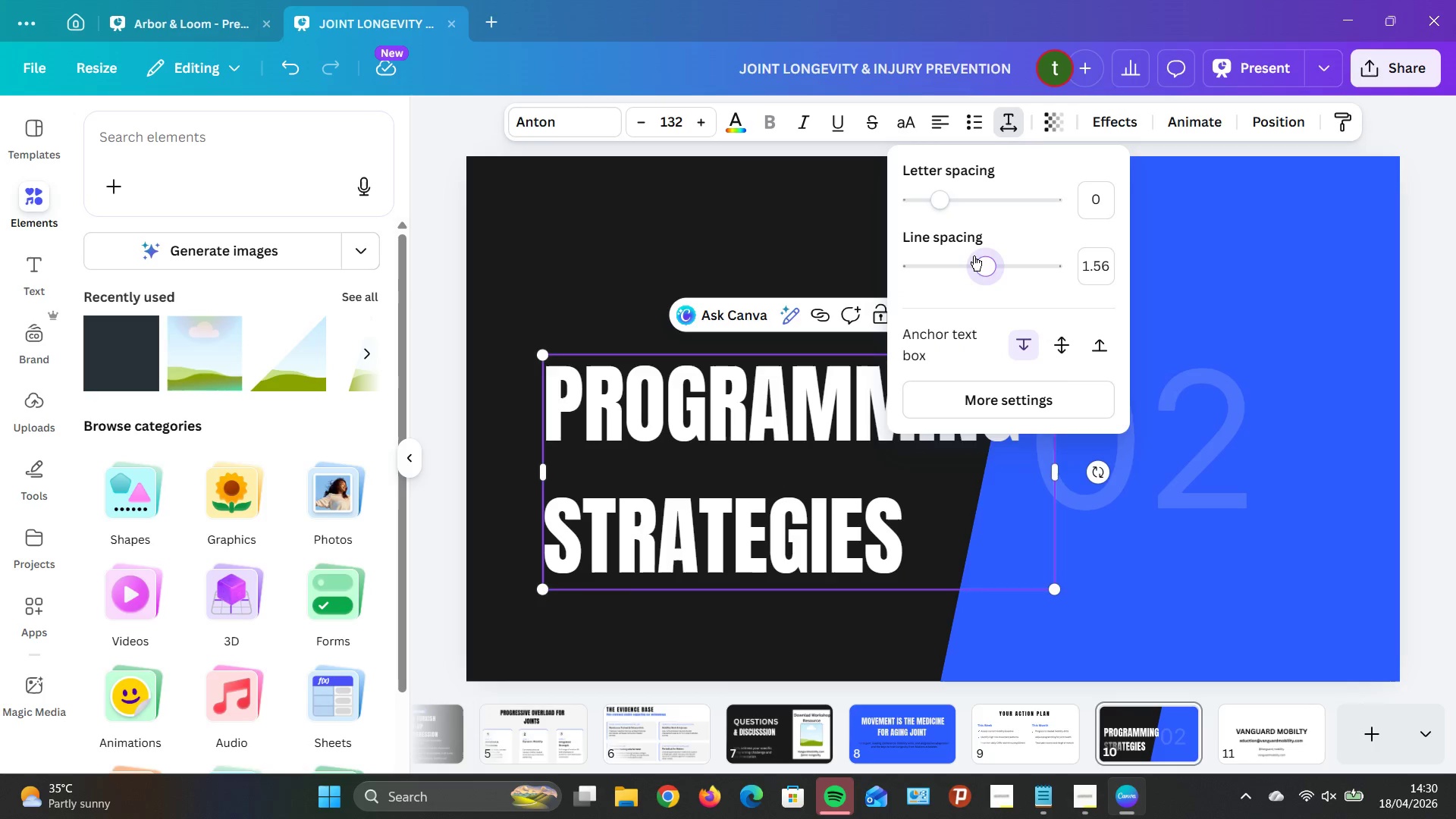 
hold_key(key=ArrowLeft, duration=1.52)
 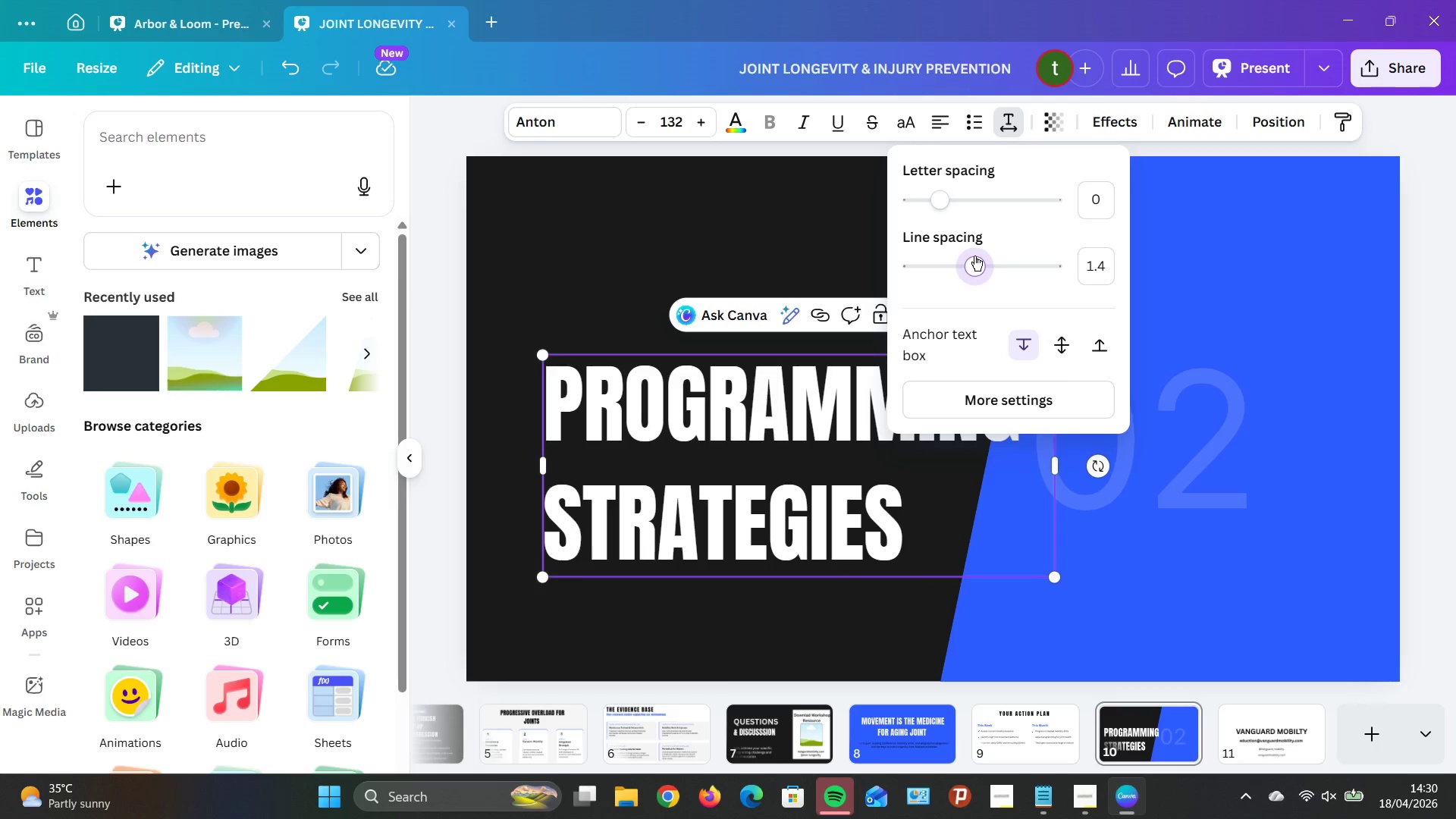 
key(ArrowLeft)
 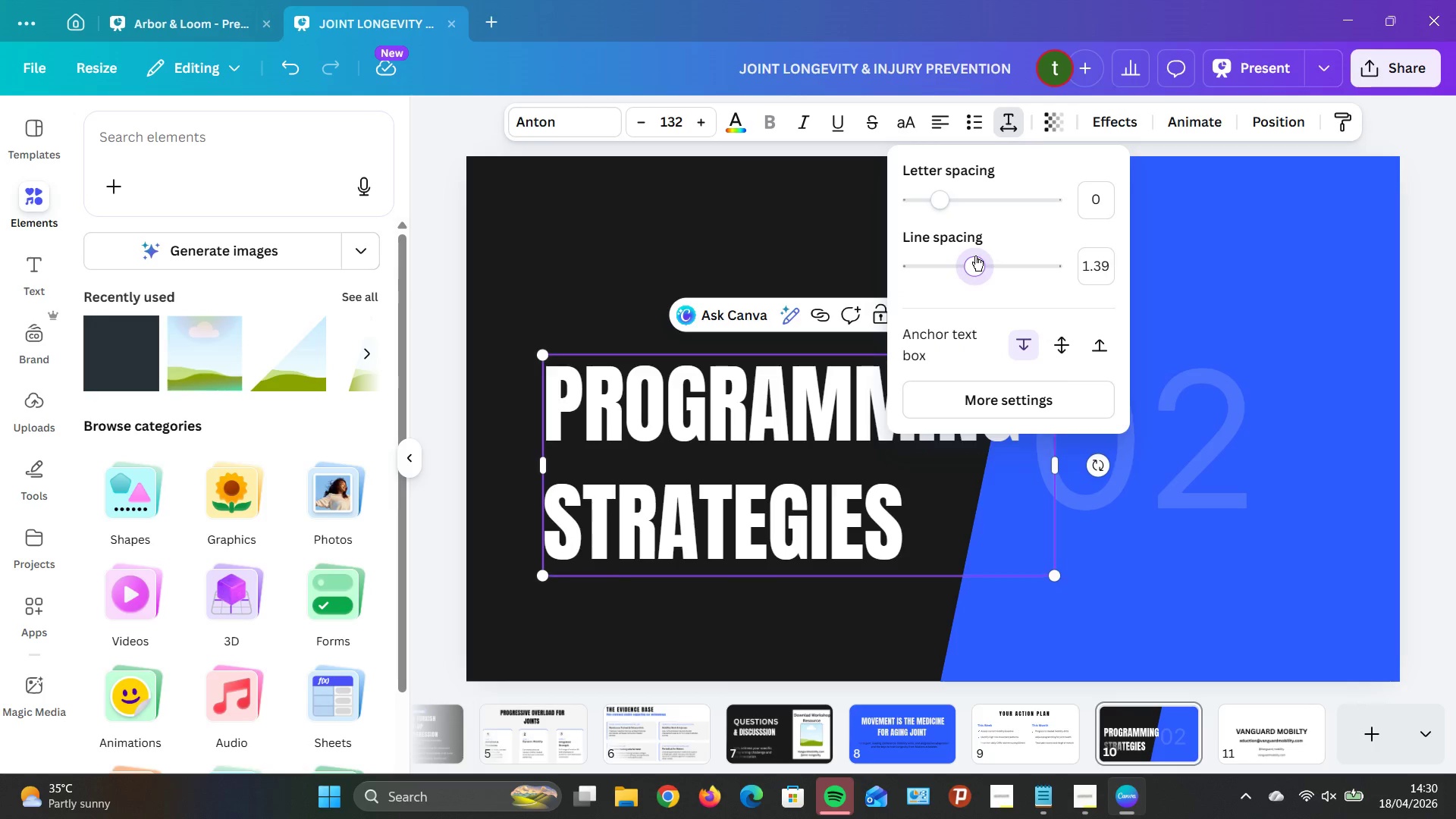 
hold_key(key=ArrowLeft, duration=0.33)
 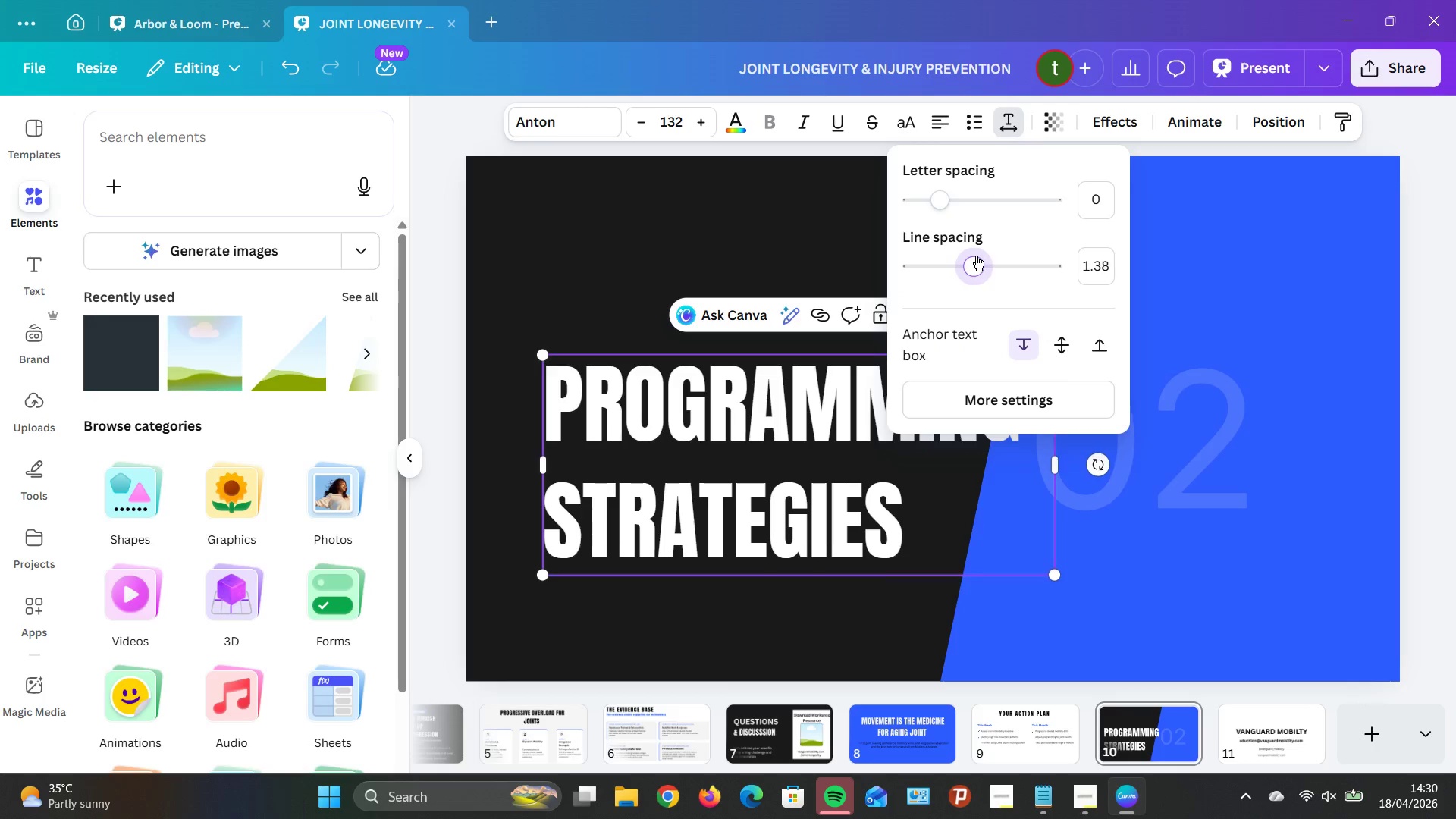 
key(ArrowLeft)
 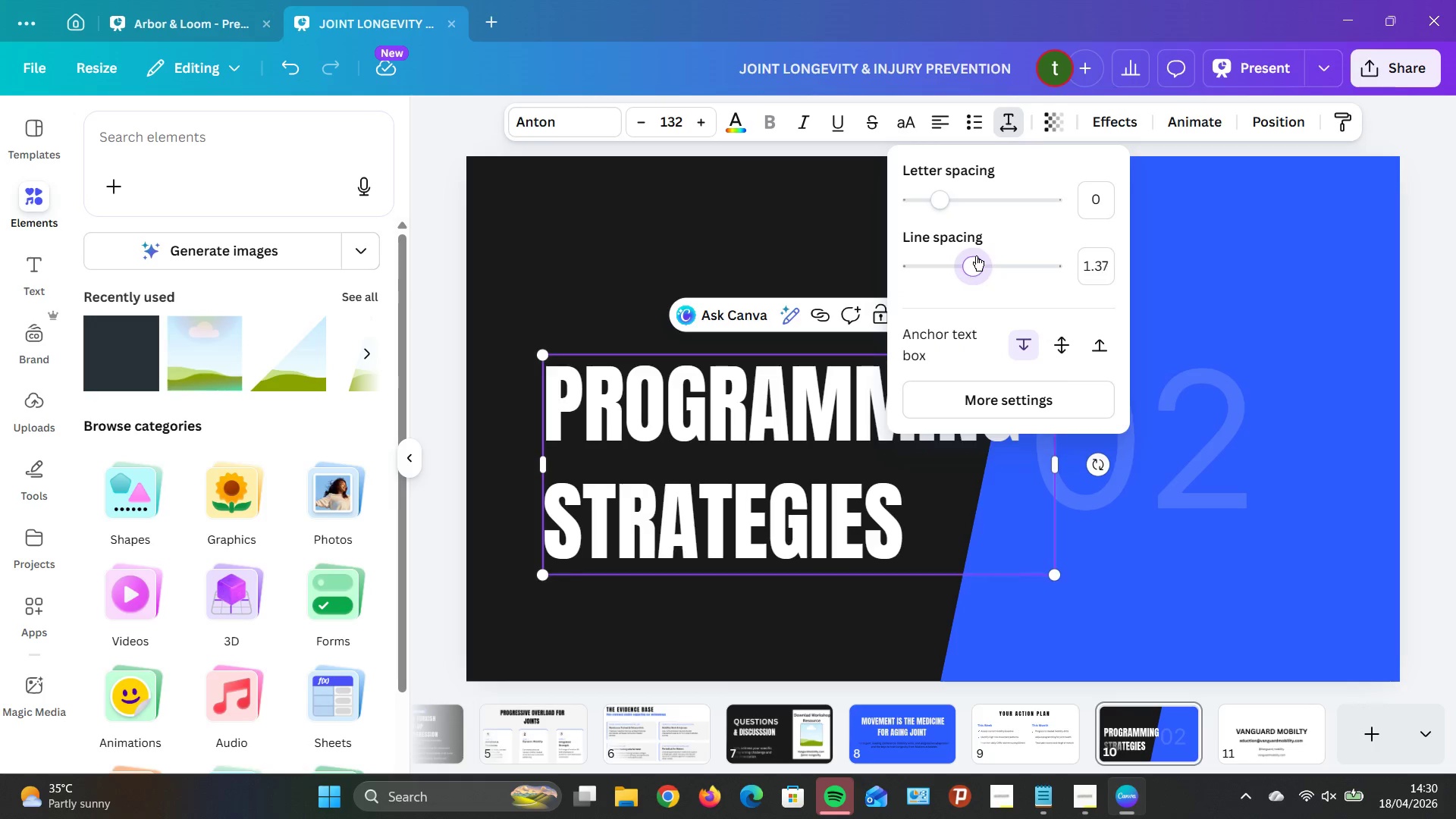 
hold_key(key=ArrowLeft, duration=1.14)
 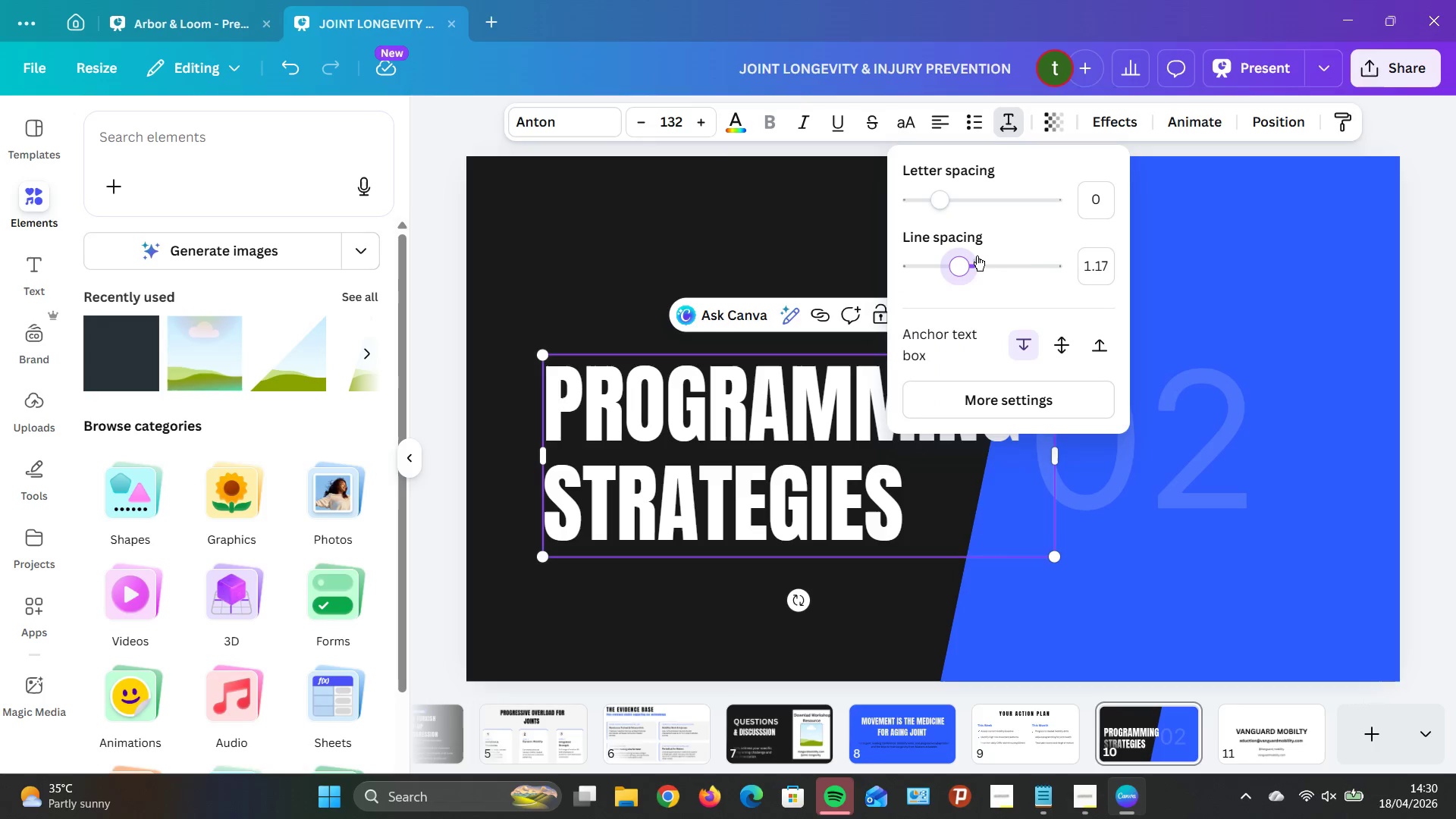 
key(ArrowLeft)
 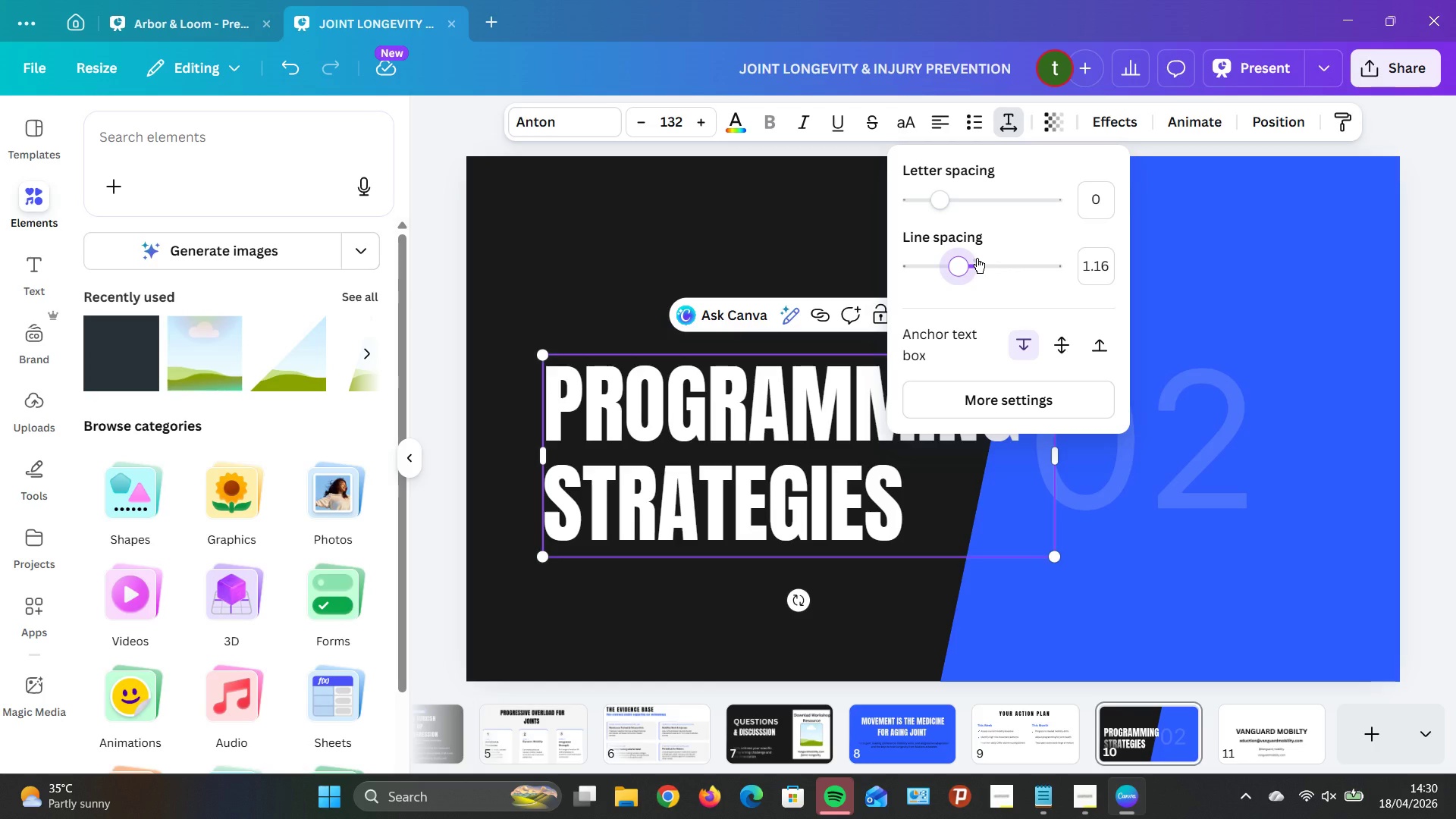 
key(ArrowRight)
 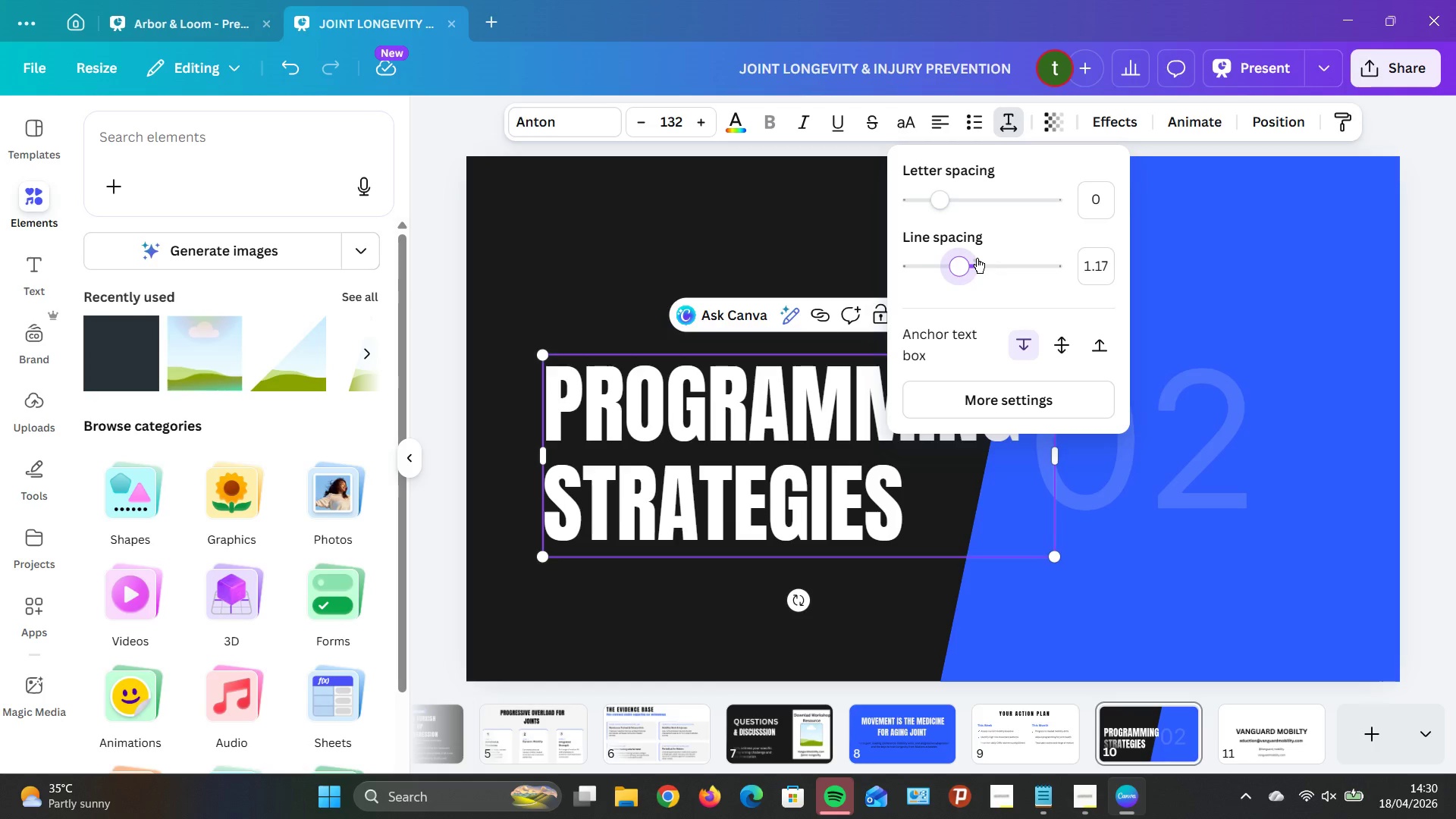 
key(ArrowRight)
 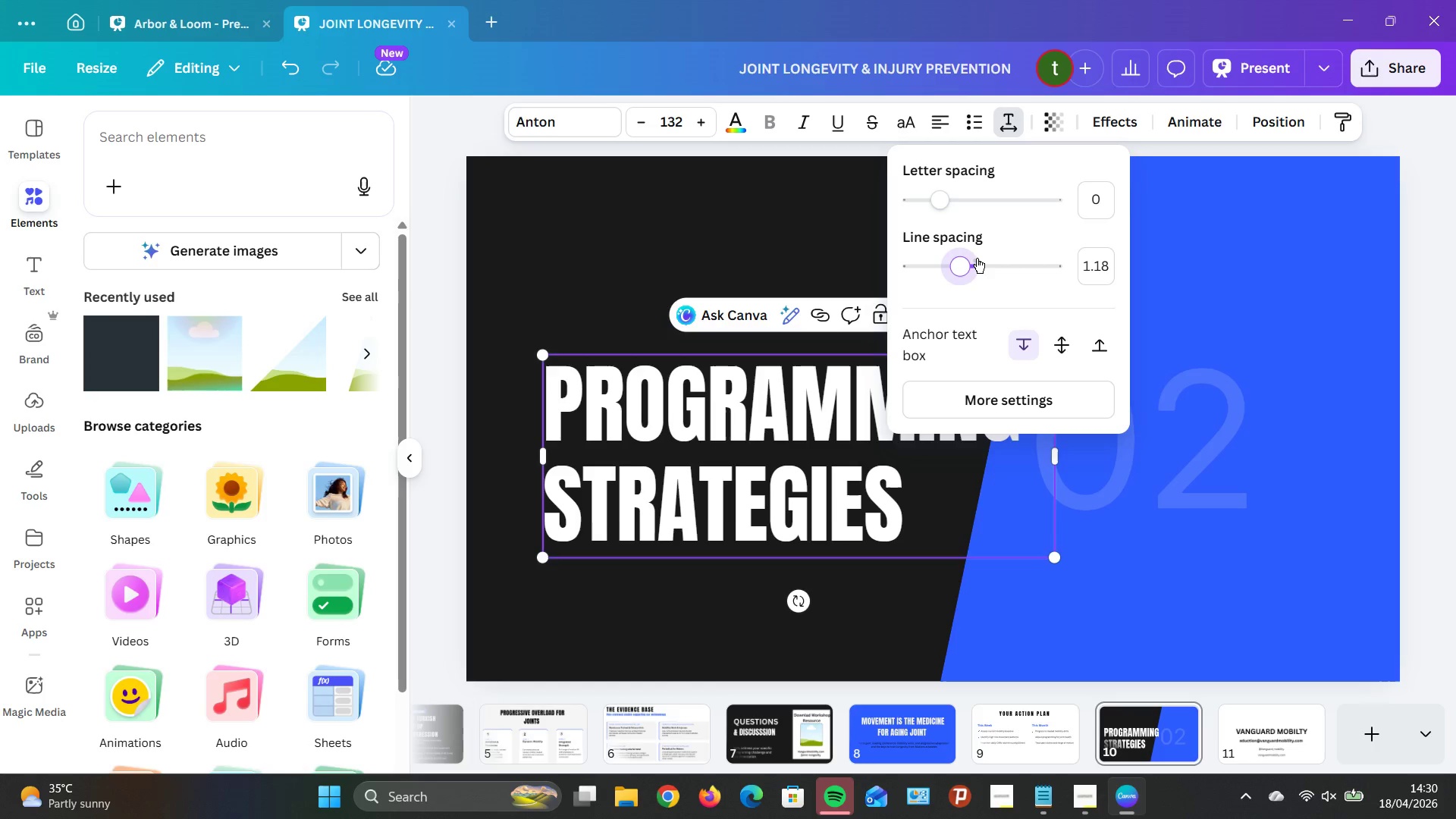 
key(ArrowRight)
 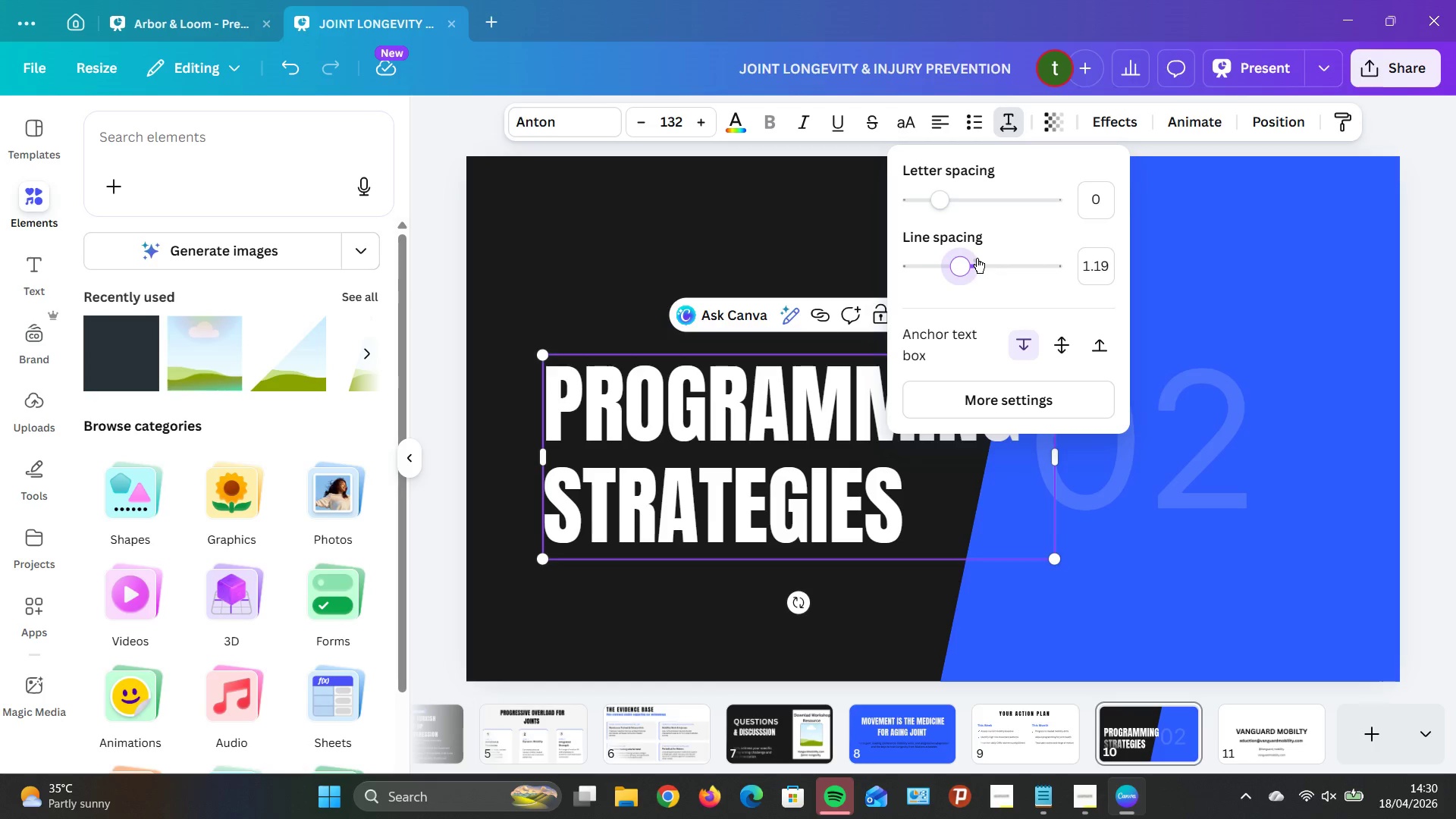 
key(ArrowRight)
 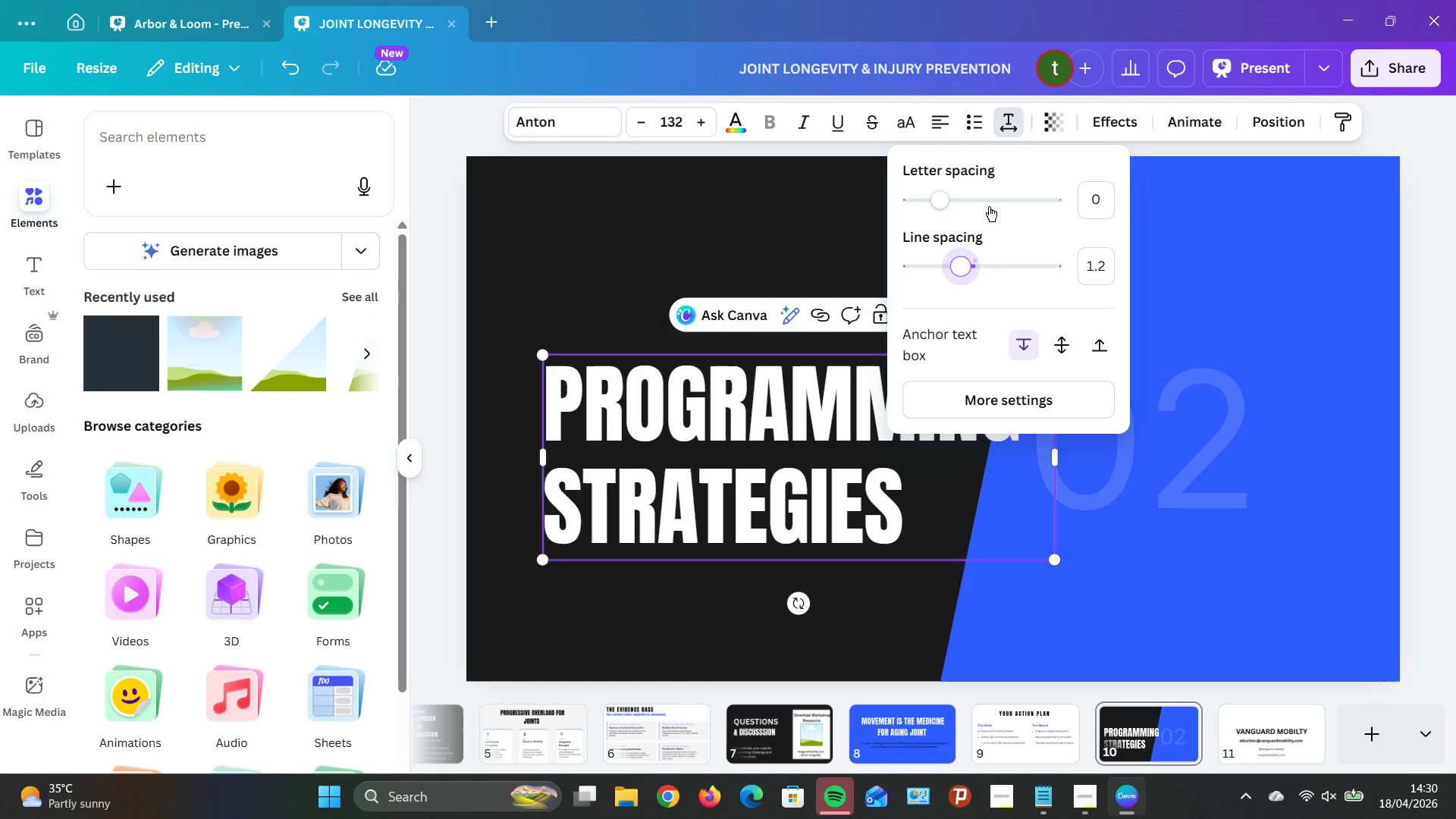 
left_click([946, 205])
 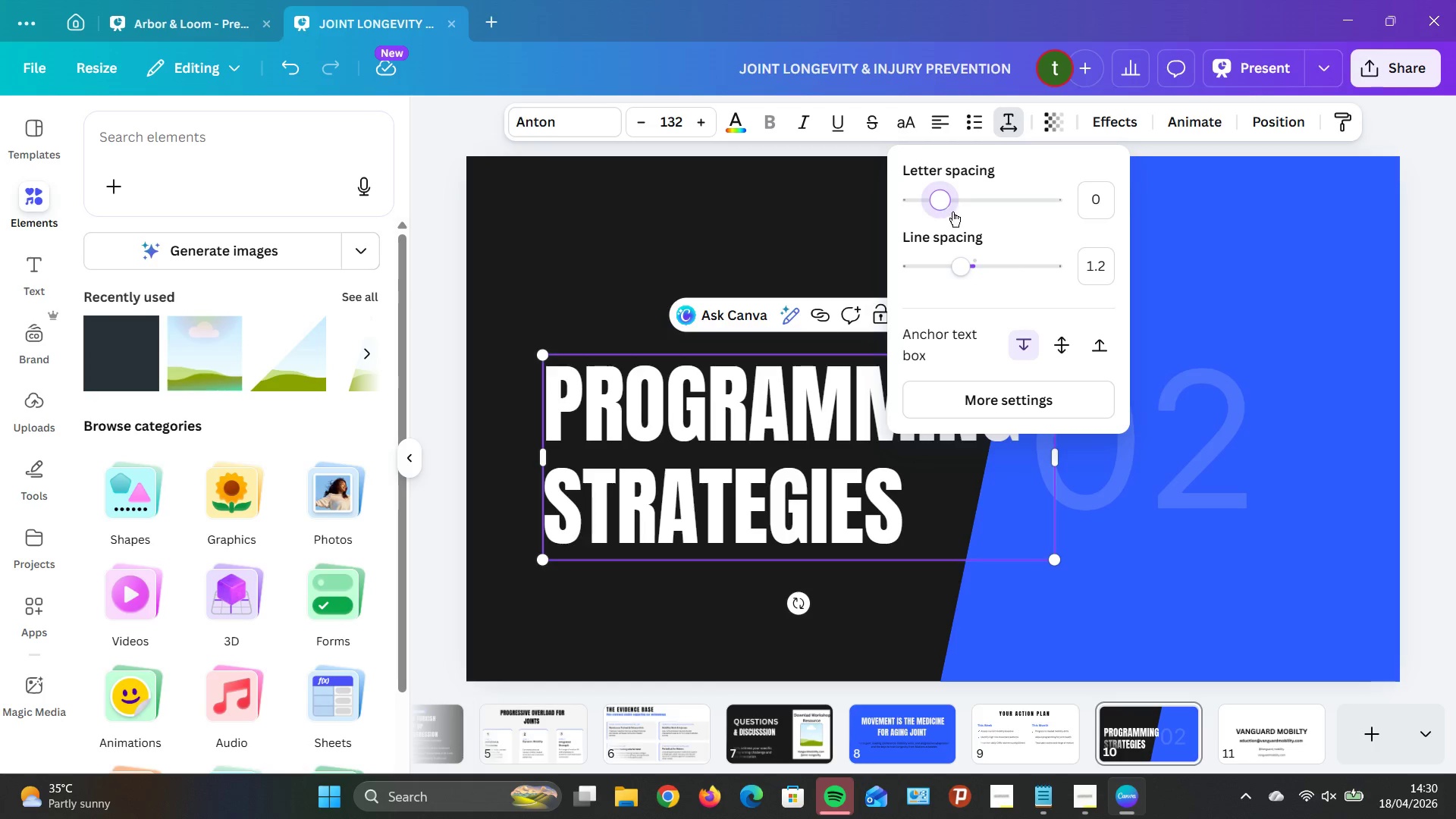 
hold_key(key=ArrowRight, duration=1.51)
 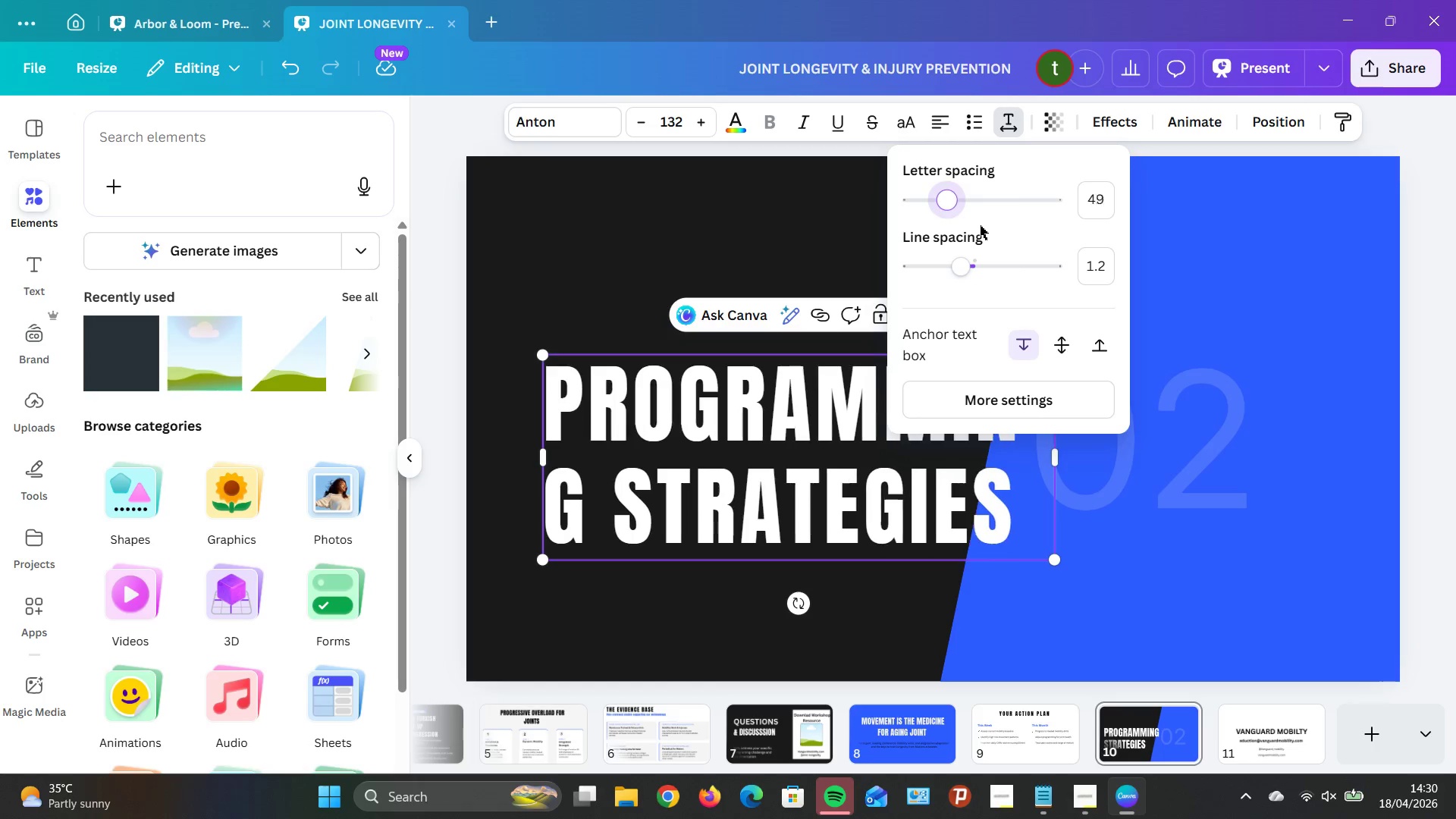 
hold_key(key=ArrowRight, duration=0.72)
 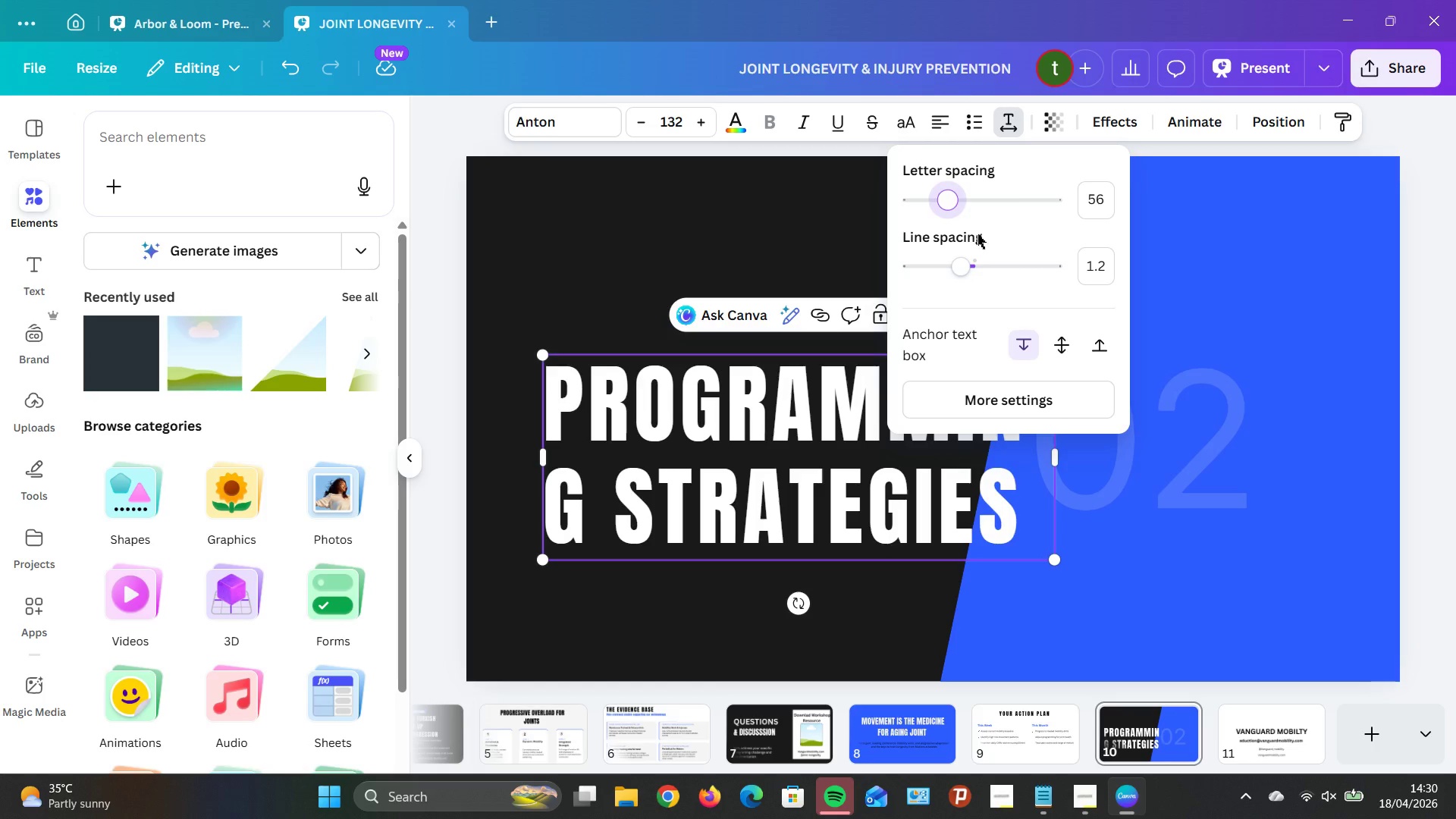 
key(ArrowRight)
 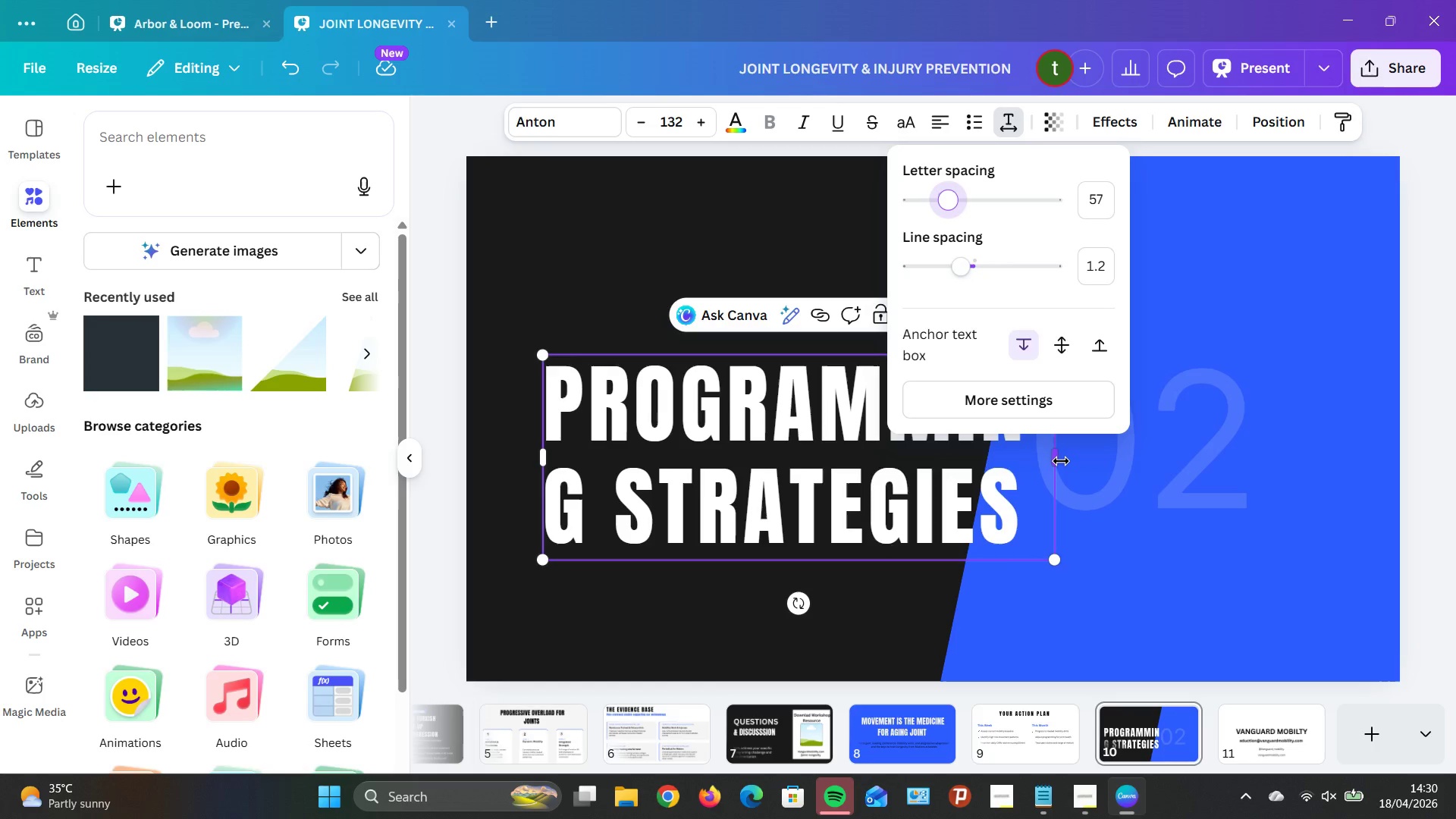 
left_click_drag(start_coordinate=[1059, 461], to_coordinate=[1080, 458])
 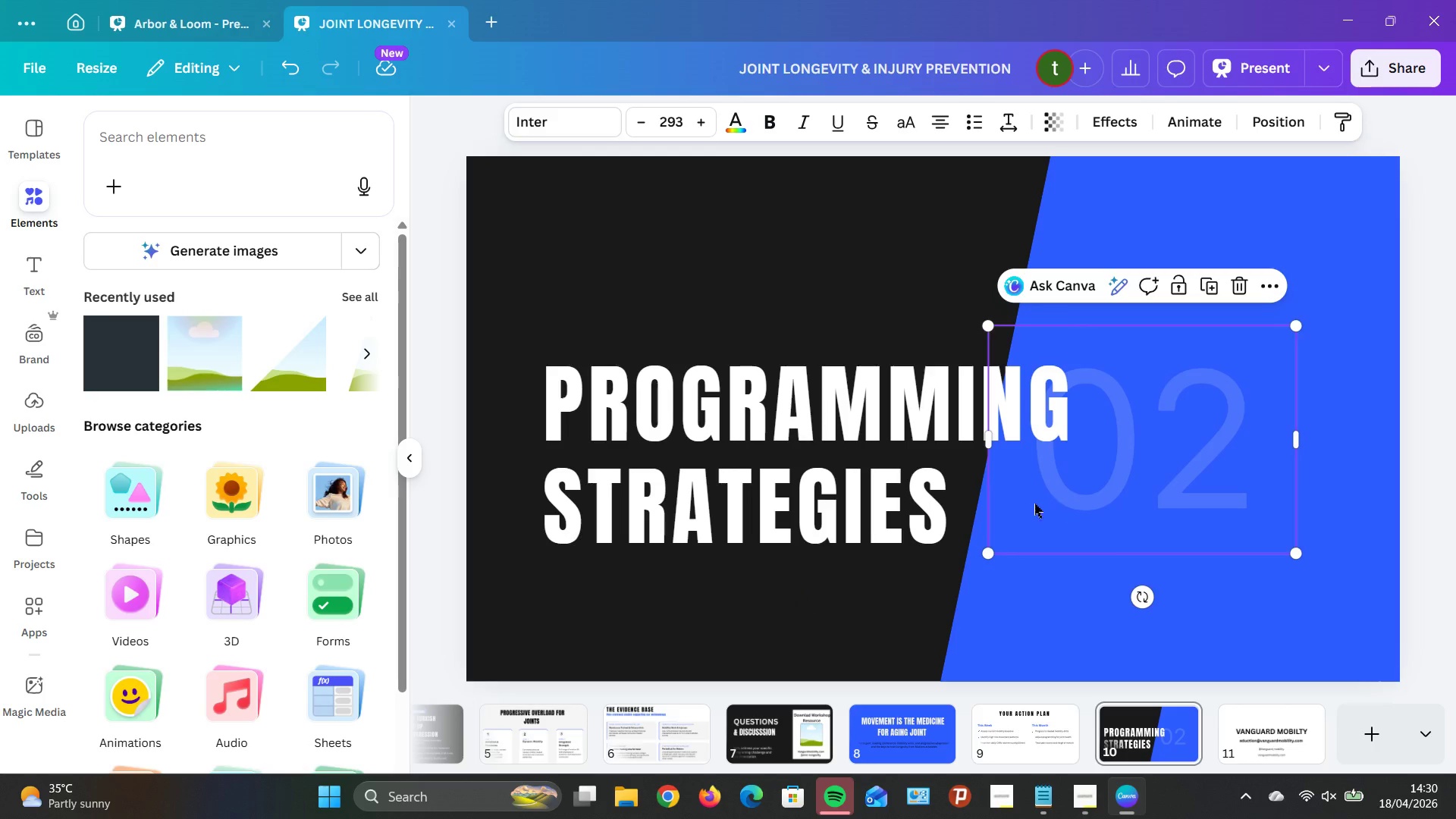 
left_click([1043, 607])
 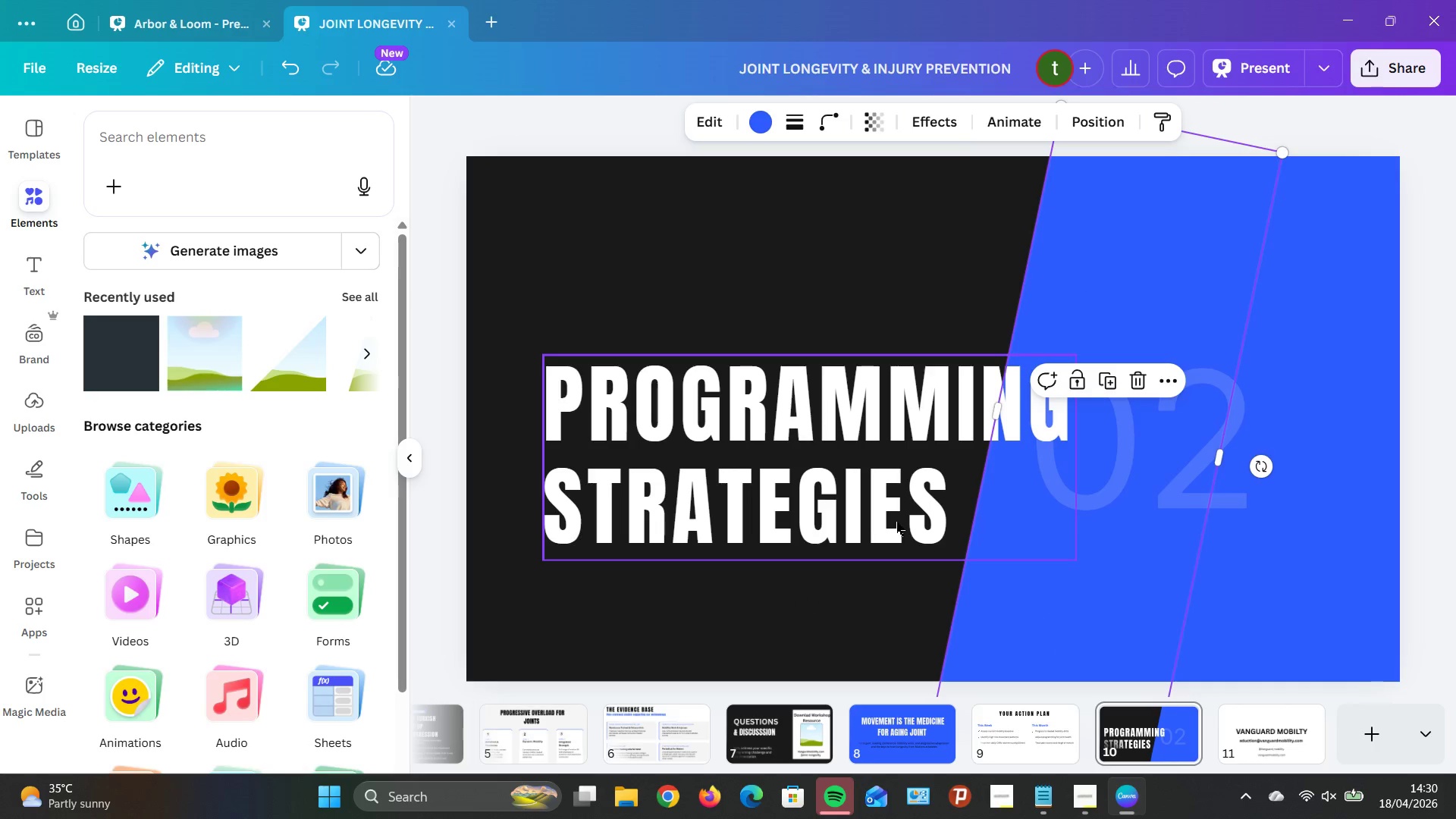 
left_click_drag(start_coordinate=[899, 515], to_coordinate=[886, 516])
 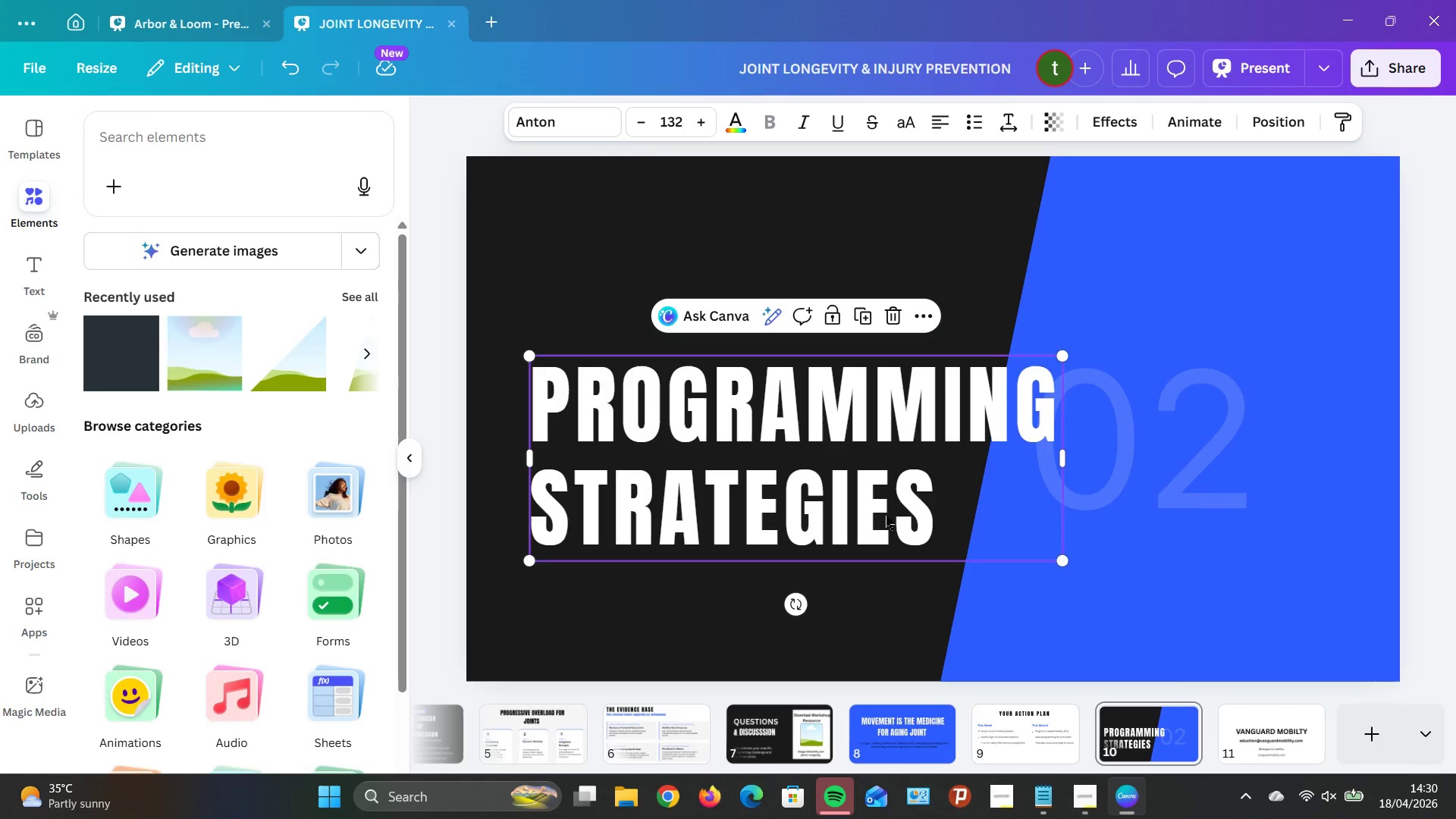 
left_click_drag(start_coordinate=[886, 516], to_coordinate=[889, 495])
 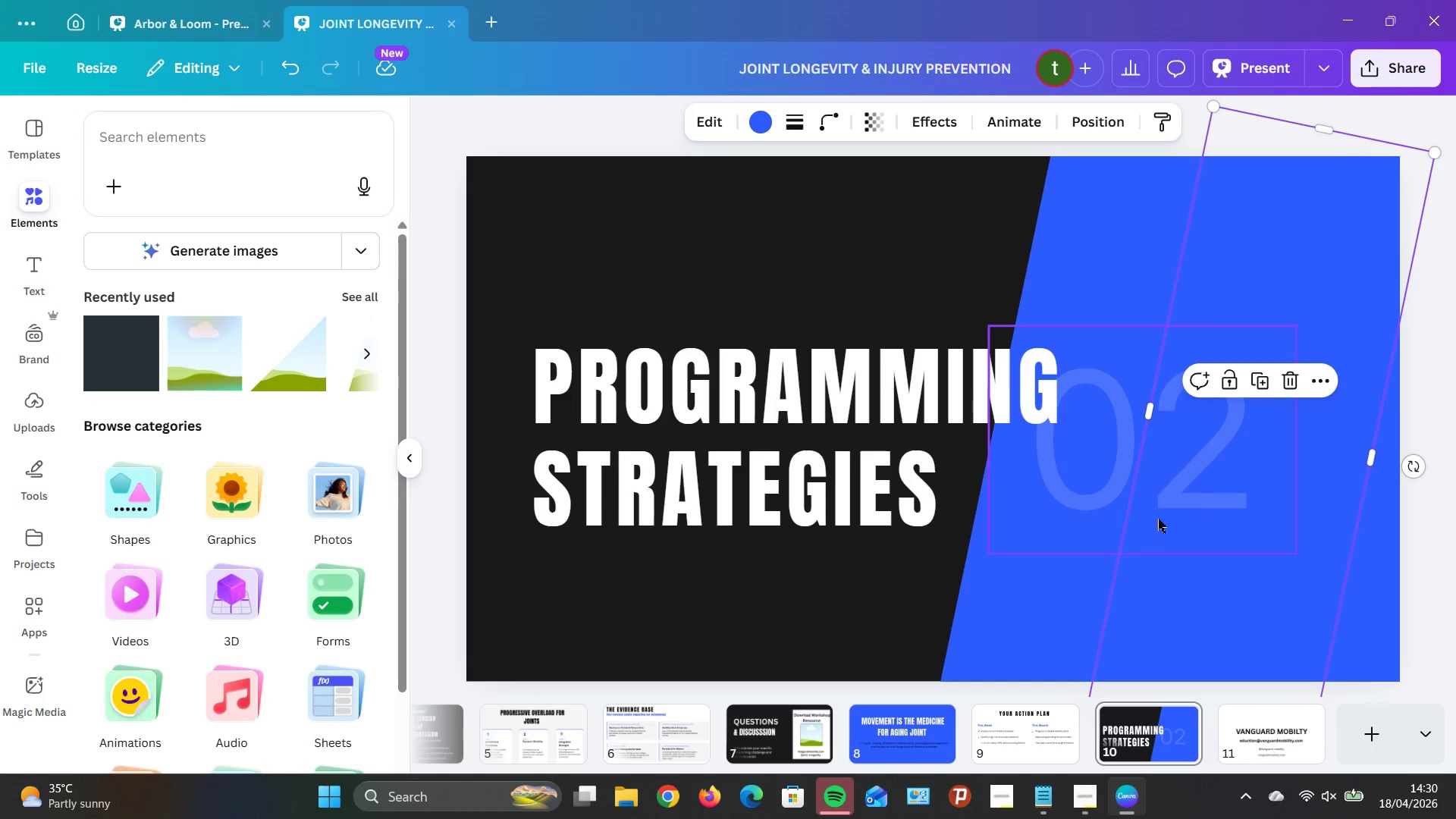 
left_click_drag(start_coordinate=[1159, 497], to_coordinate=[1159, 482])
 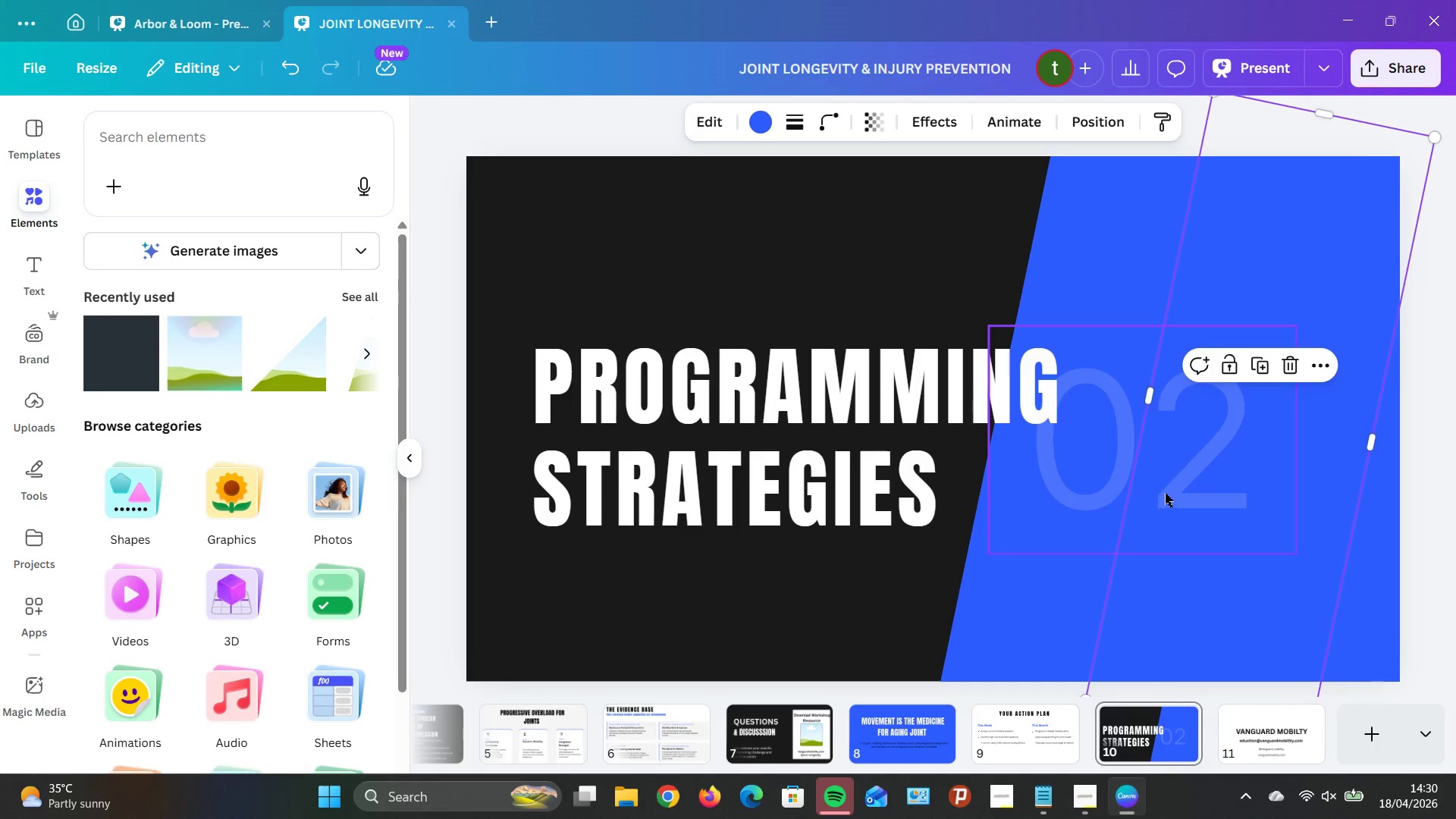 
left_click_drag(start_coordinate=[1166, 491], to_coordinate=[1165, 507])
 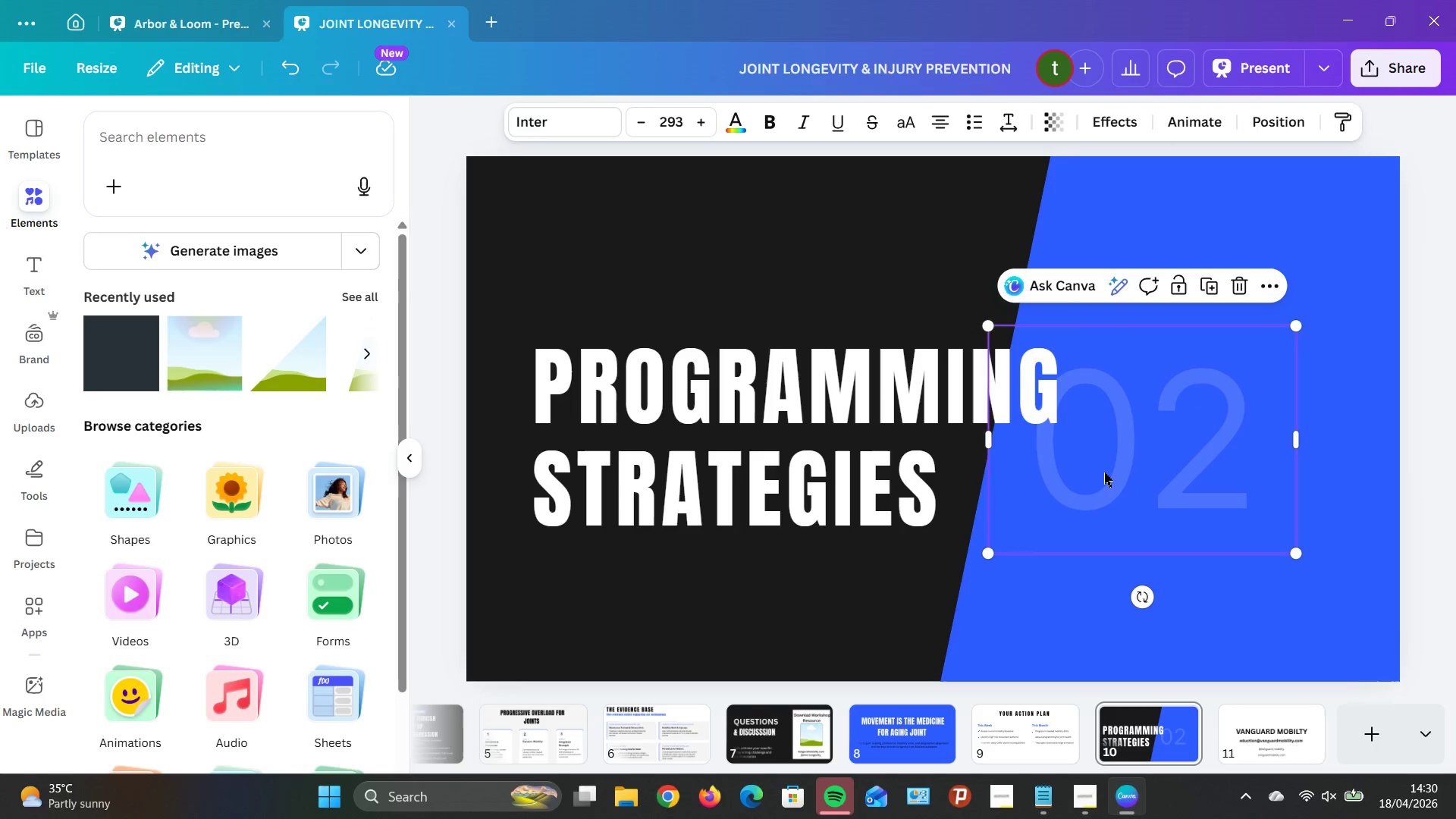 
double_click([1104, 472])
 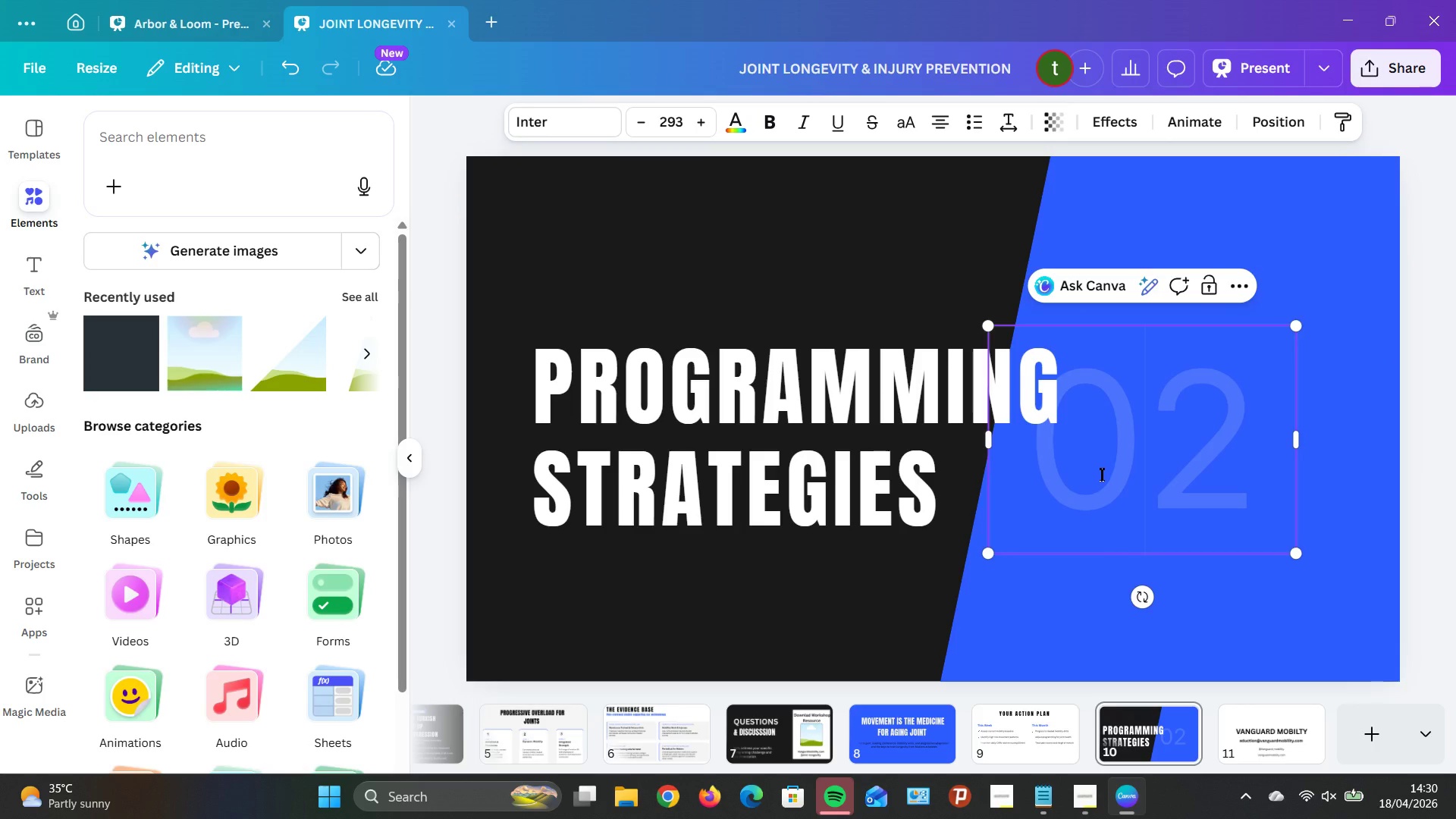 
hold_key(key=ArrowUp, duration=1.33)
 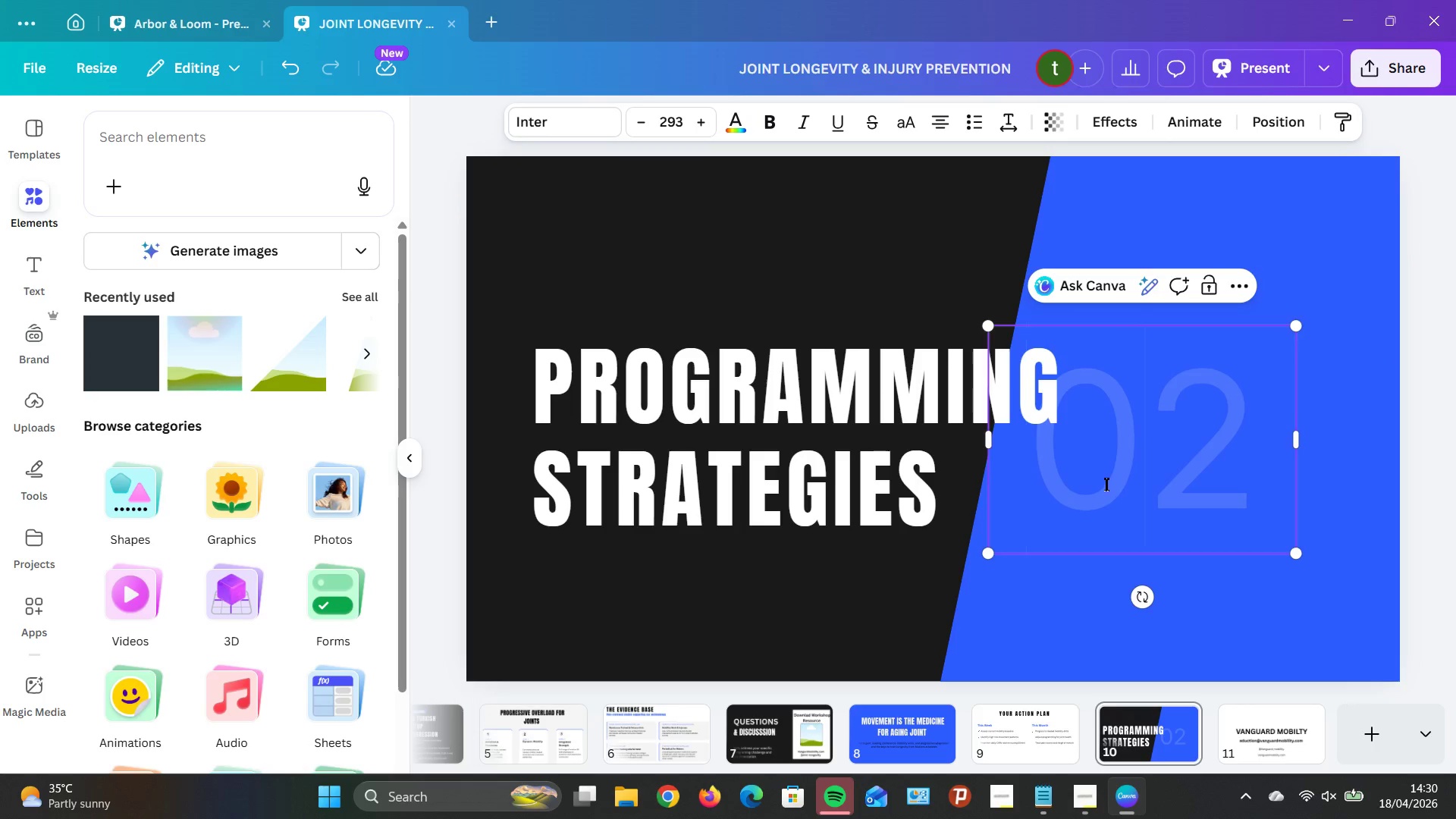 
double_click([1106, 484])
 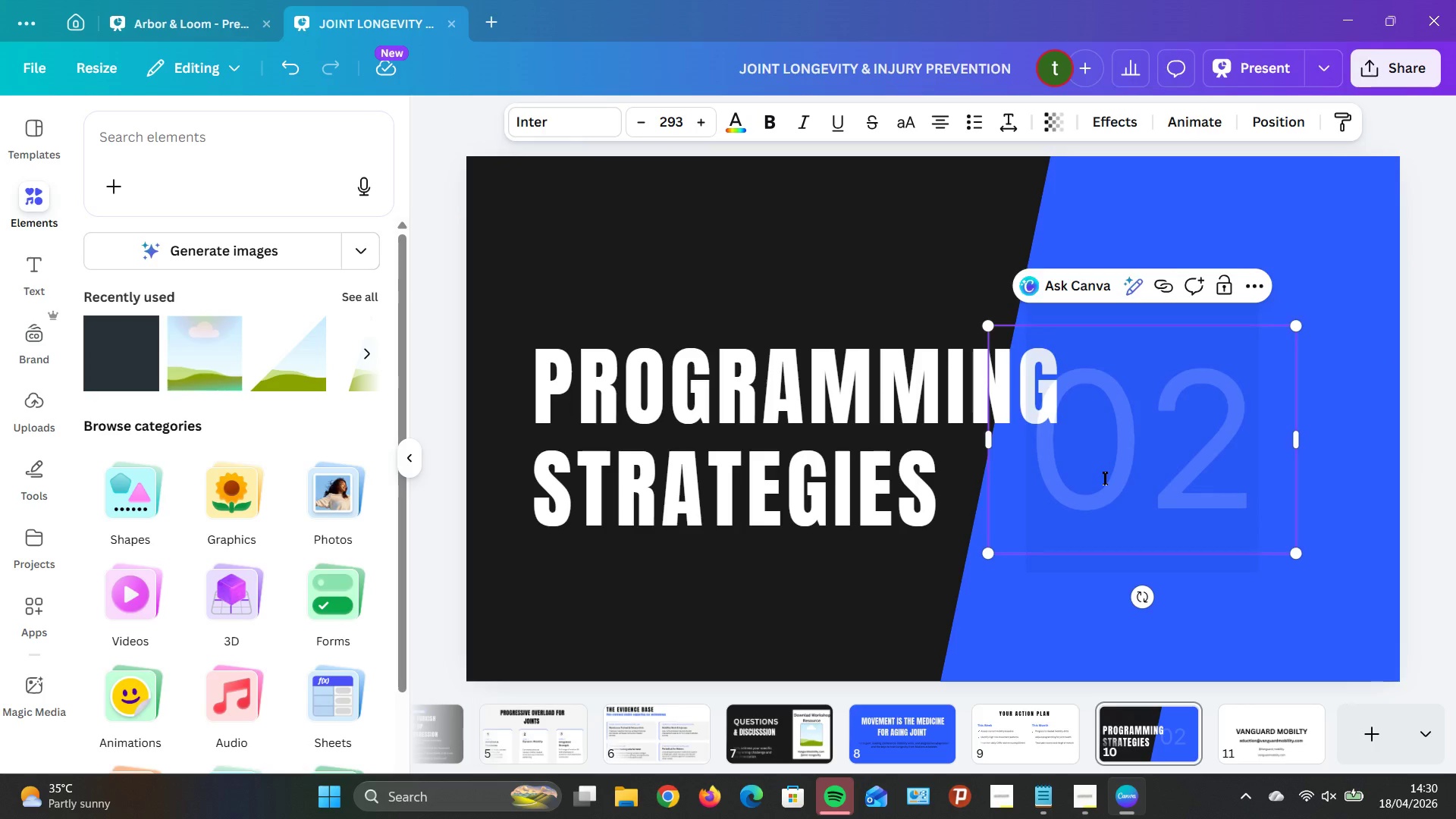 
triple_click([1104, 478])
 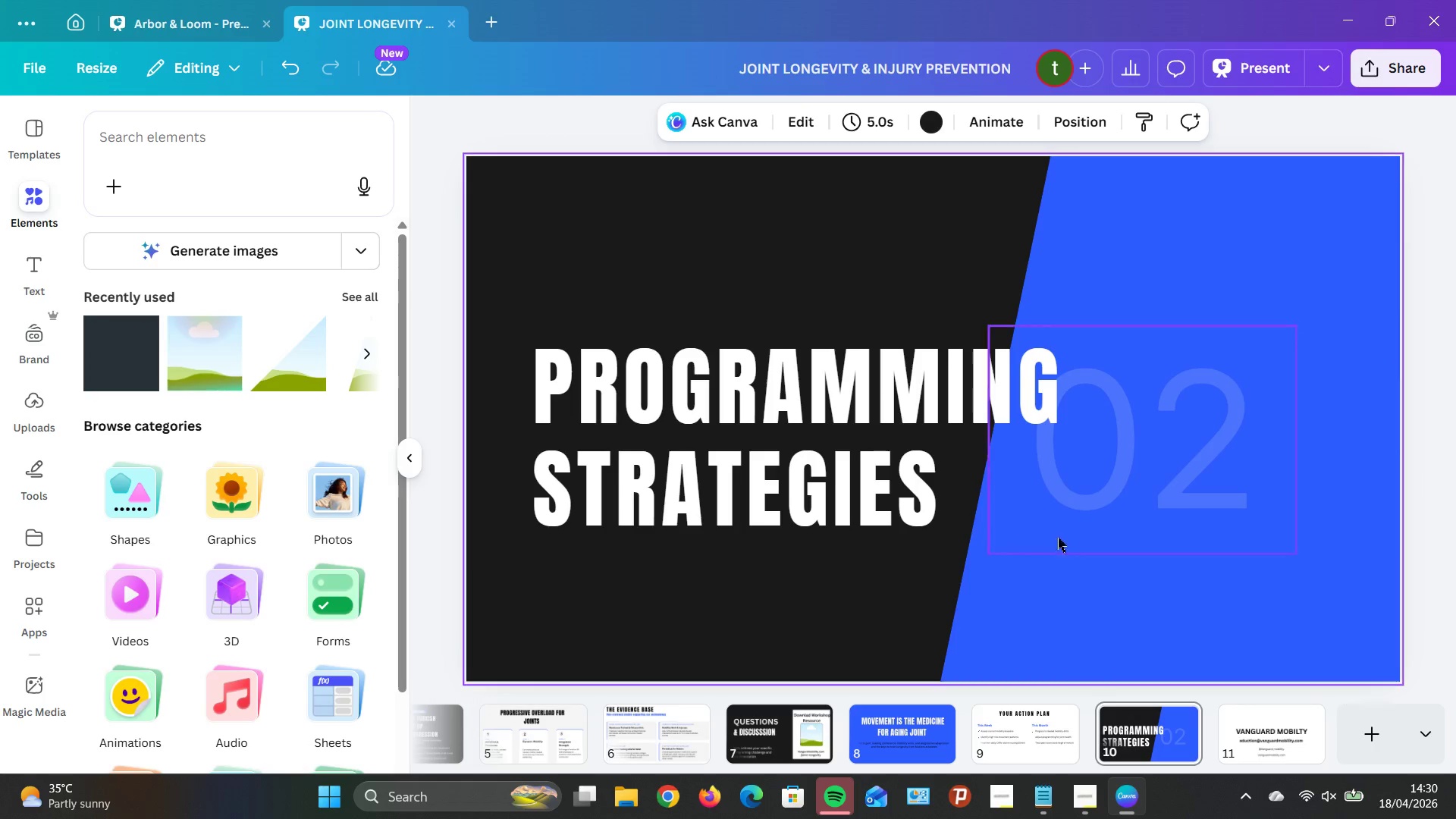 
left_click([1068, 506])
 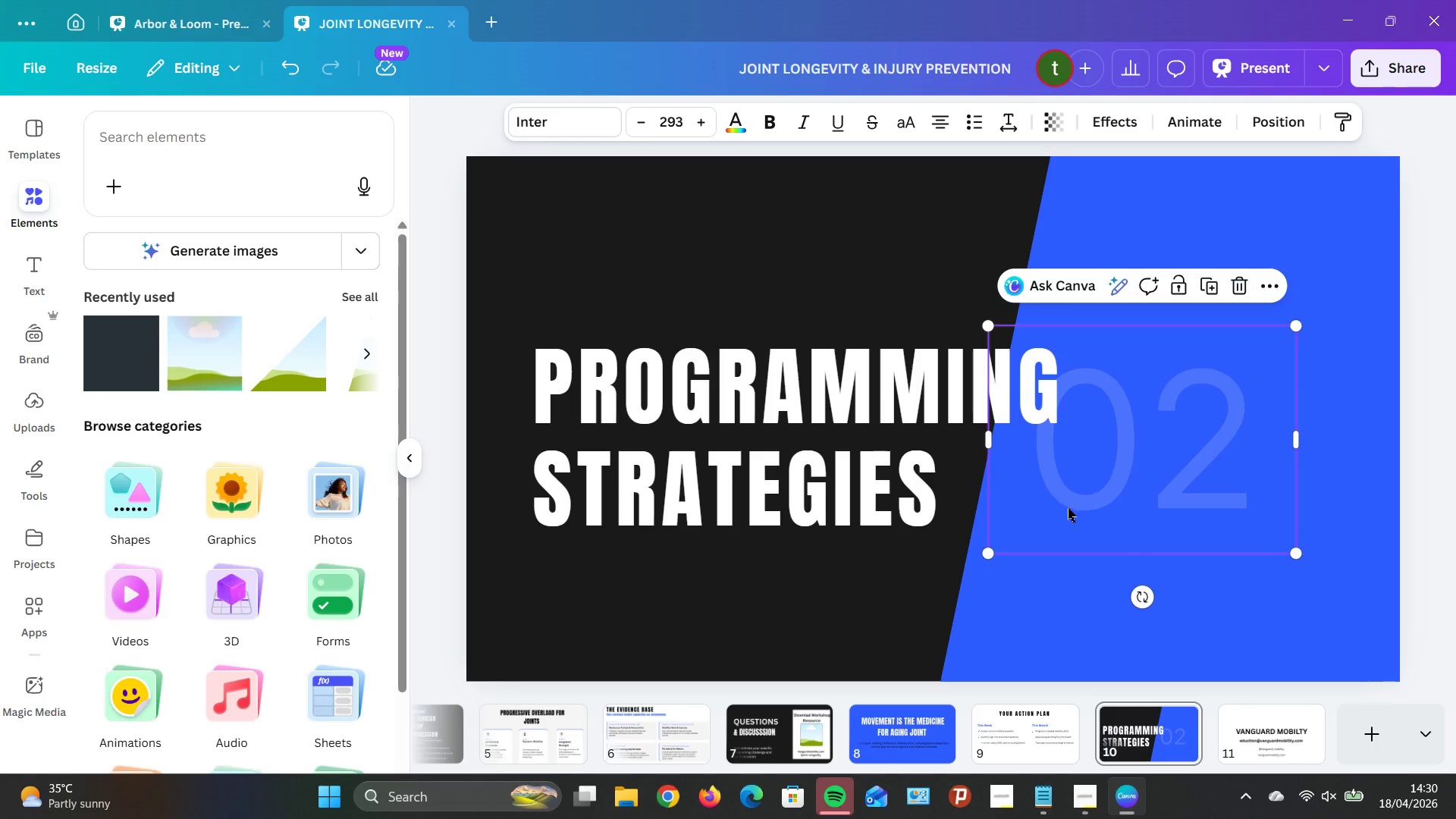 
left_click_drag(start_coordinate=[1068, 509], to_coordinate=[1075, 508])
 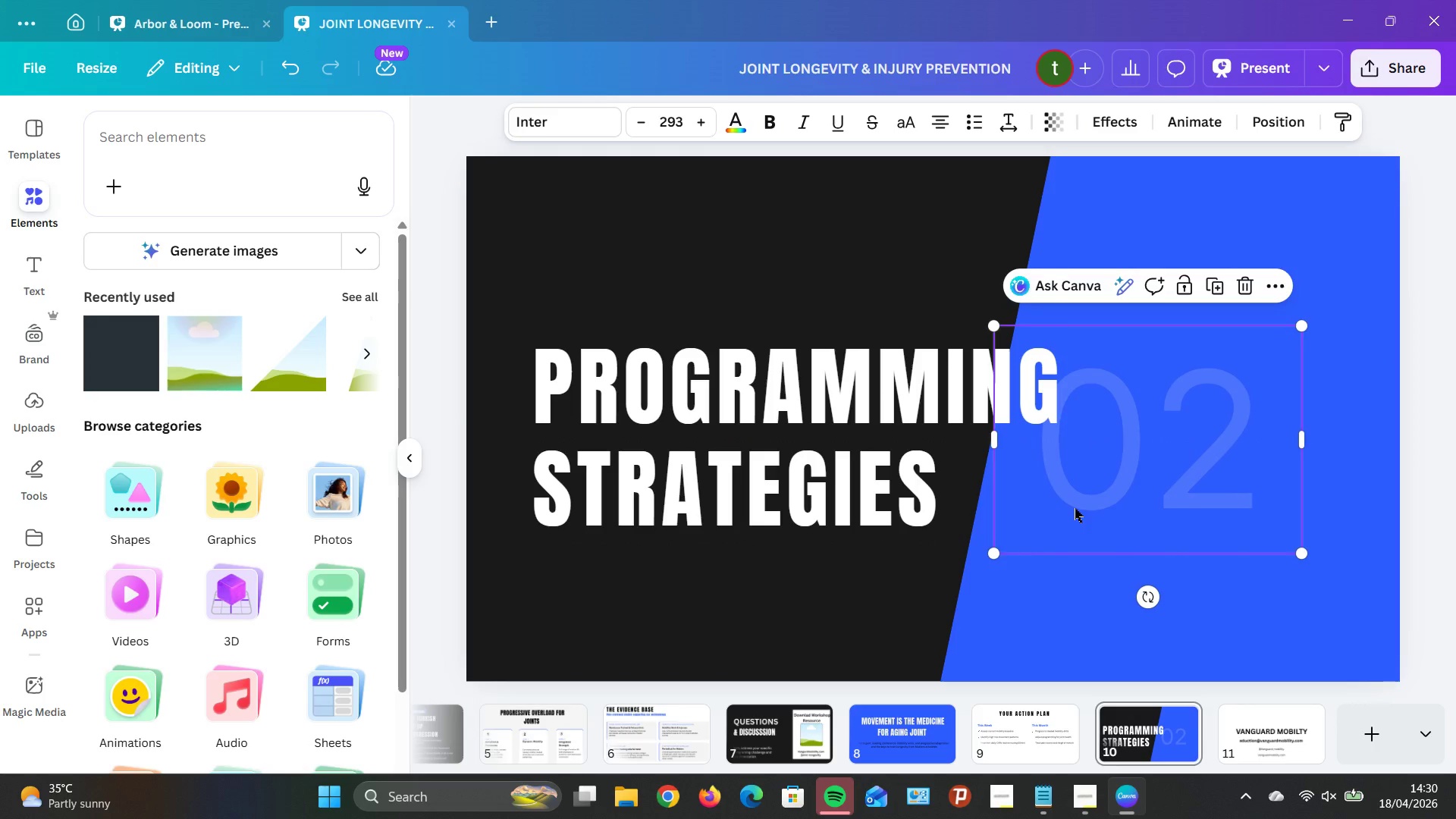 
left_click([1075, 508])
 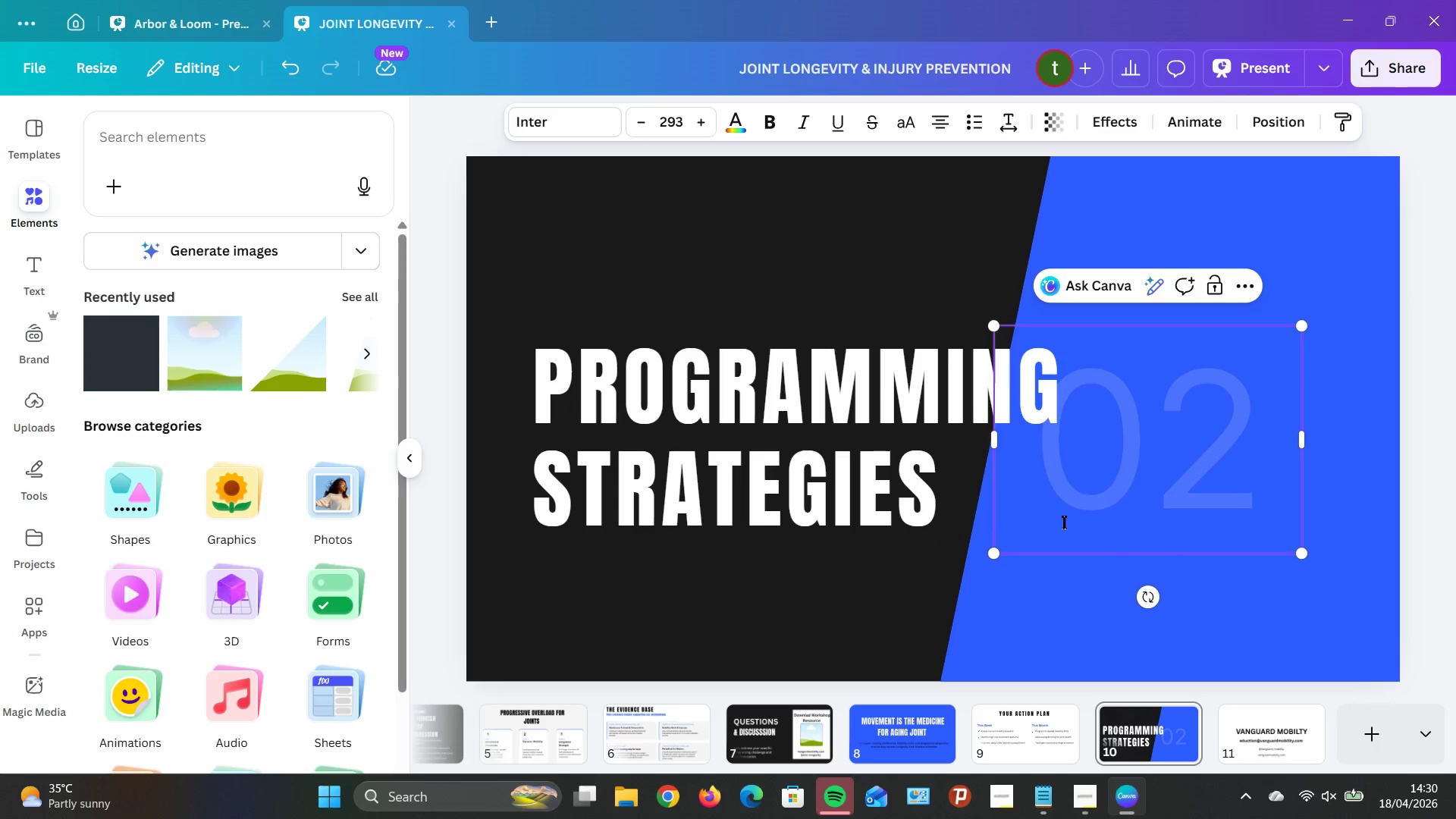 
left_click([1033, 589])
 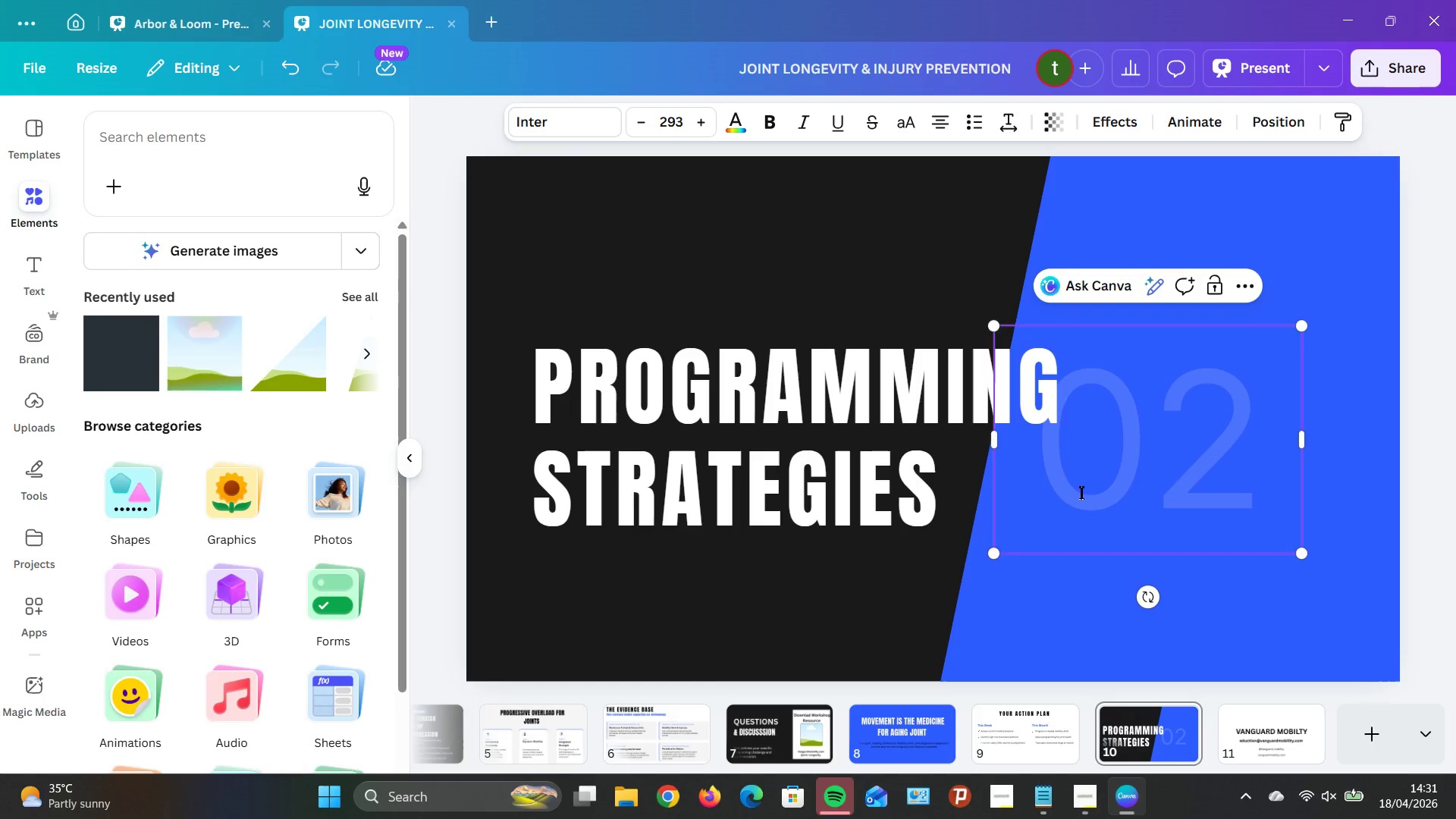 
left_click_drag(start_coordinate=[1090, 479], to_coordinate=[1092, 472])
 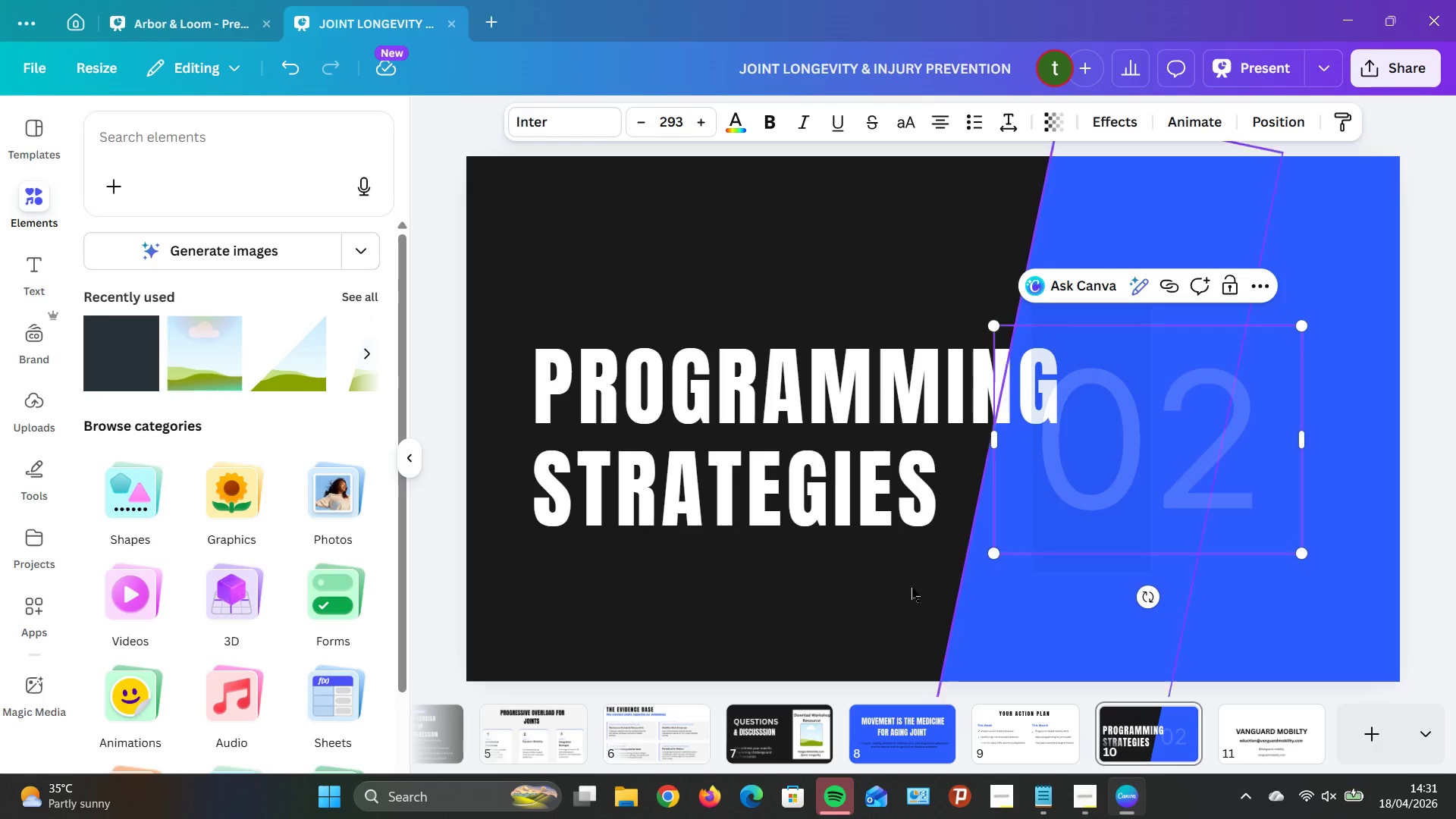 
left_click([897, 590])
 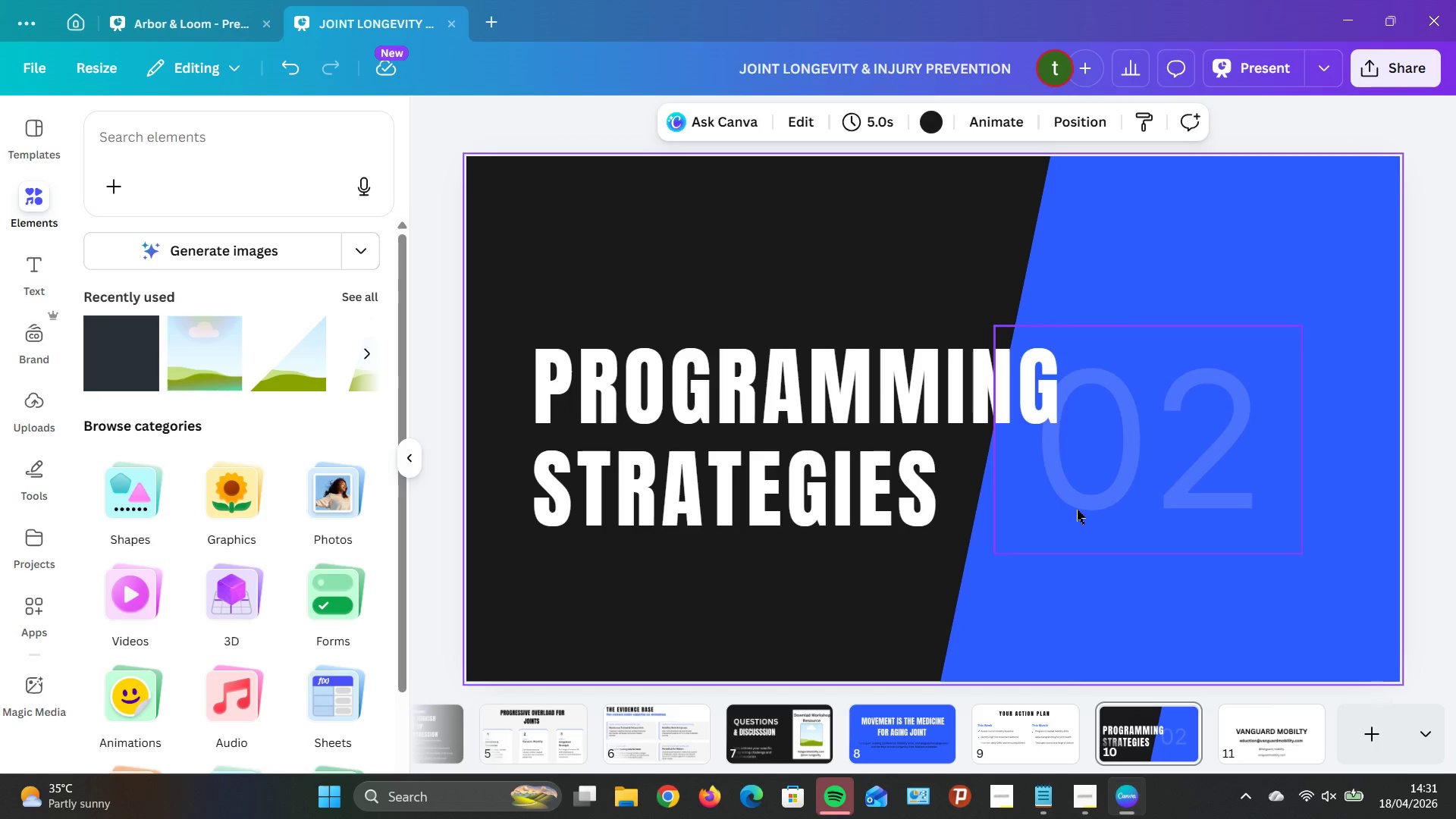 
left_click_drag(start_coordinate=[1078, 507], to_coordinate=[1062, 509])
 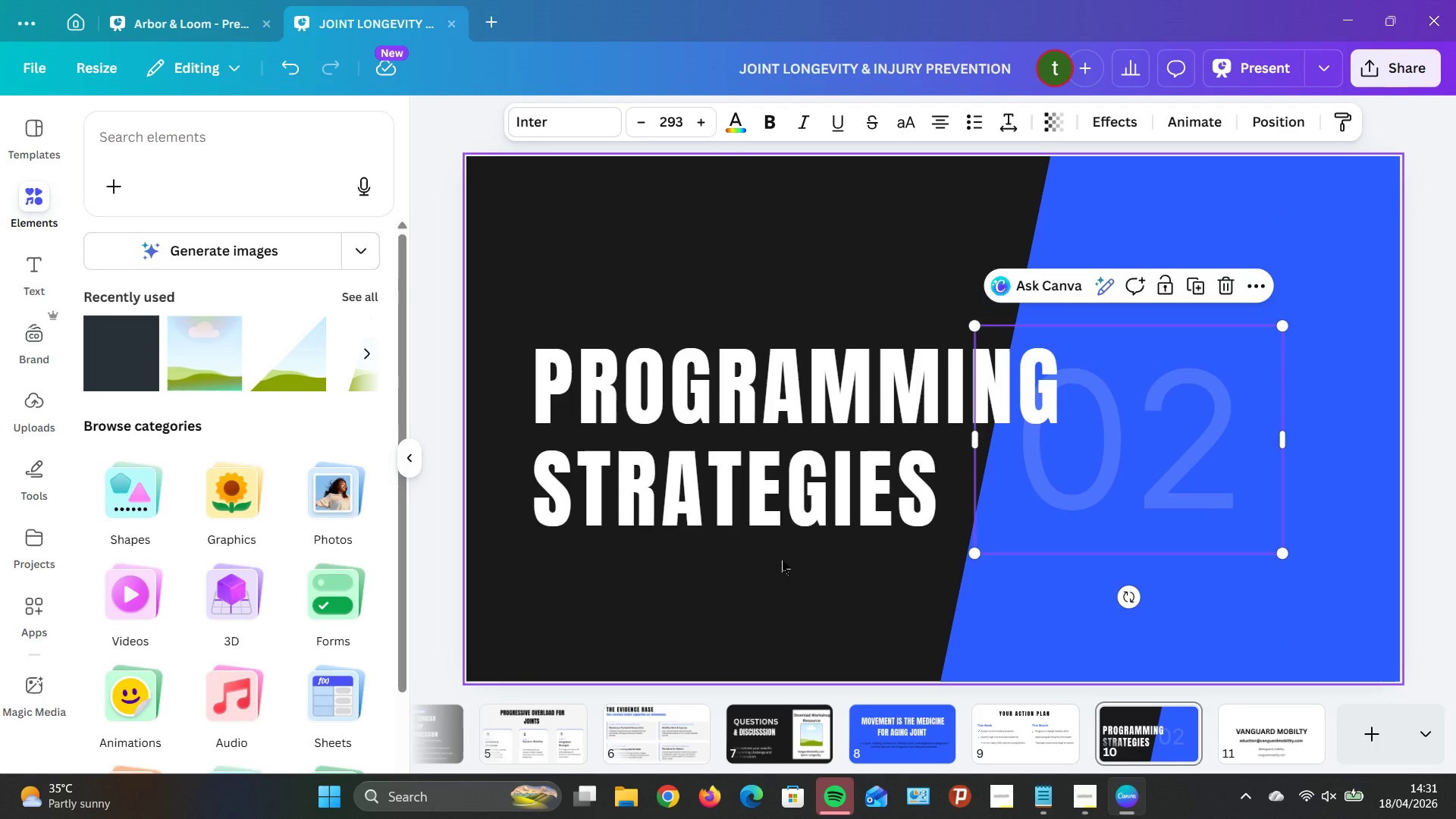 
left_click([807, 592])
 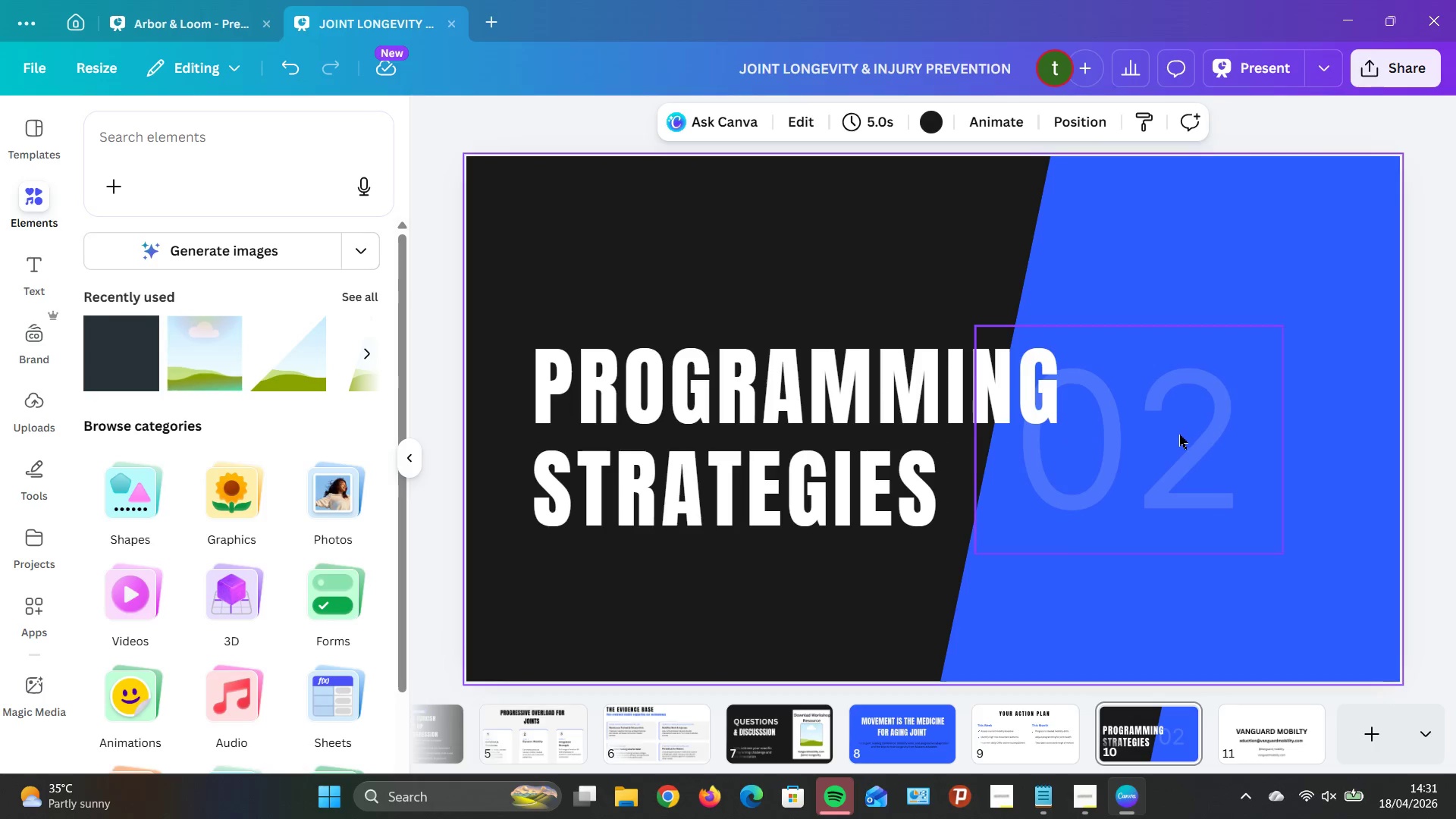 
left_click([1172, 430])
 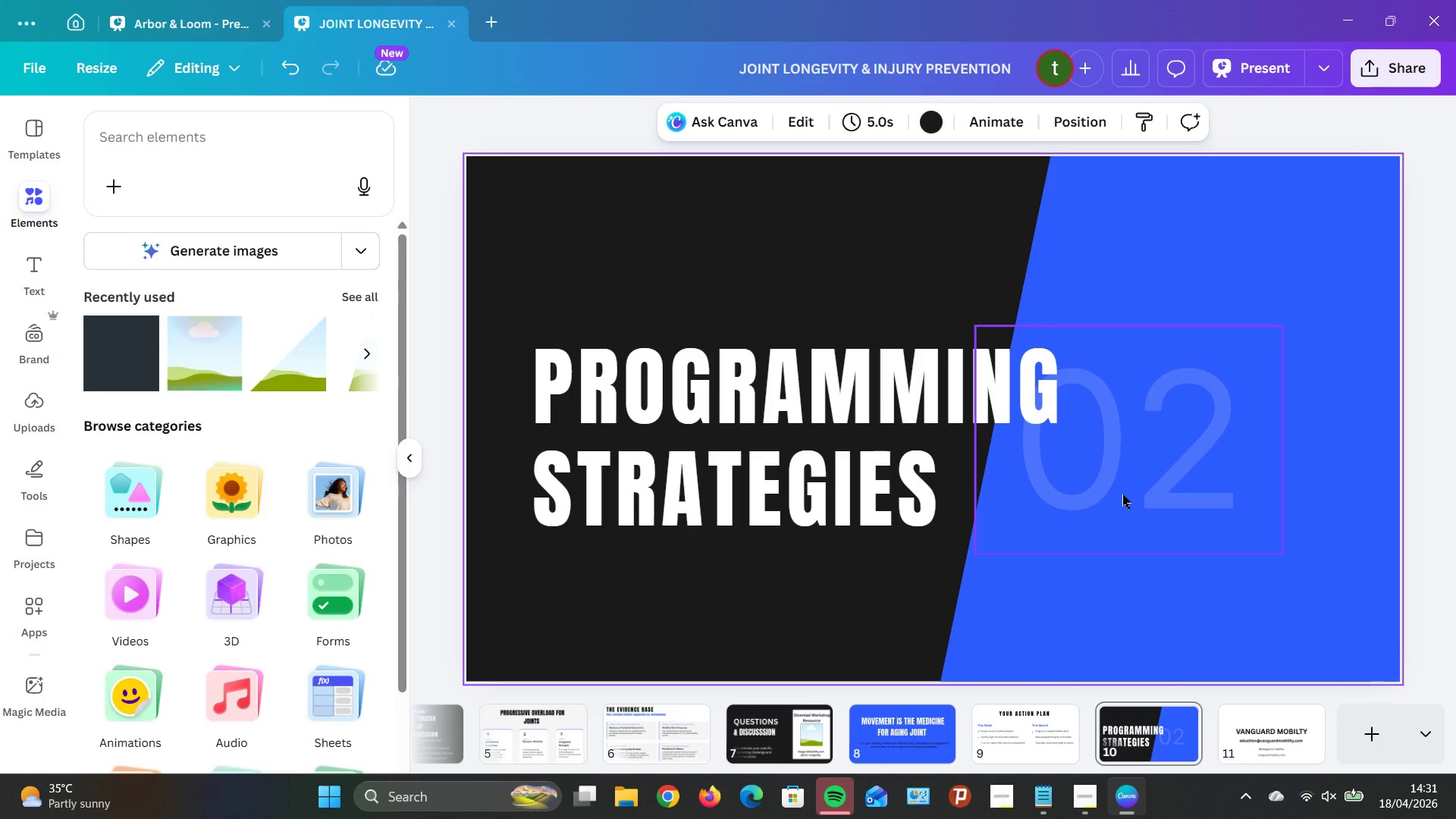 
wait(5.55)
 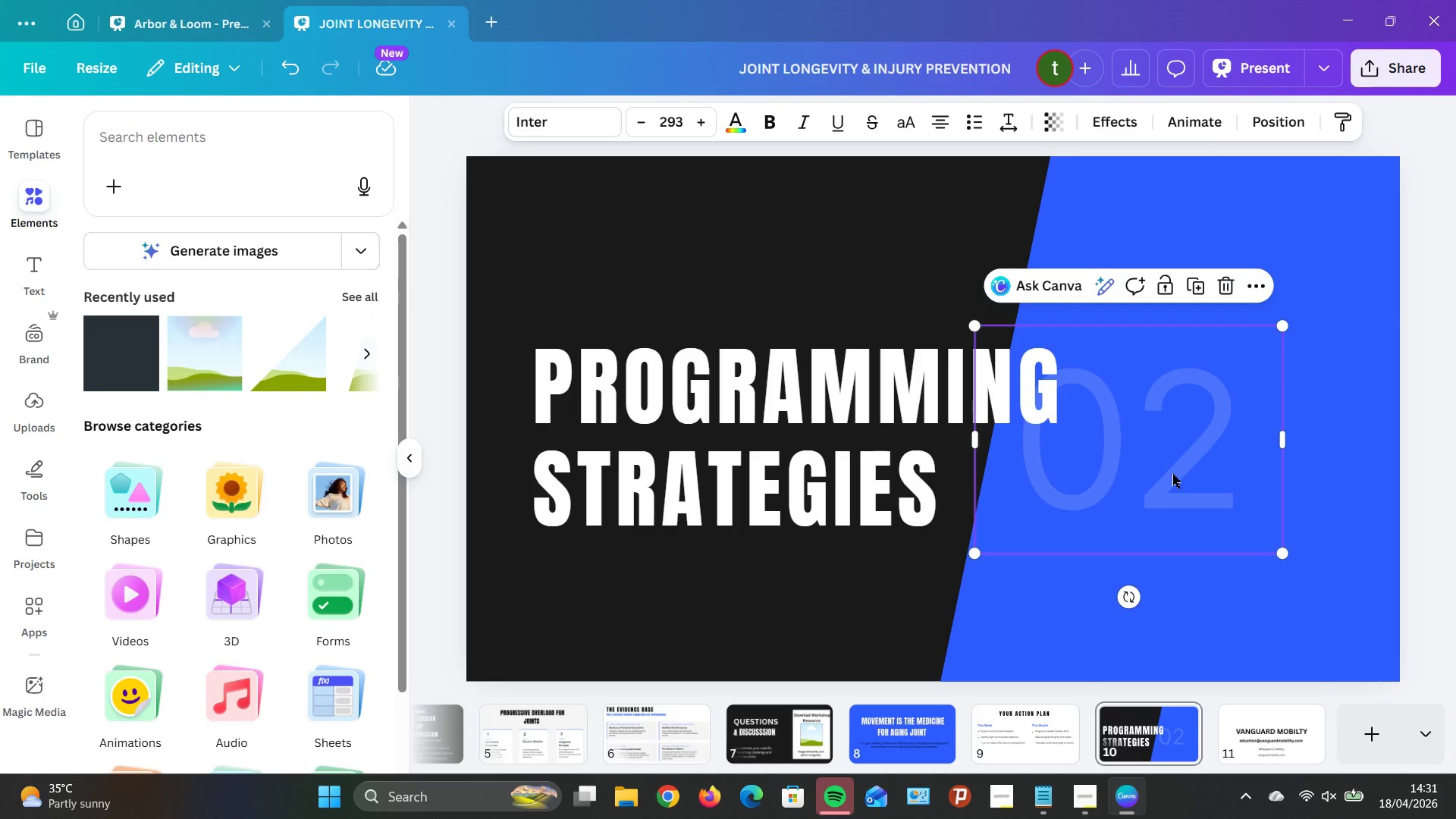 
left_click([824, 438])
 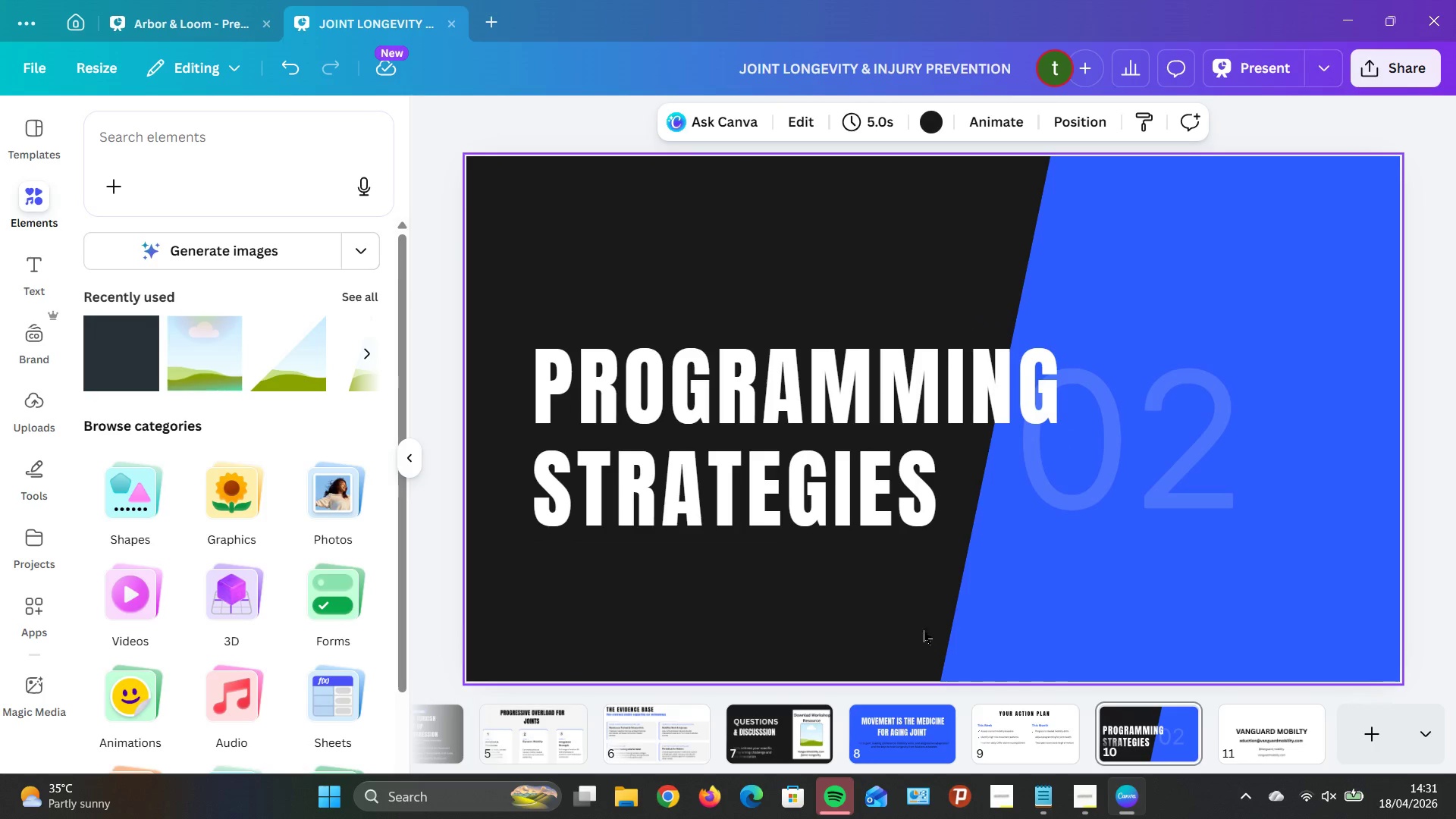 
left_click([909, 404])
 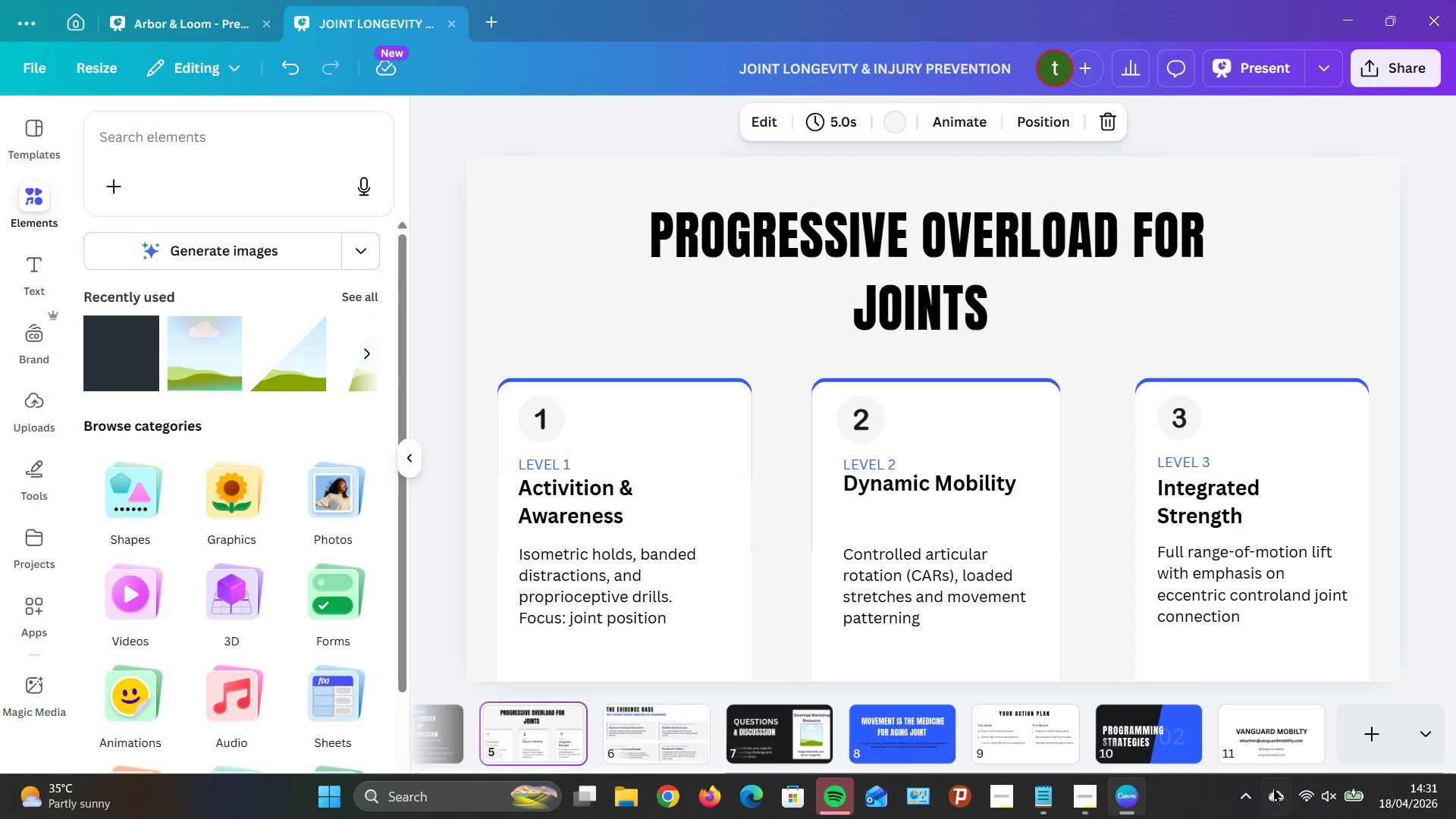 
wait(6.36)
 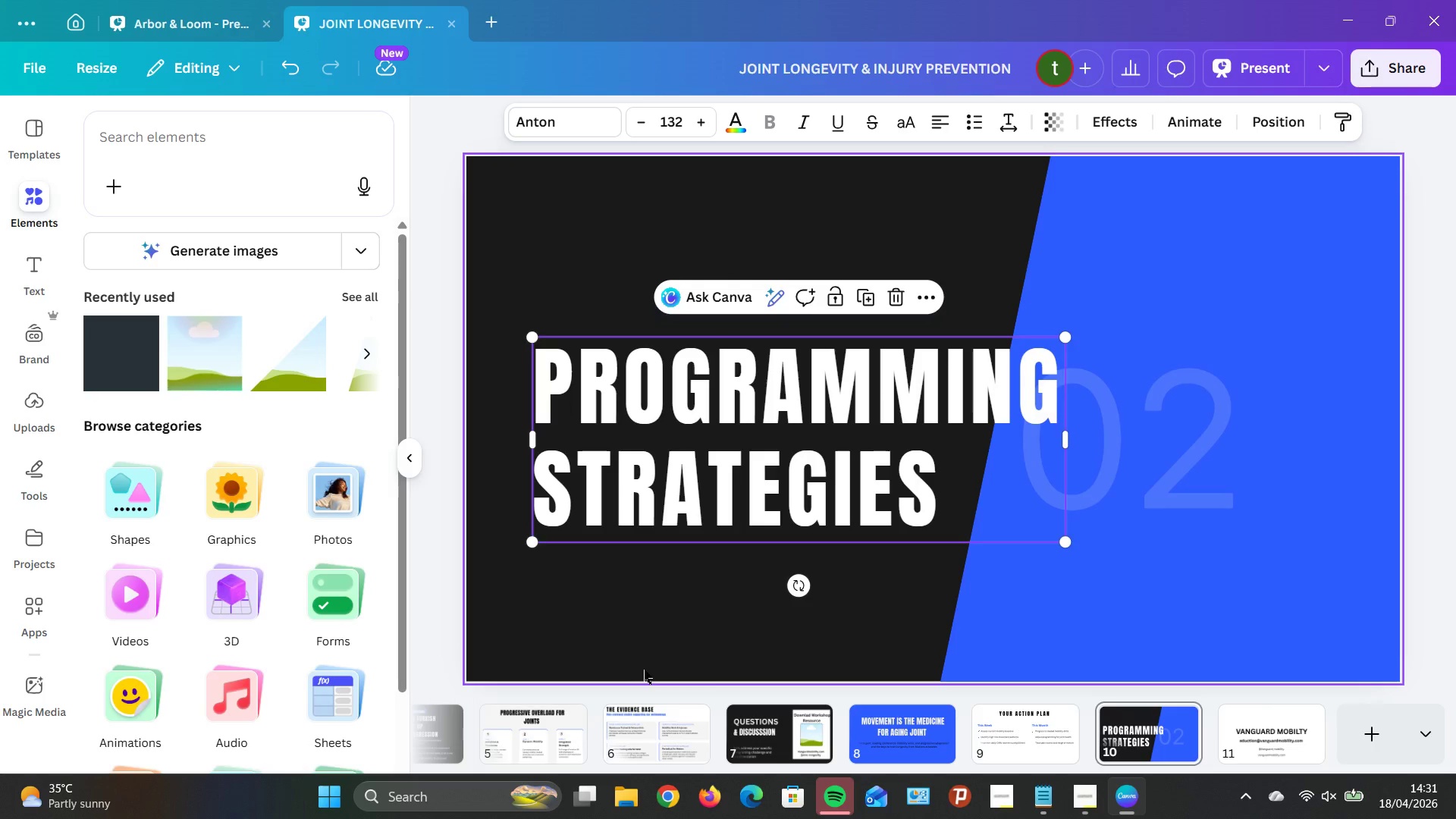 
left_click([1287, 736])
 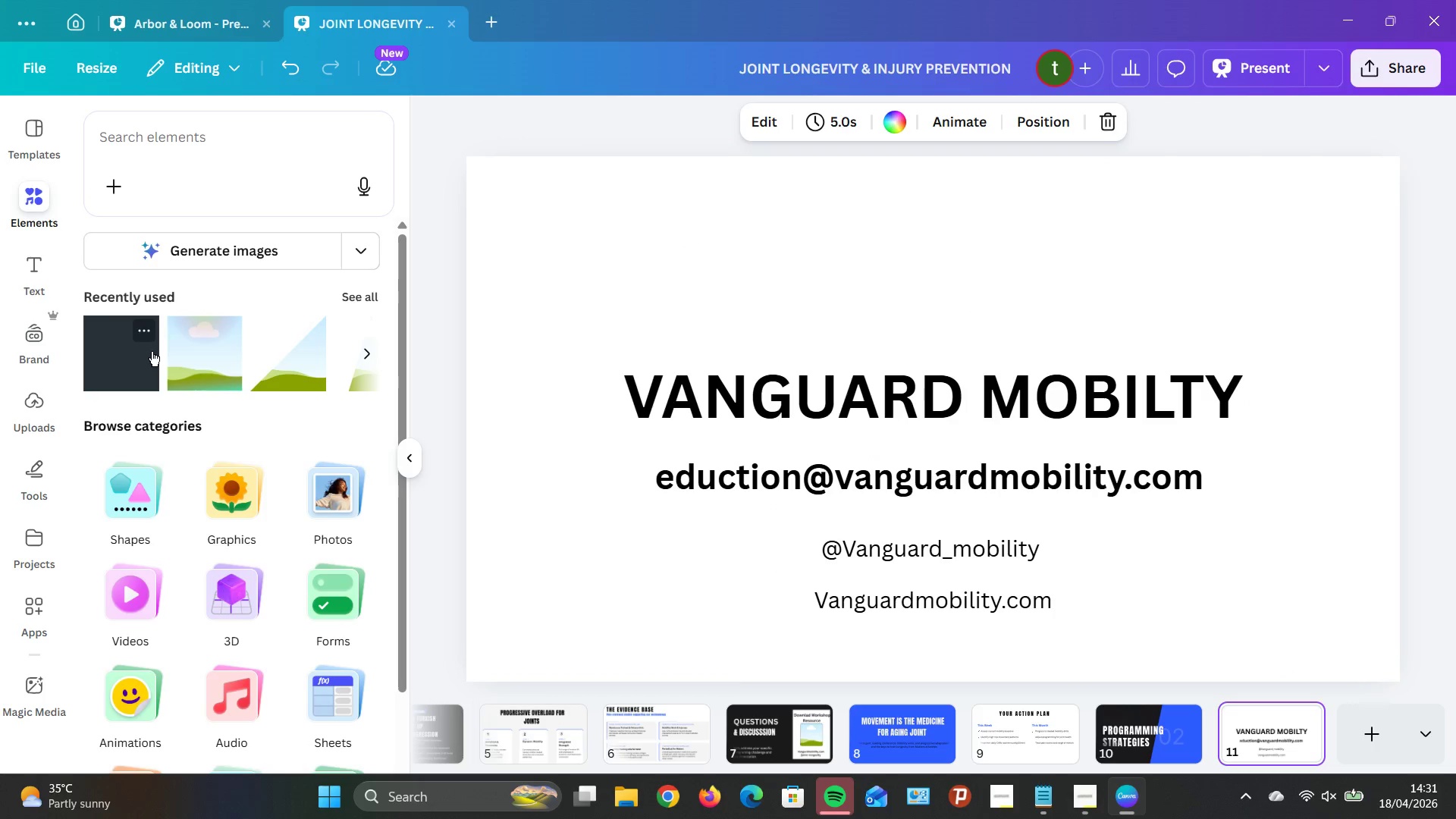 
wait(9.09)
 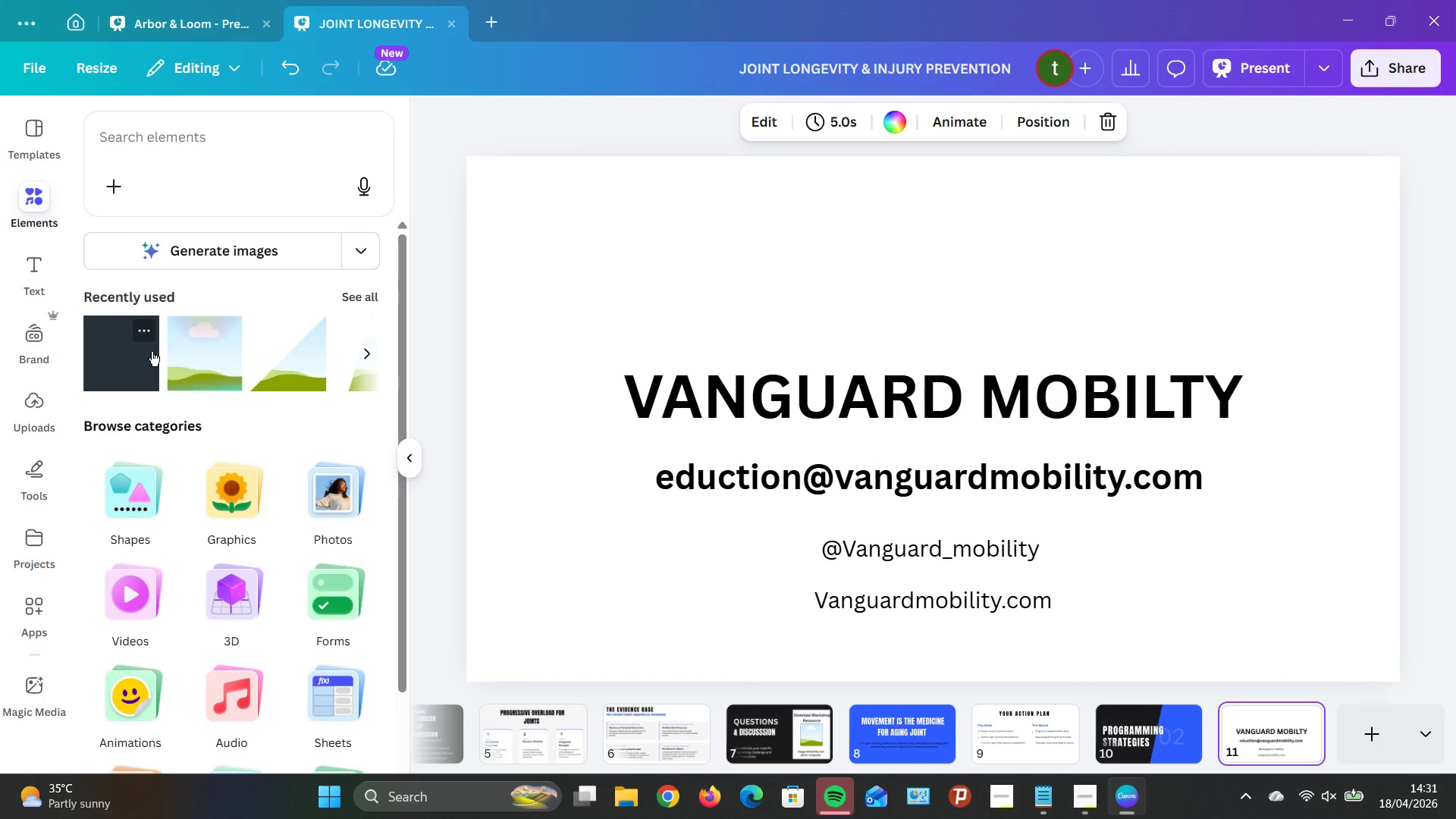 
left_click([436, 734])
 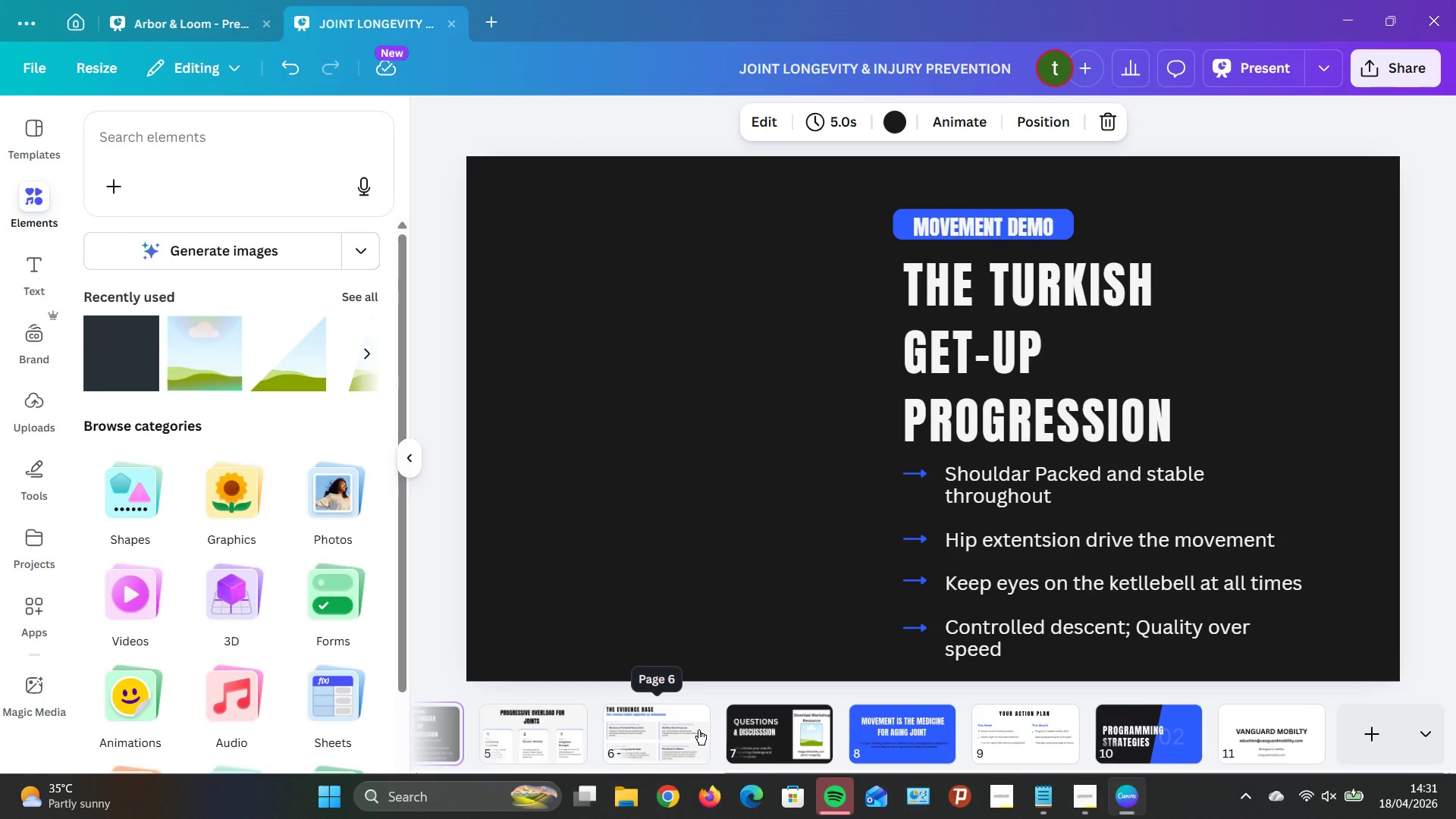 
hold_key(key=ArrowLeft, duration=0.64)
 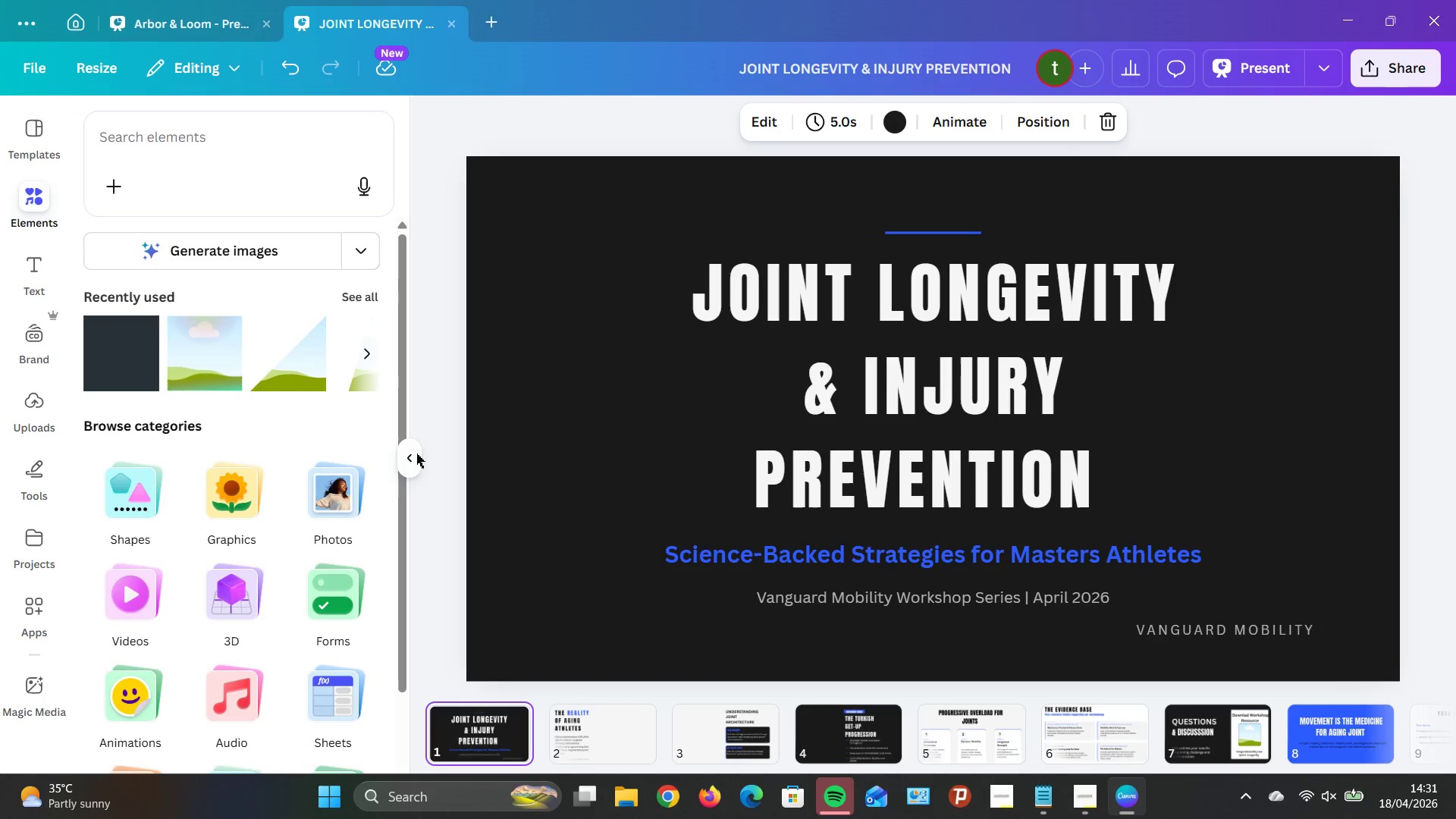 
left_click([401, 455])
 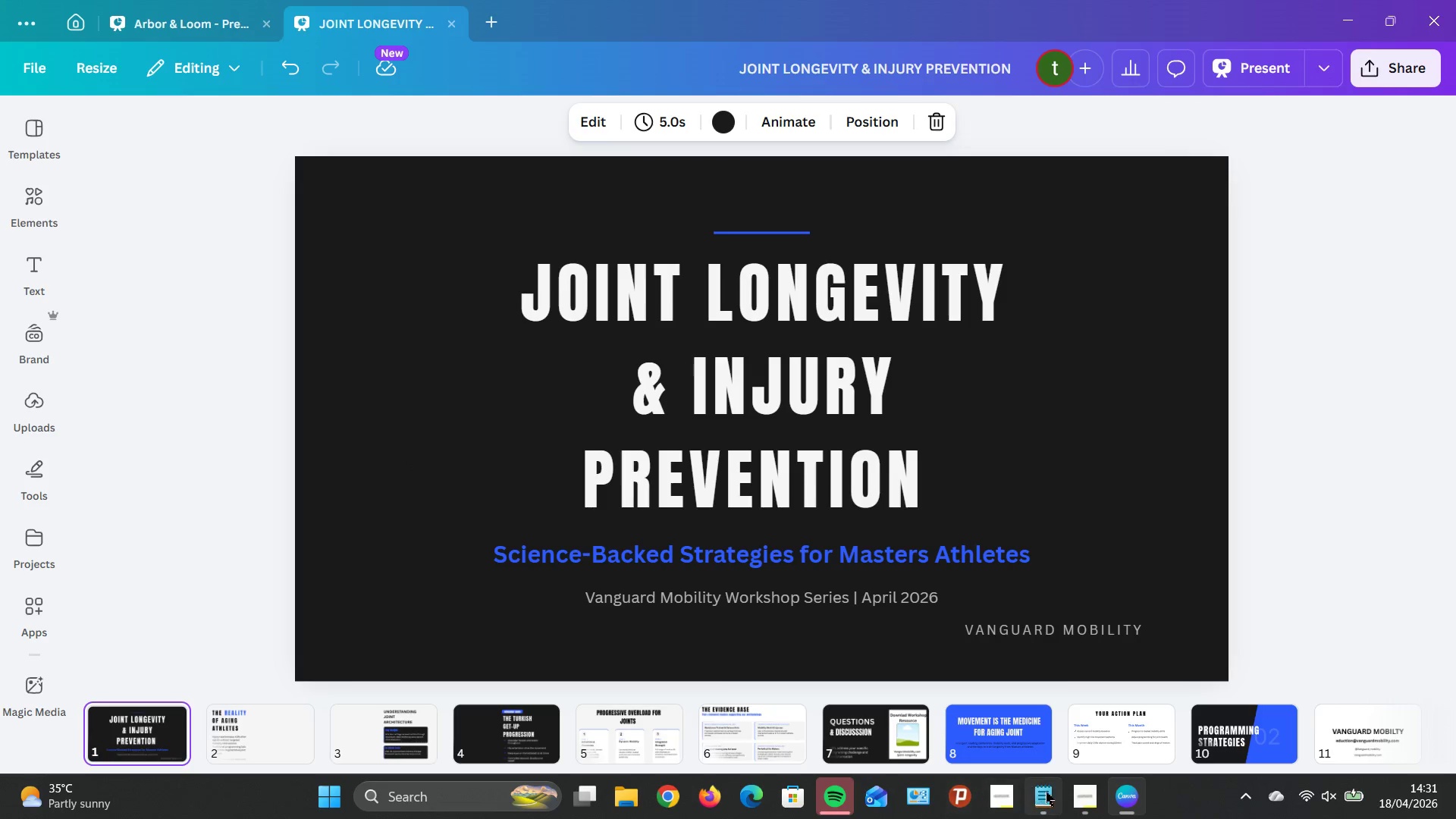 
left_click([1046, 792])
 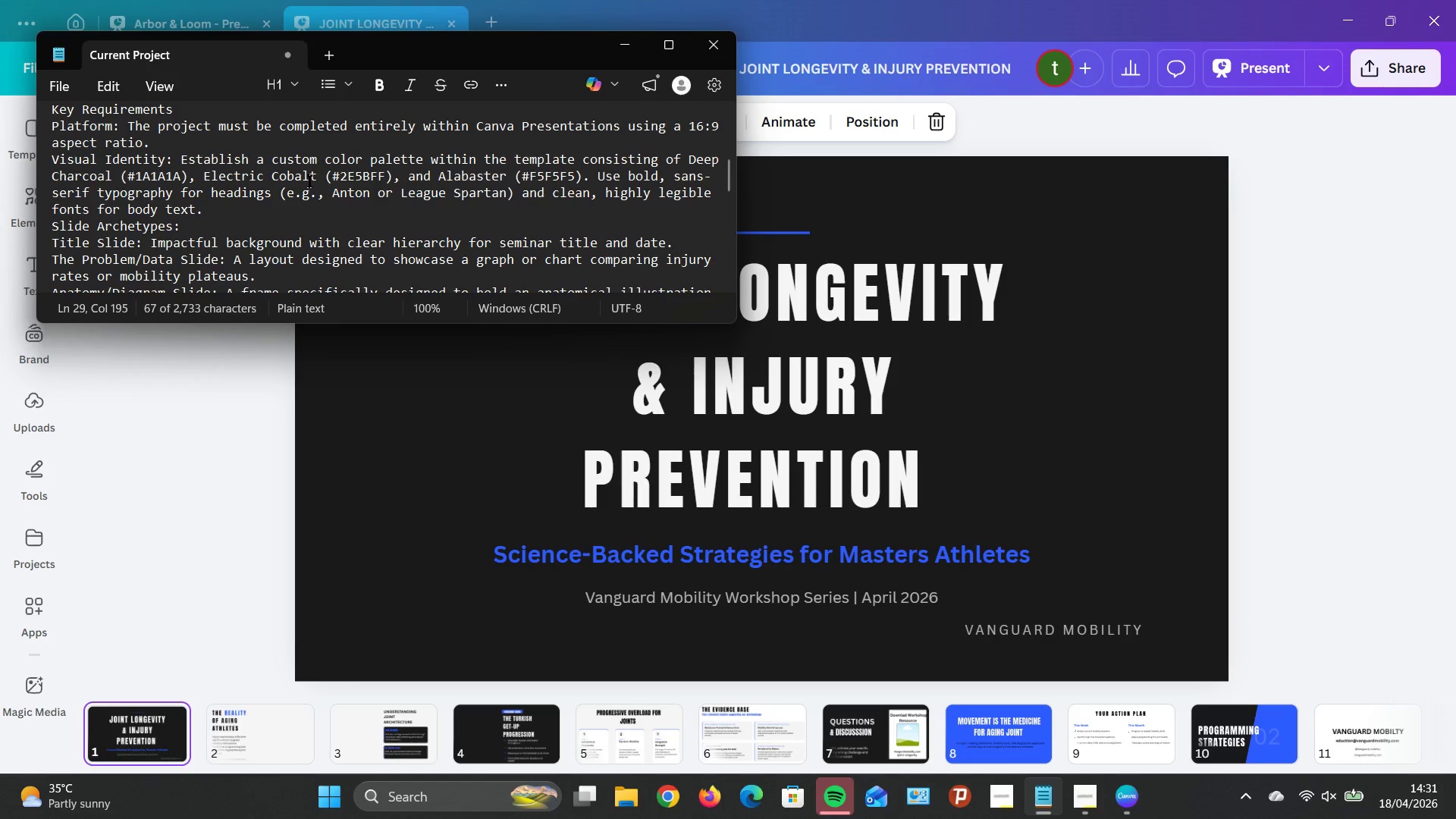 
scroll: coordinate [309, 184], scroll_direction: up, amount: 15.0
 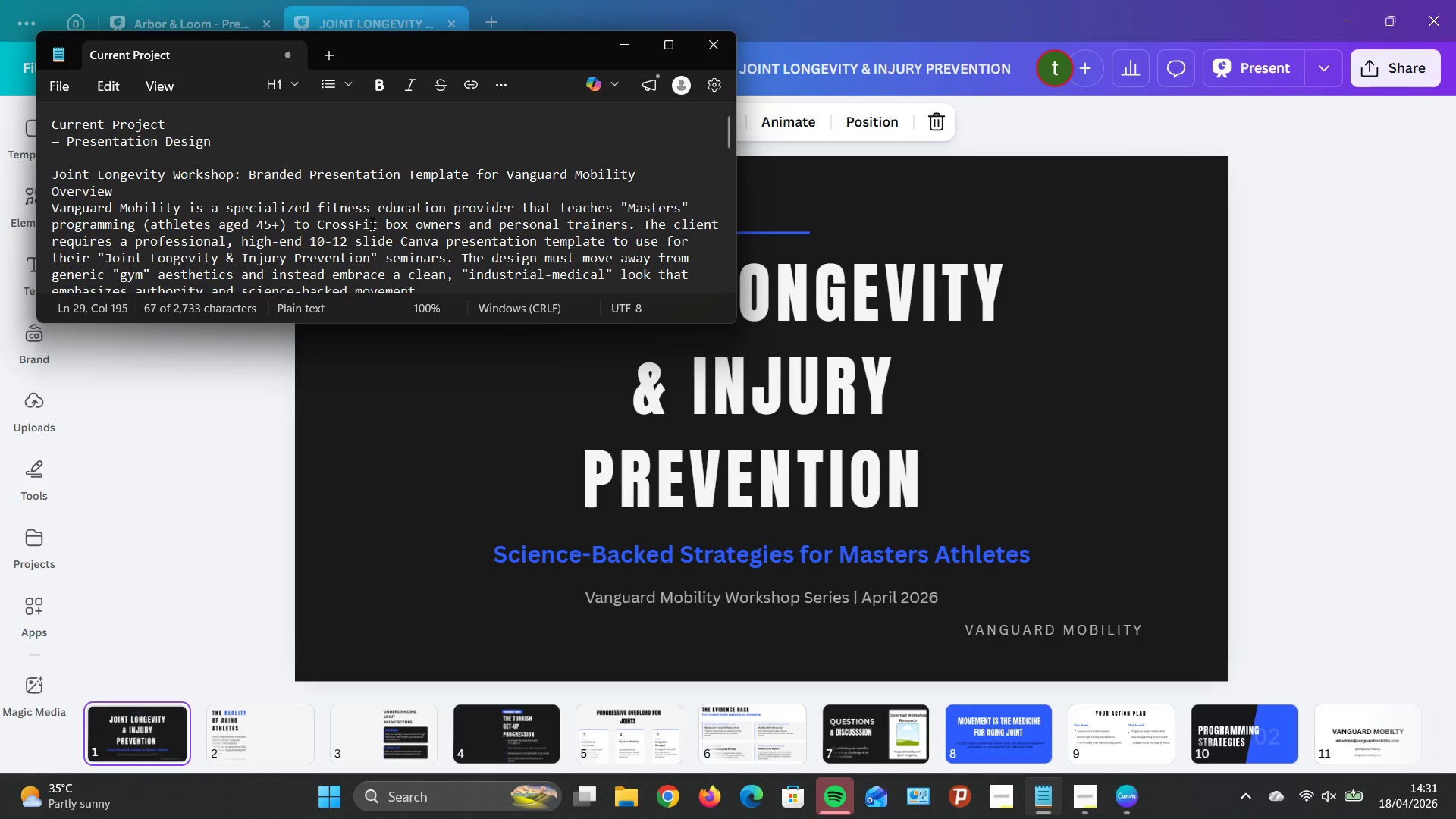 
scroll: coordinate [359, 219], scroll_direction: down, amount: 2.0
 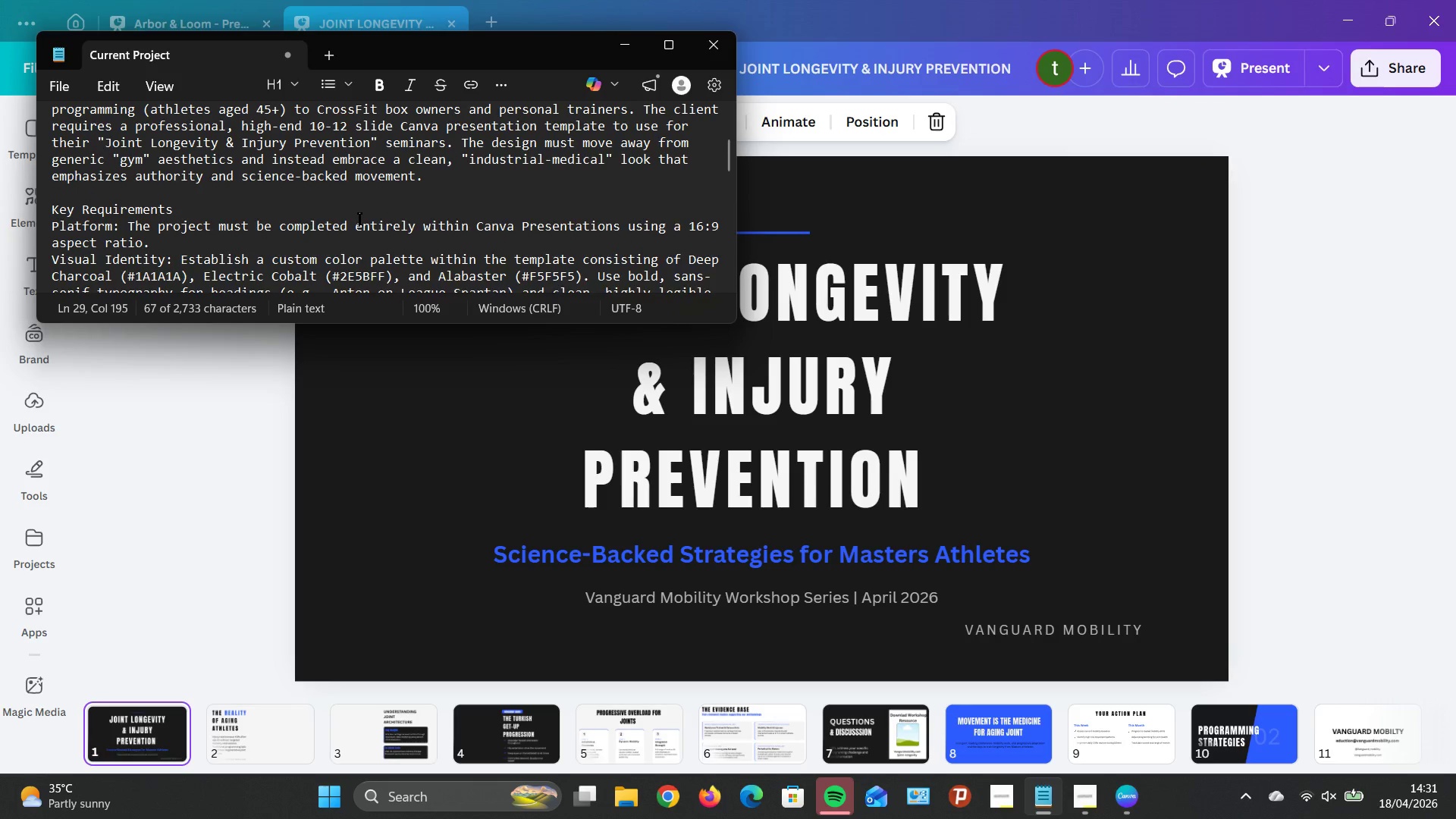 
scroll: coordinate [359, 218], scroll_direction: up, amount: 1.0
 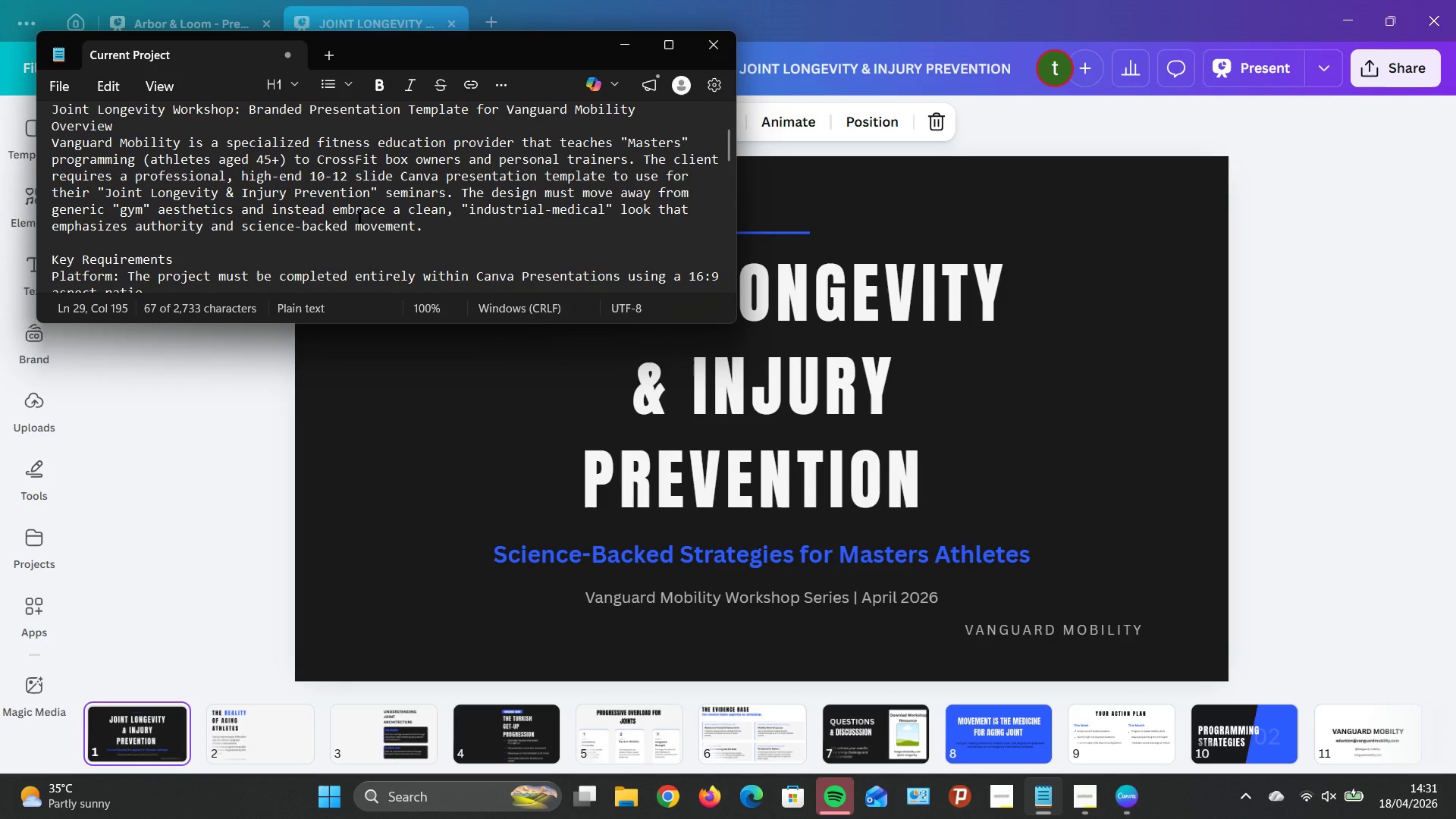 
scroll: coordinate [350, 206], scroll_direction: down, amount: 3.0
 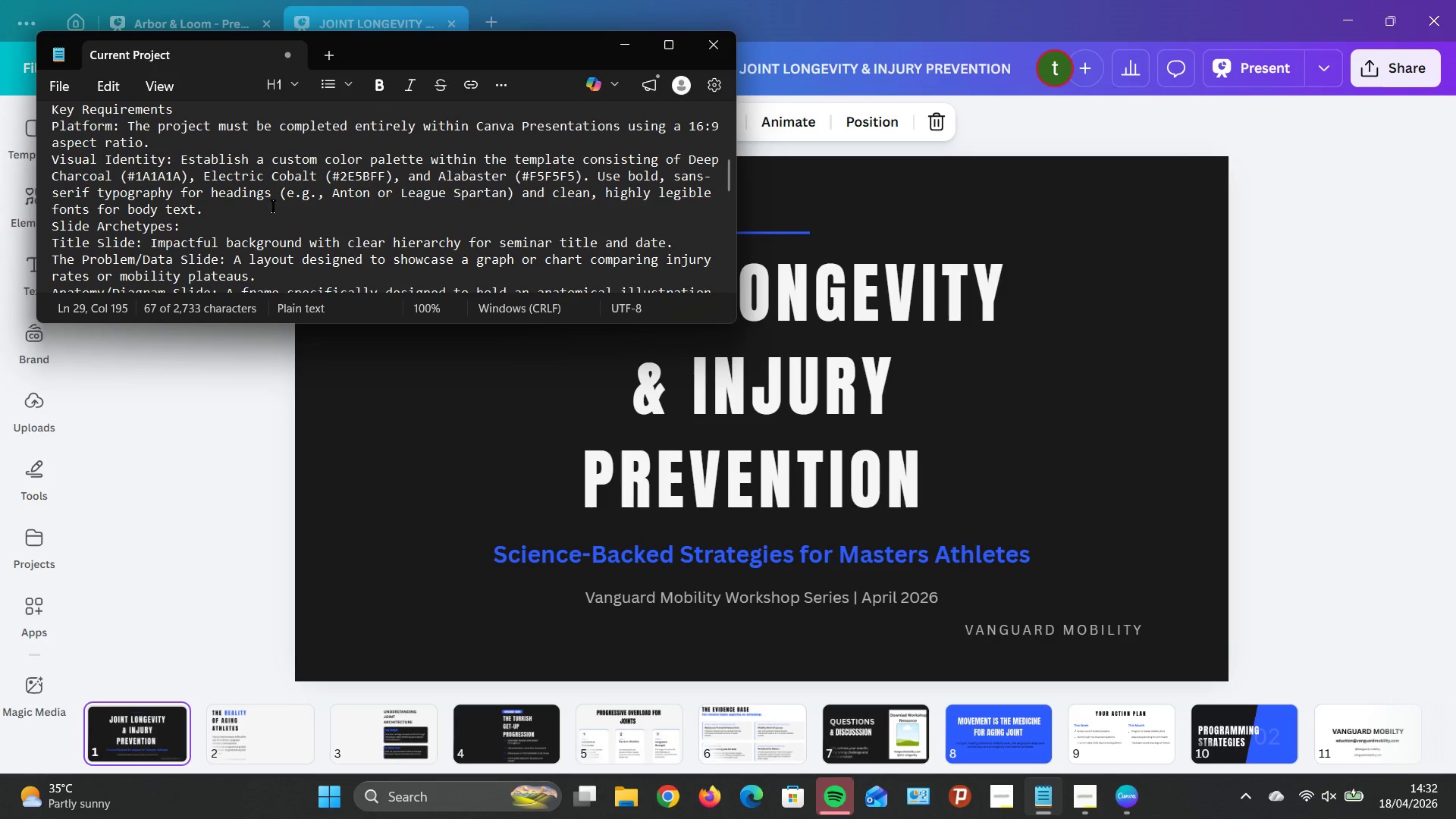 
wait(13.44)
 